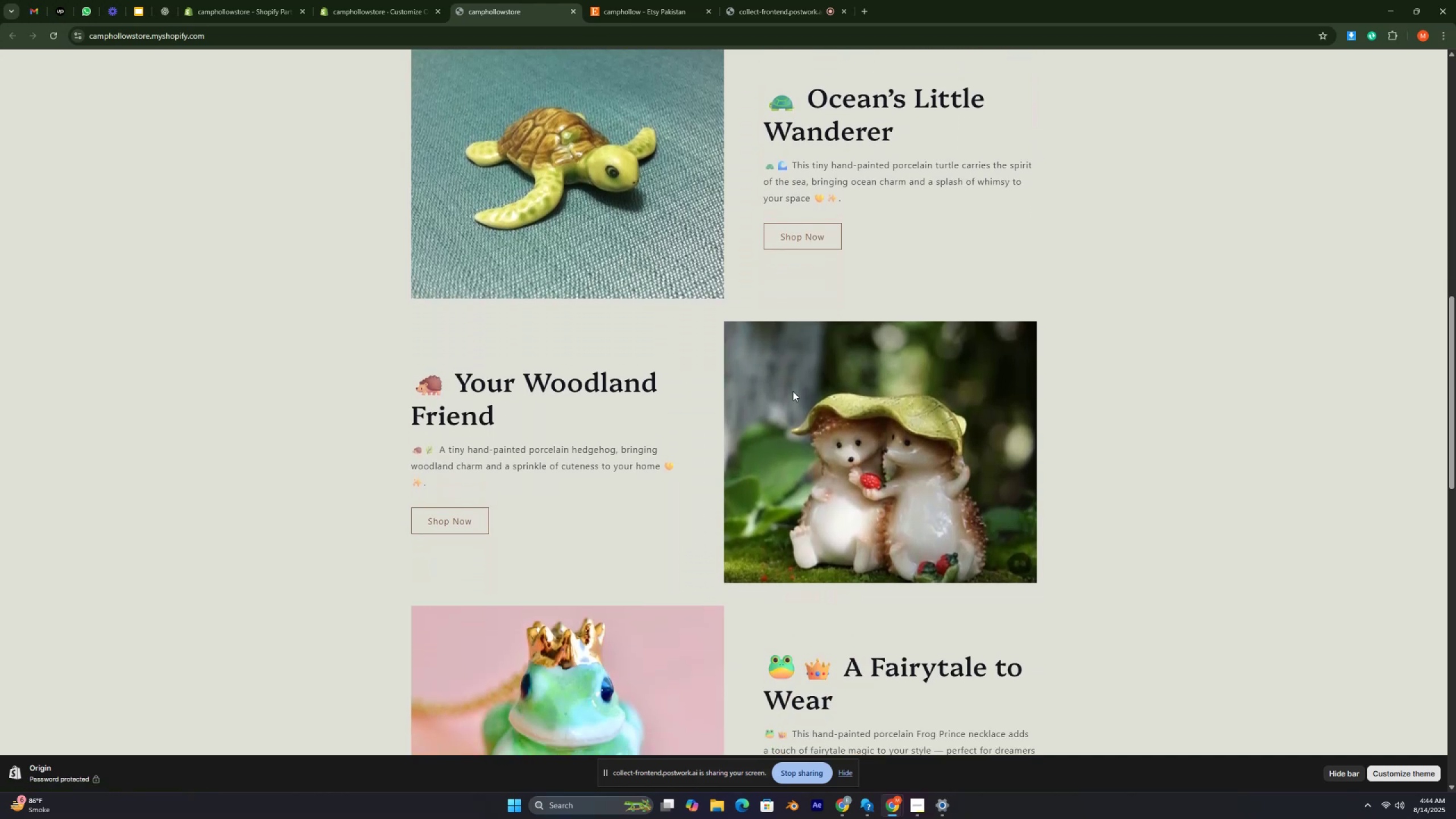 
key(Control+ControlRight)
 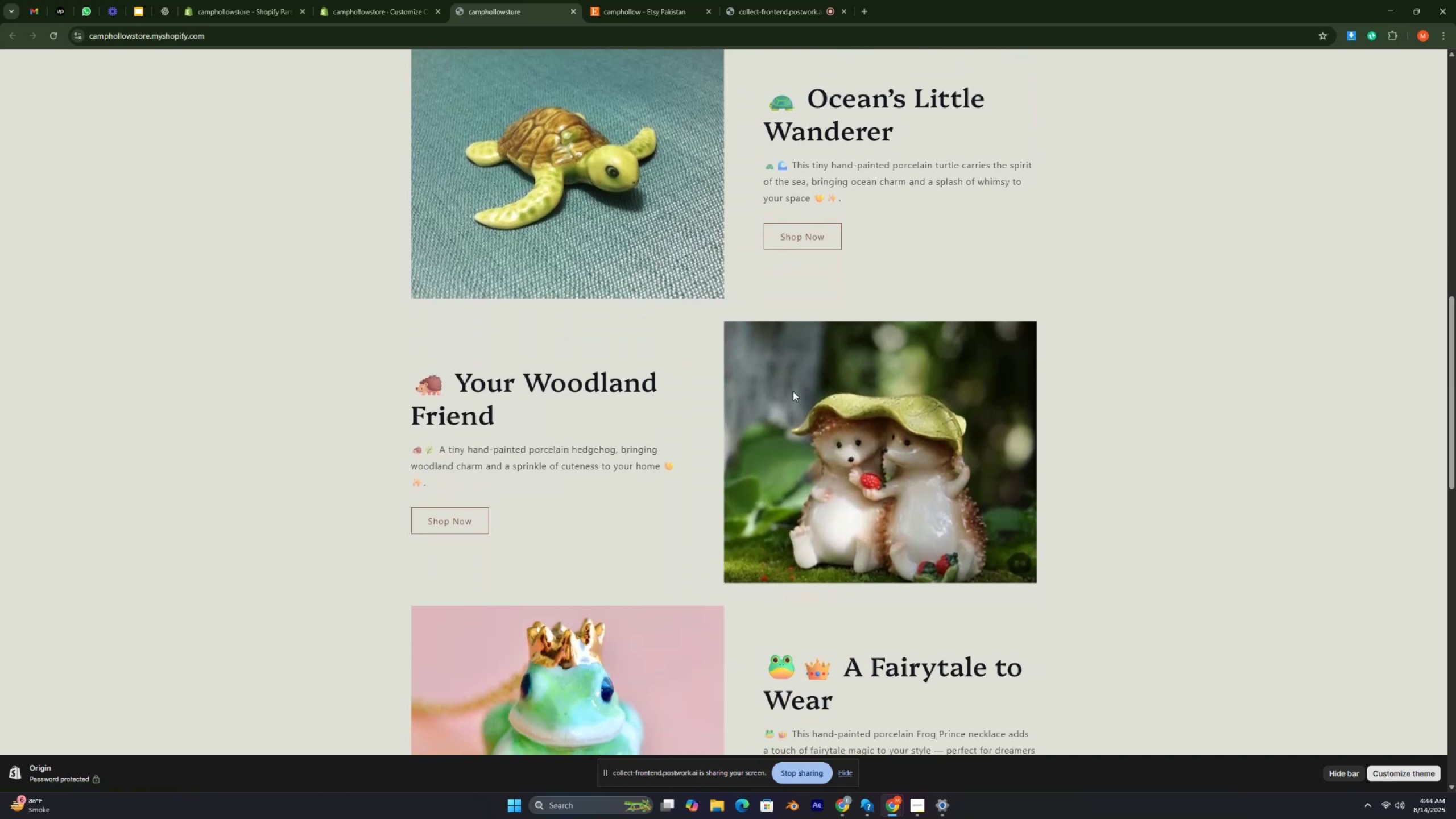 
key(Control+ControlRight)
 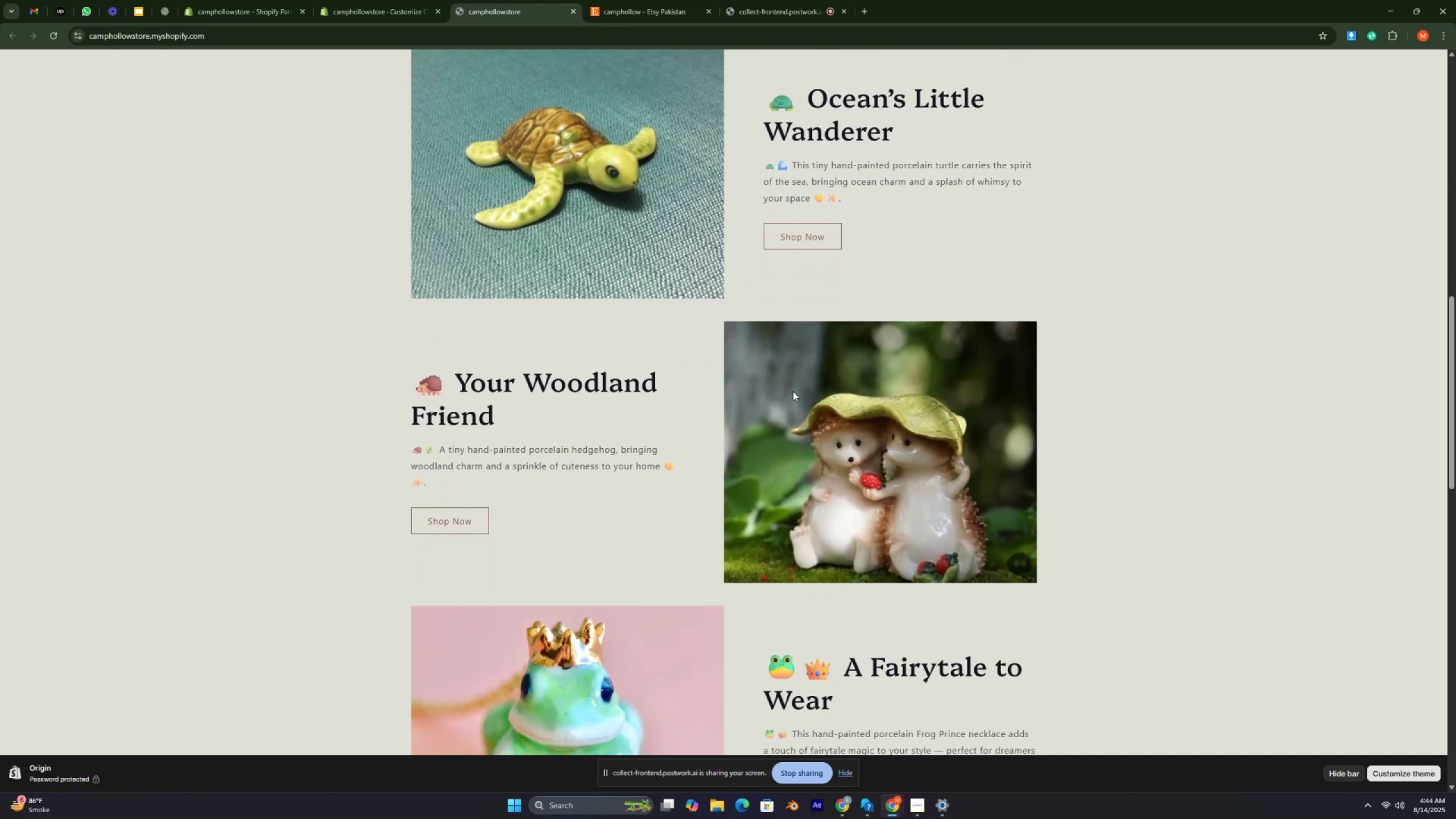 
key(Control+ControlRight)
 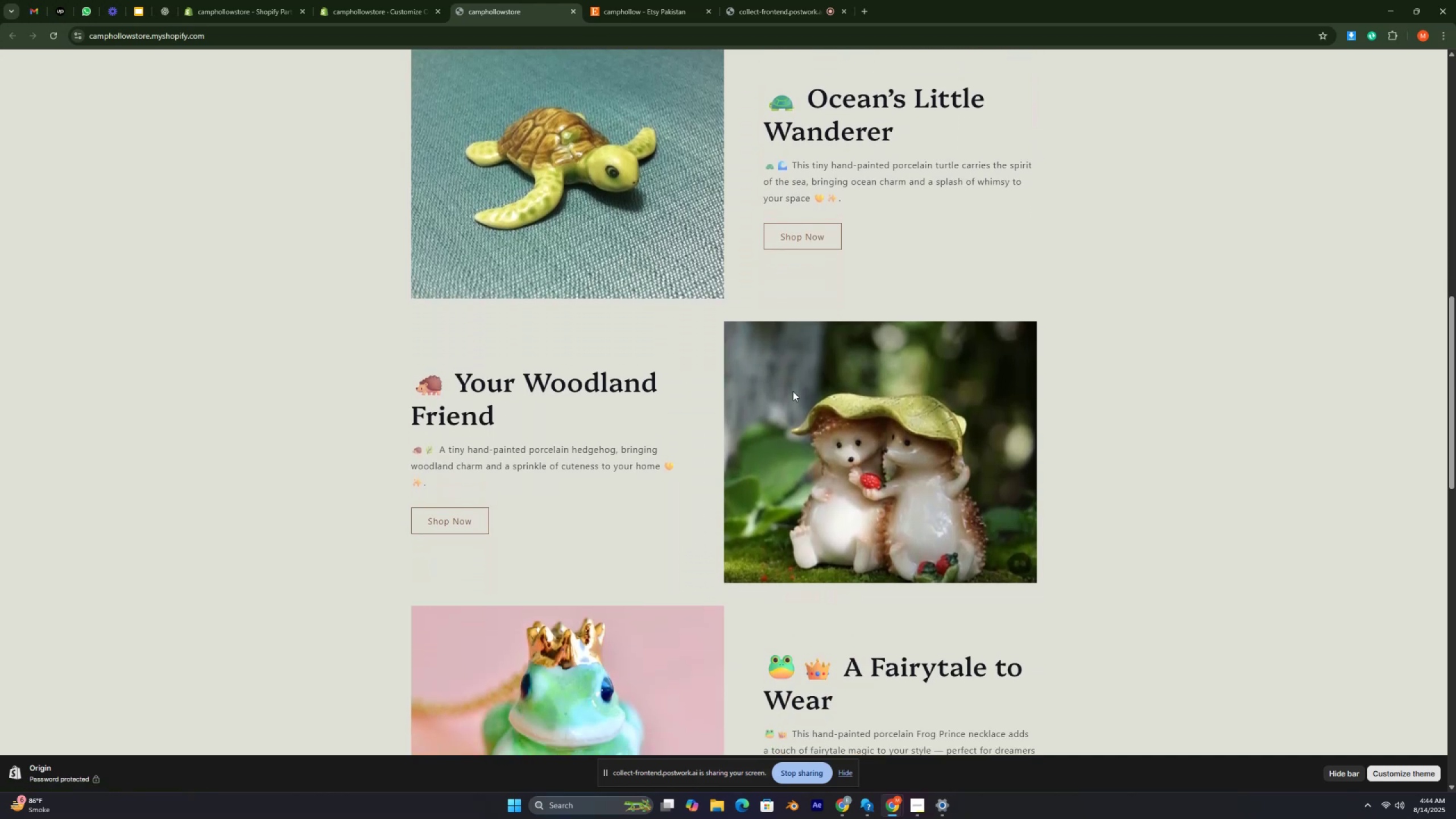 
key(Control+ControlRight)
 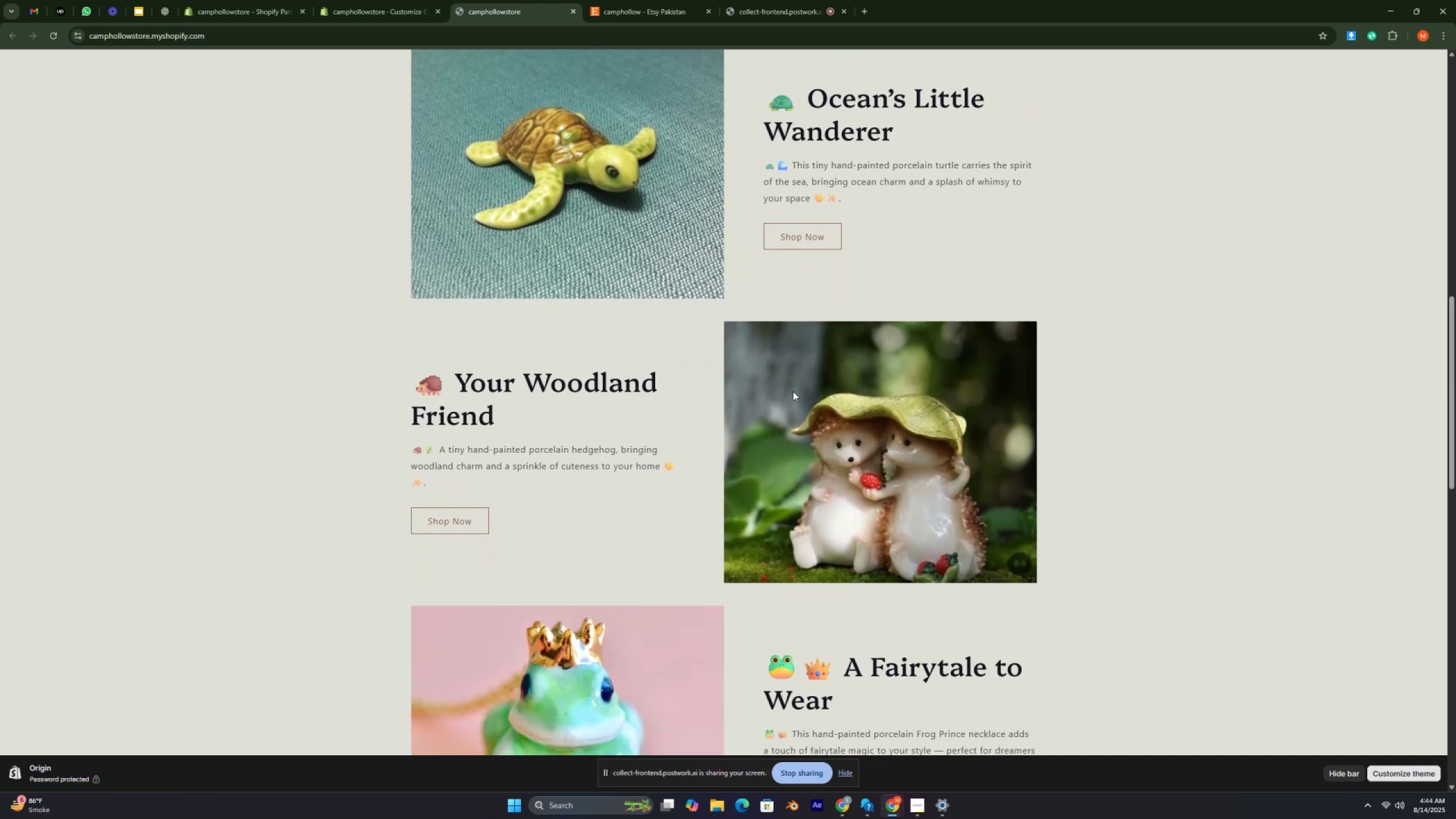 
key(Control+ControlRight)
 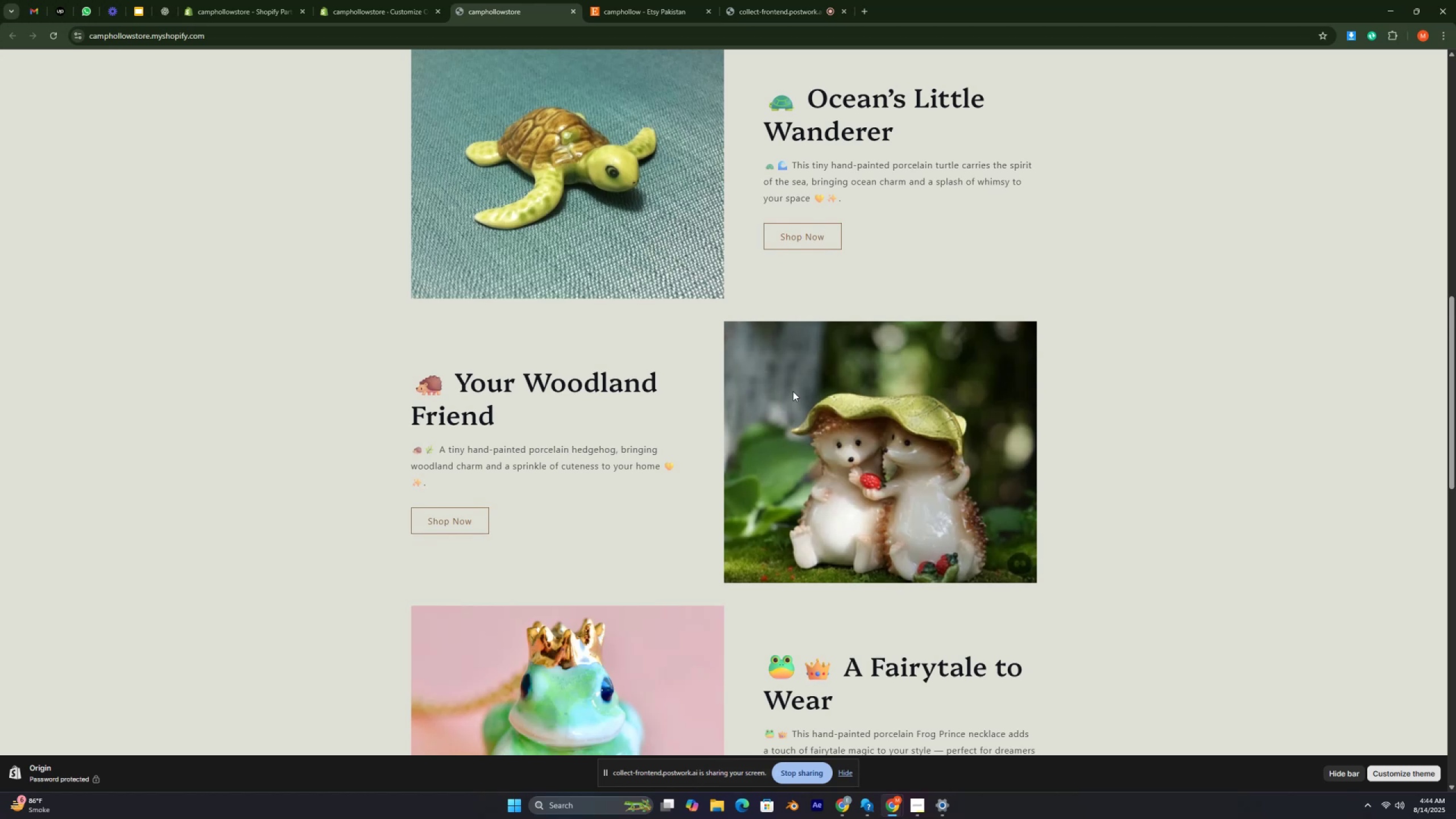 
key(Control+ControlRight)
 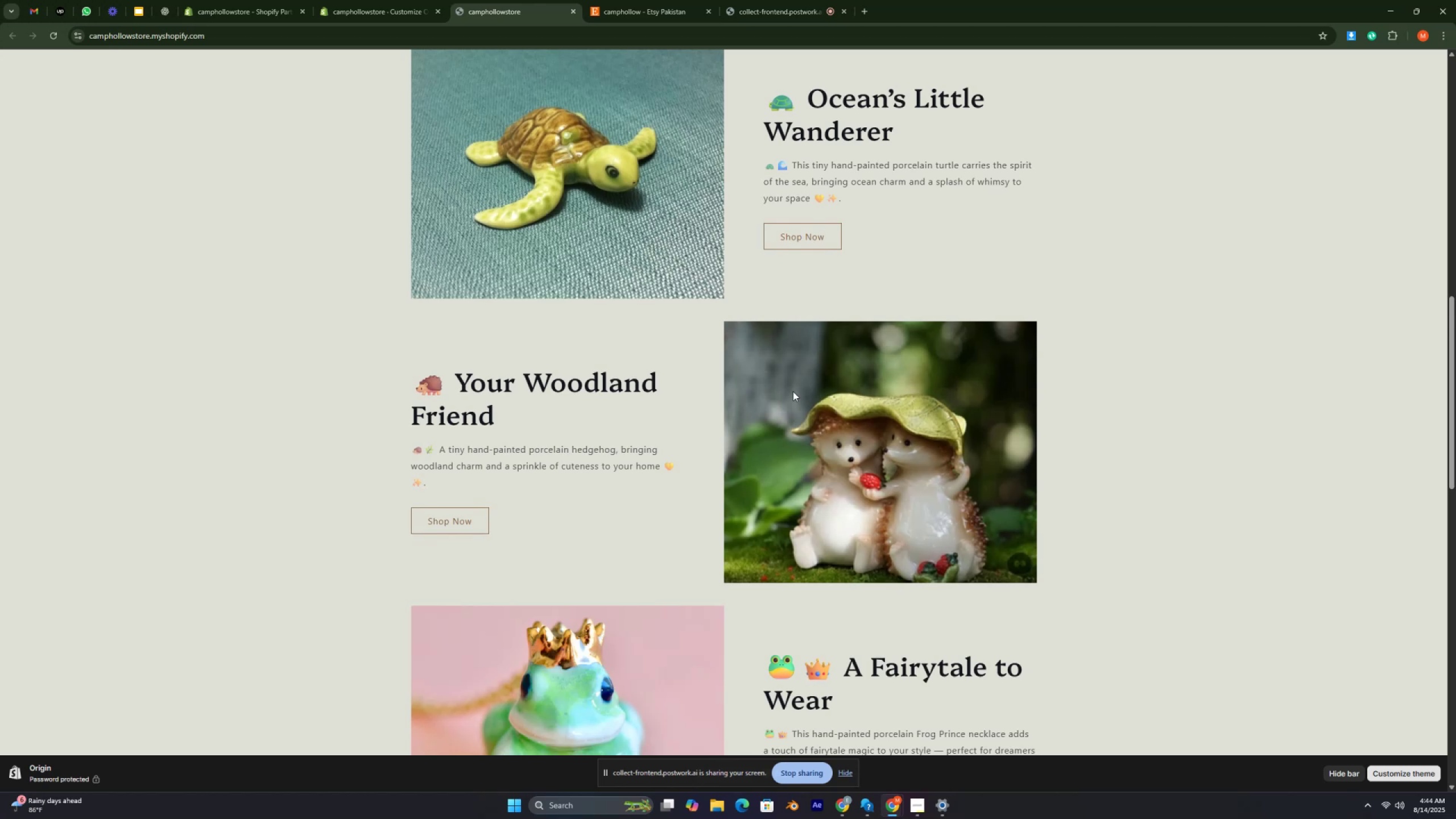 
key(Control+ControlRight)
 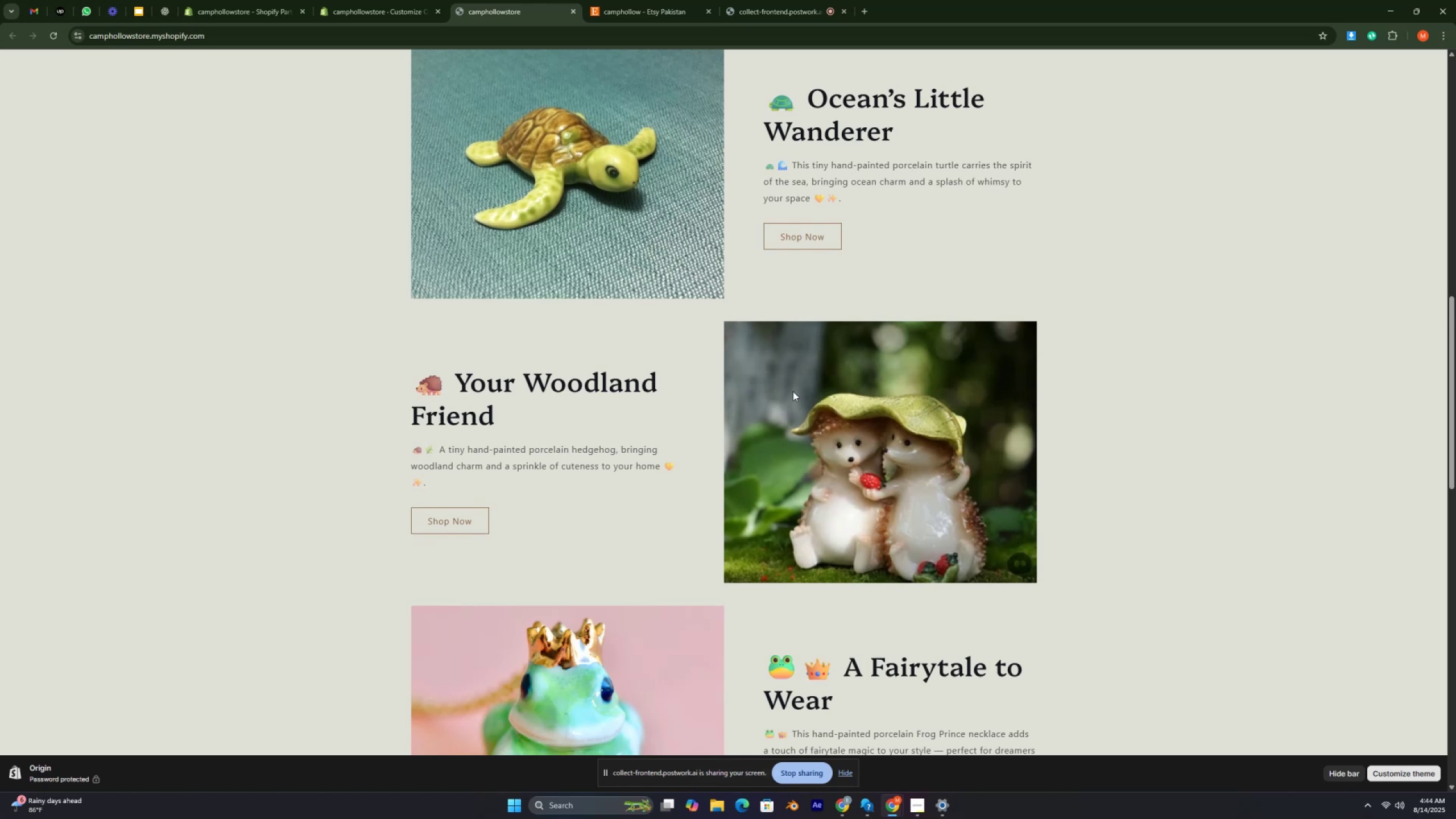 
key(Control+ControlRight)
 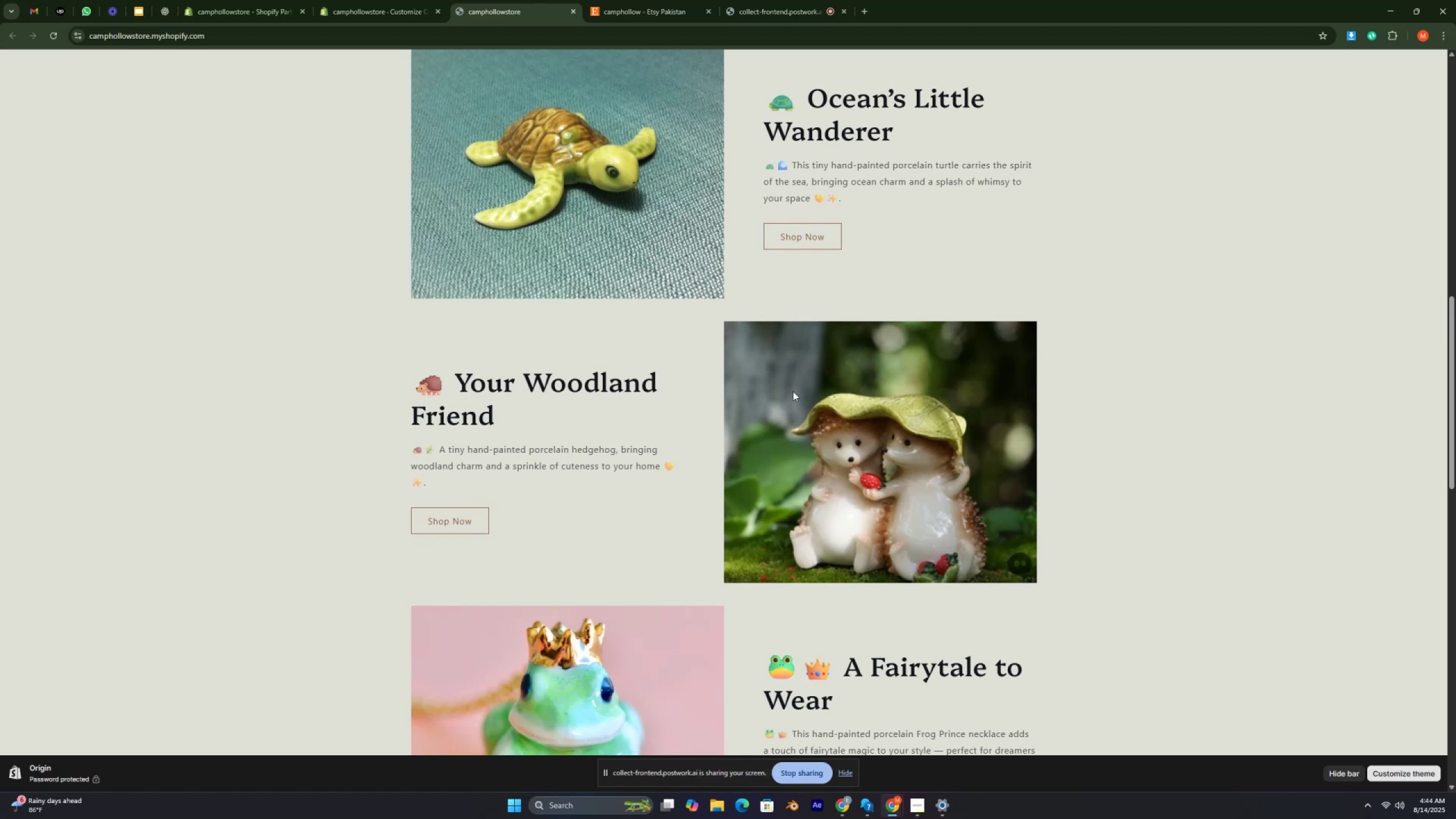 
key(Control+ControlRight)
 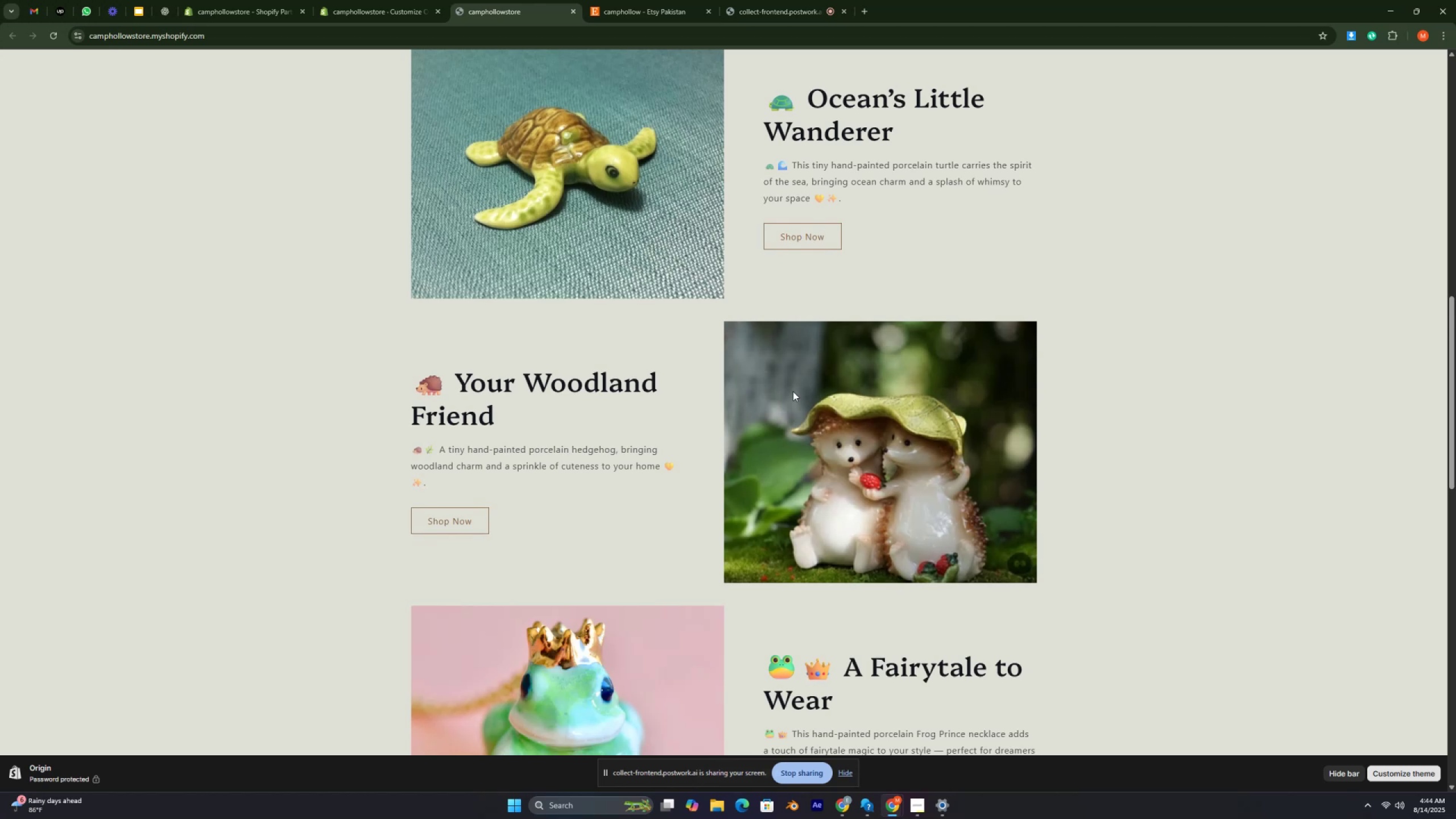 
key(Control+ControlRight)
 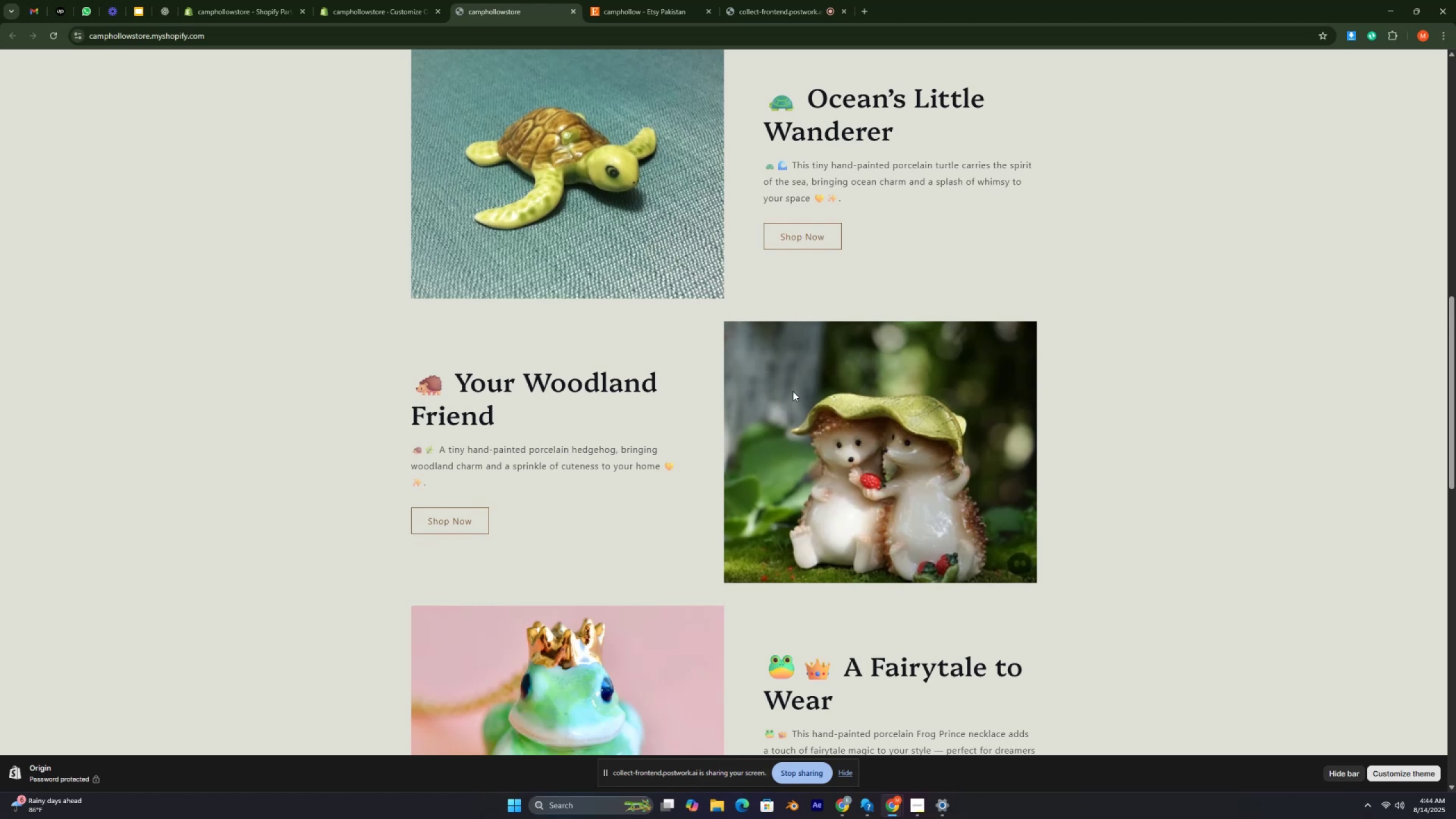 
scroll: coordinate [793, 391], scroll_direction: down, amount: 2.0
 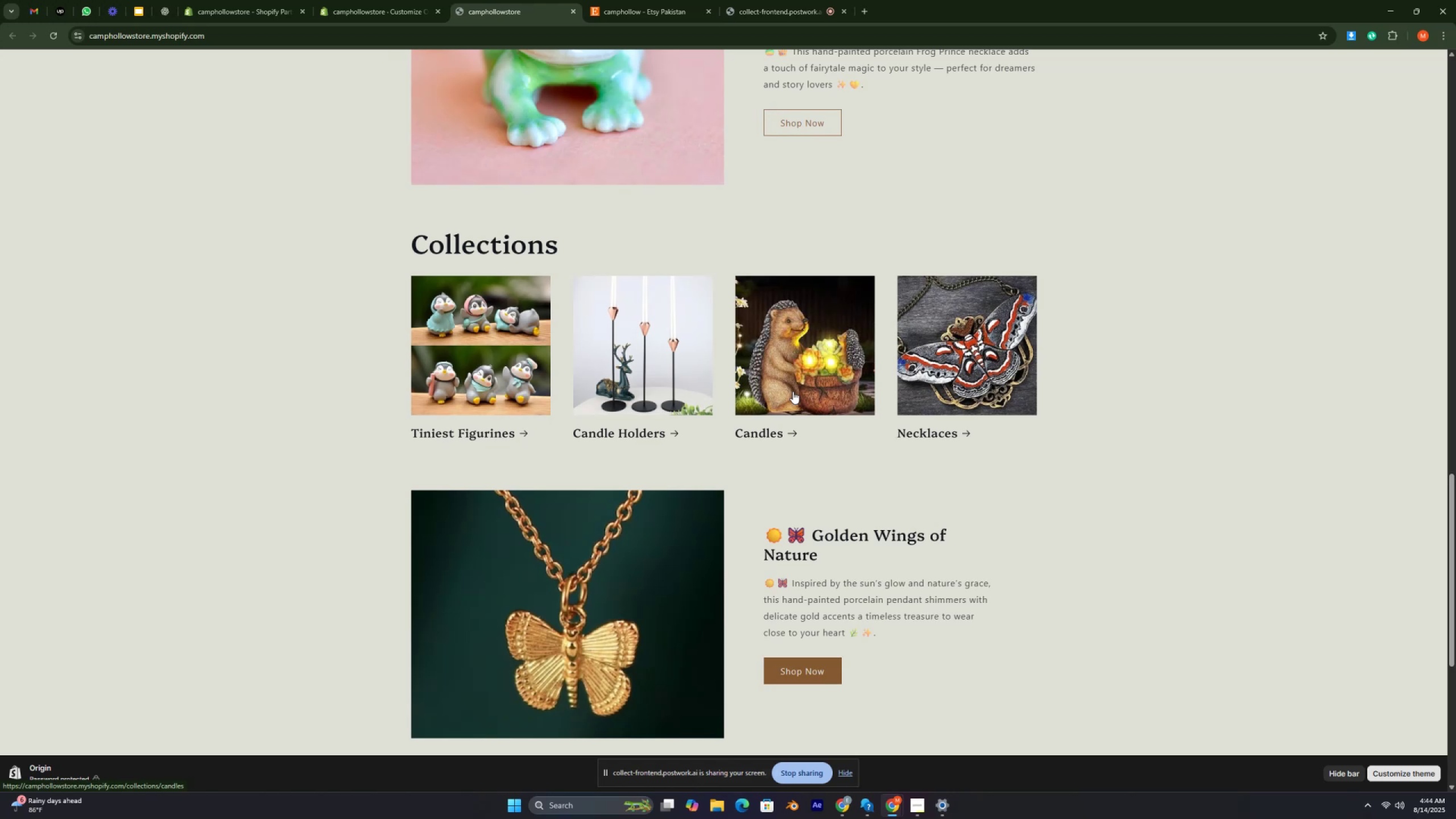 
wait(8.58)
 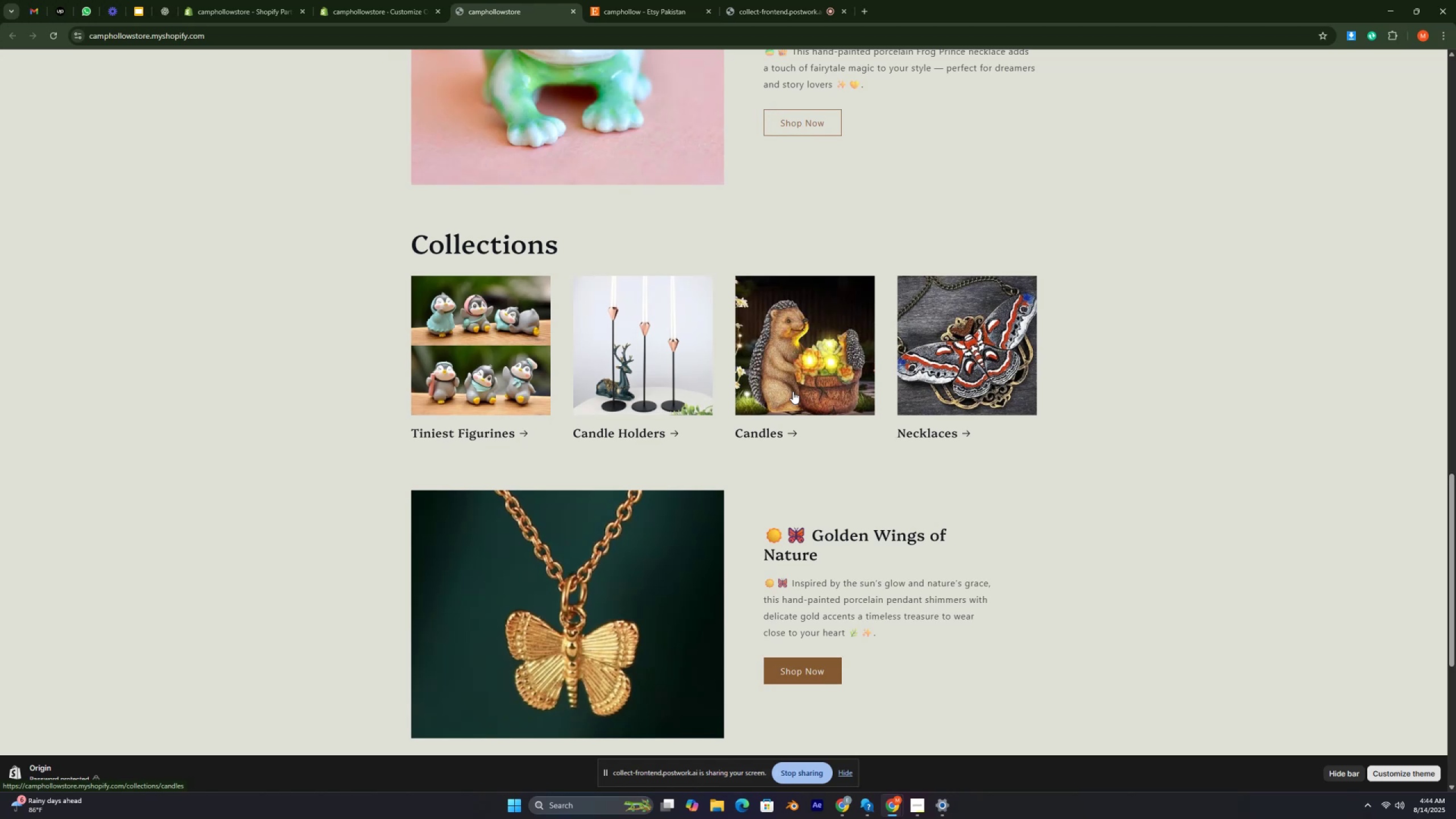 
scroll: coordinate [793, 383], scroll_direction: down, amount: 8.0
 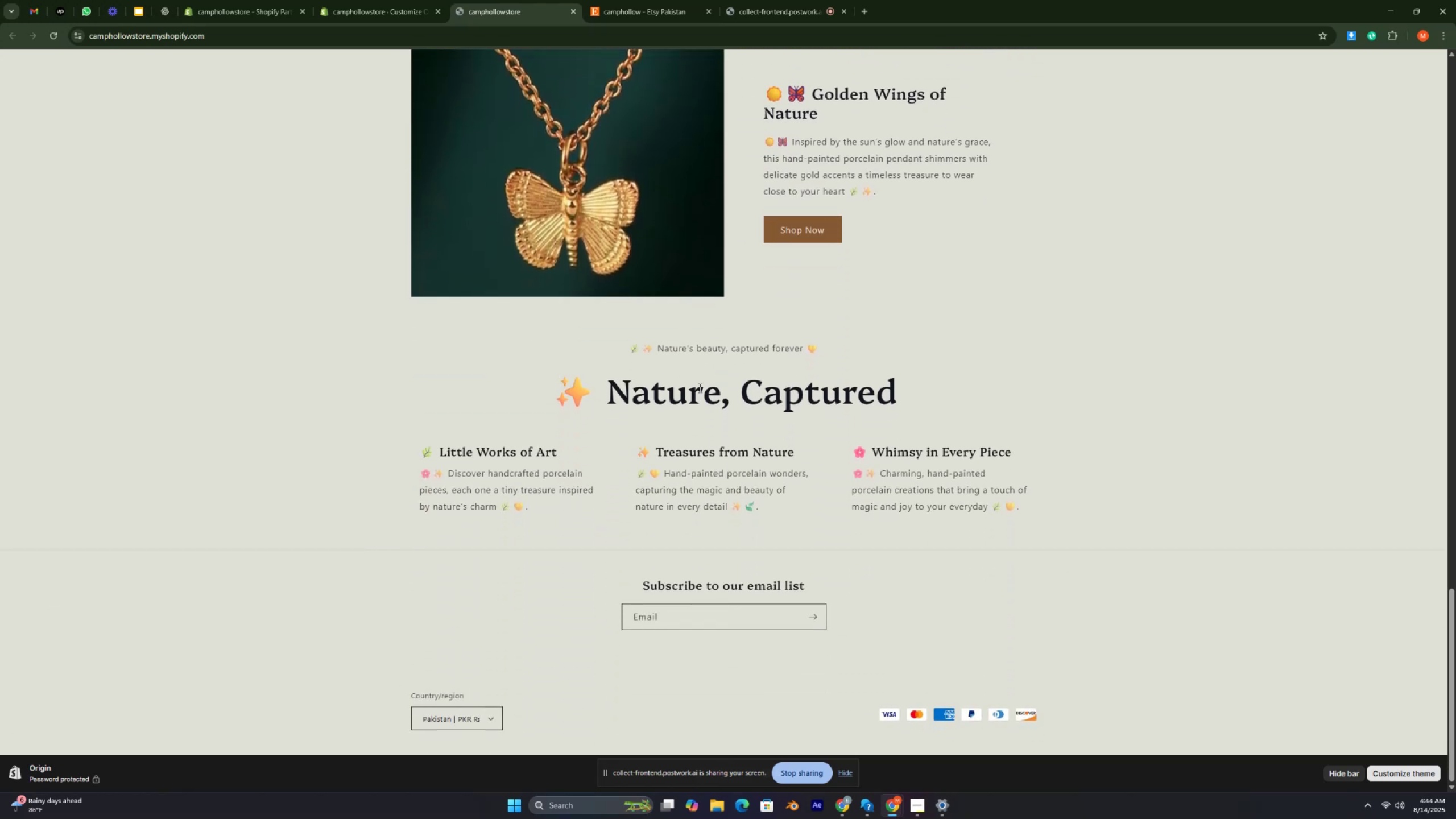 
wait(9.49)
 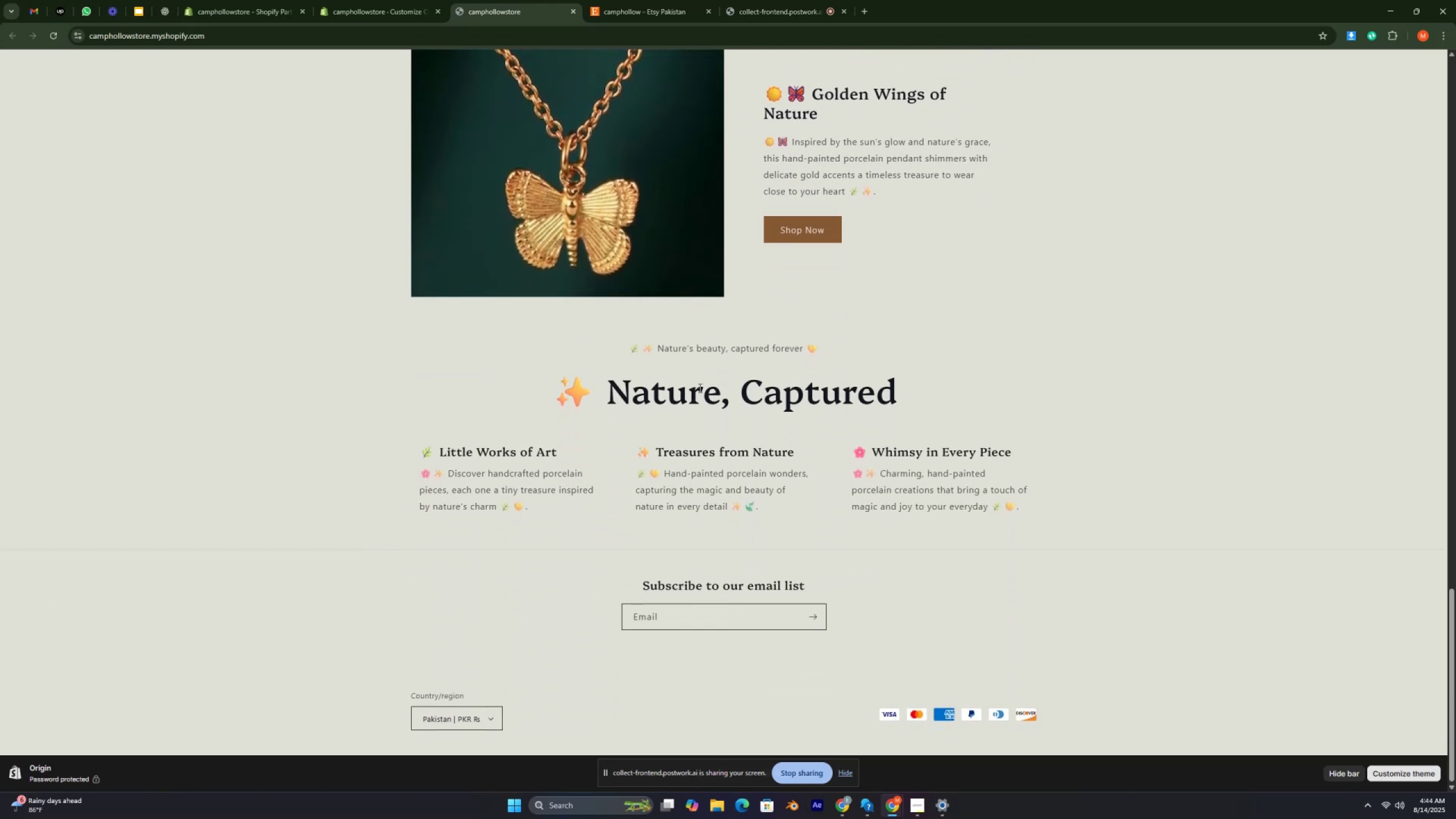 
scroll: coordinate [699, 388], scroll_direction: down, amount: 2.0
 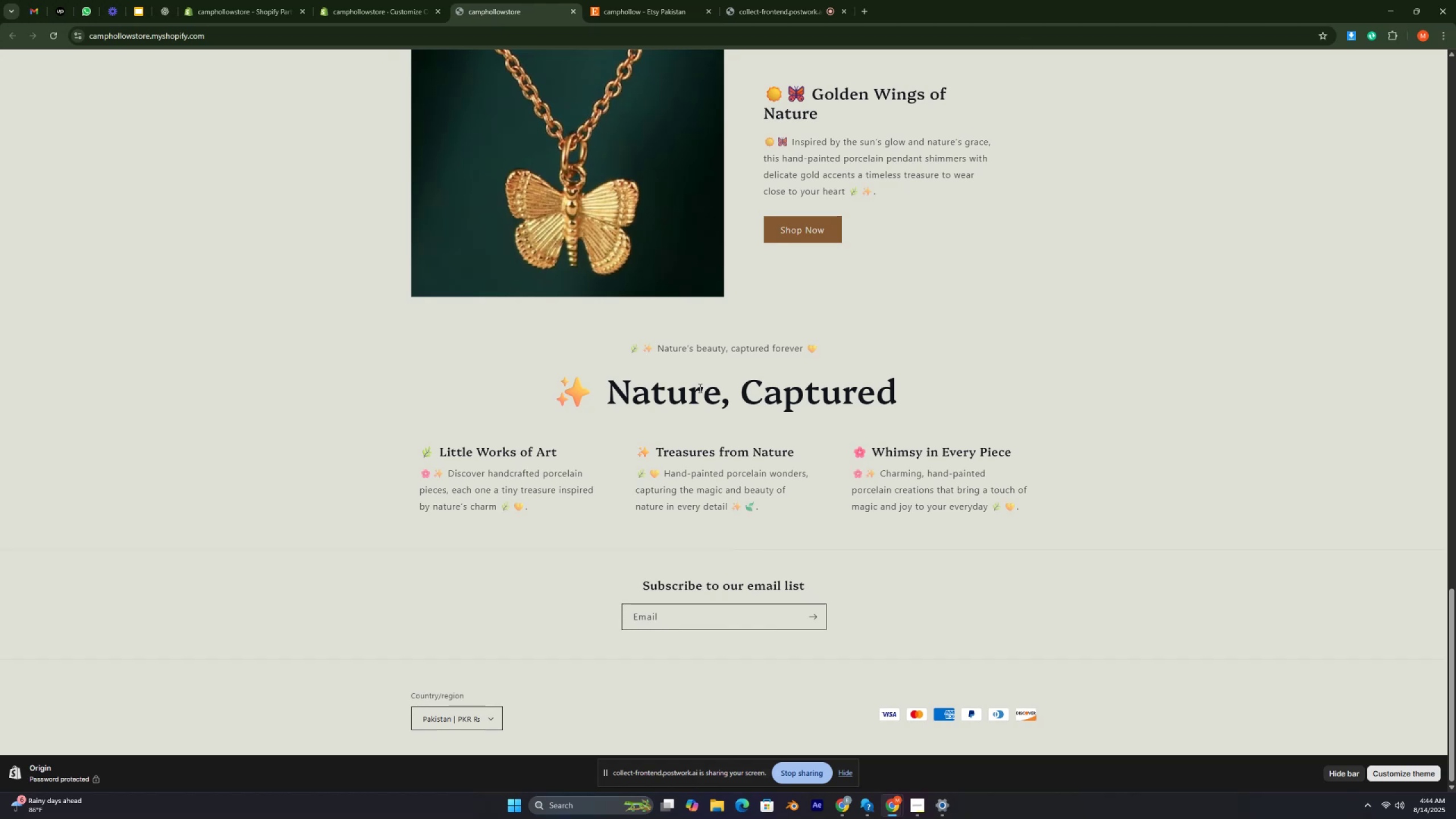 
scroll: coordinate [699, 388], scroll_direction: up, amount: 2.0
 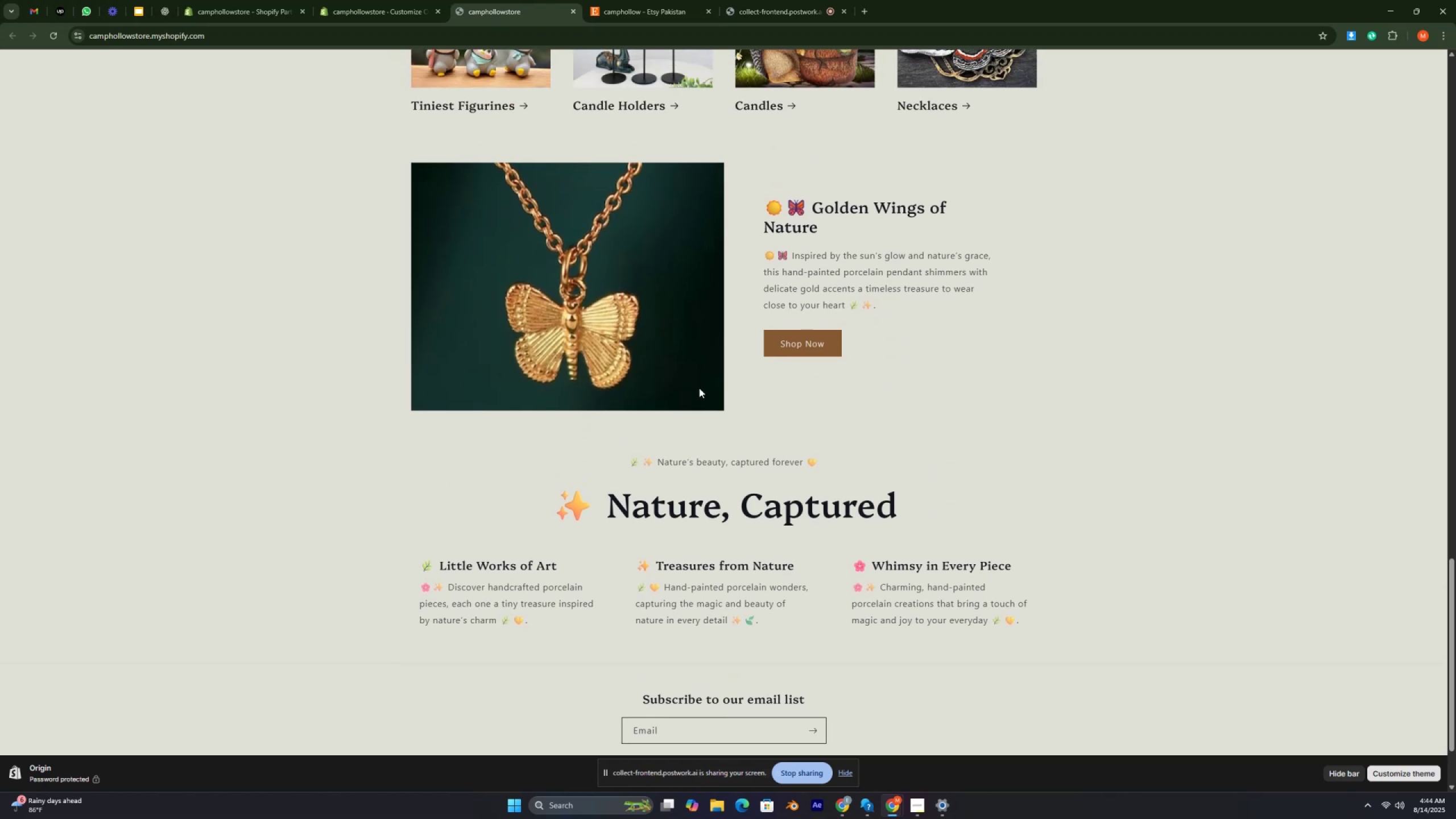 
scroll: coordinate [699, 388], scroll_direction: down, amount: 1.0
 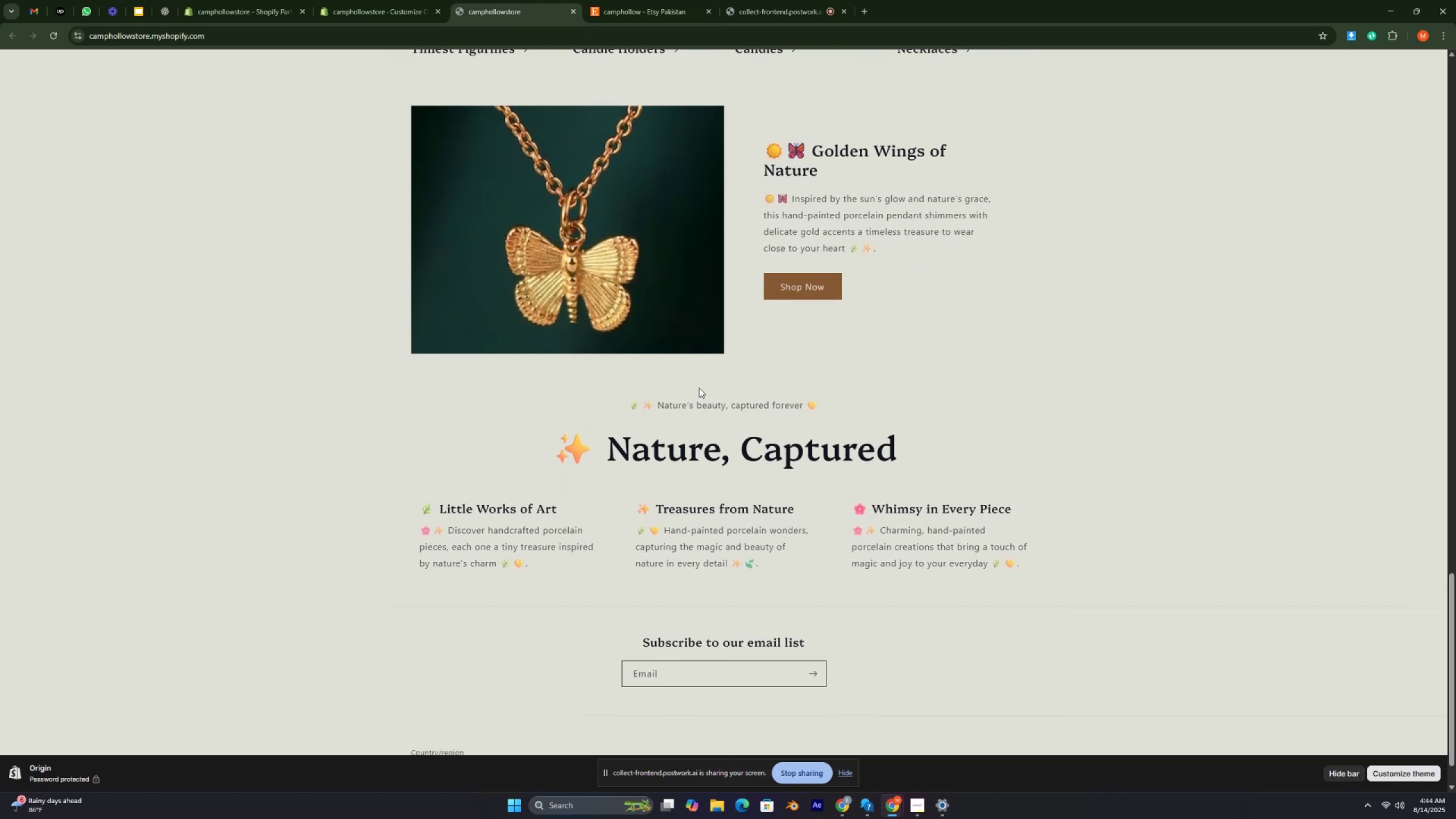 
scroll: coordinate [699, 388], scroll_direction: up, amount: 5.0
 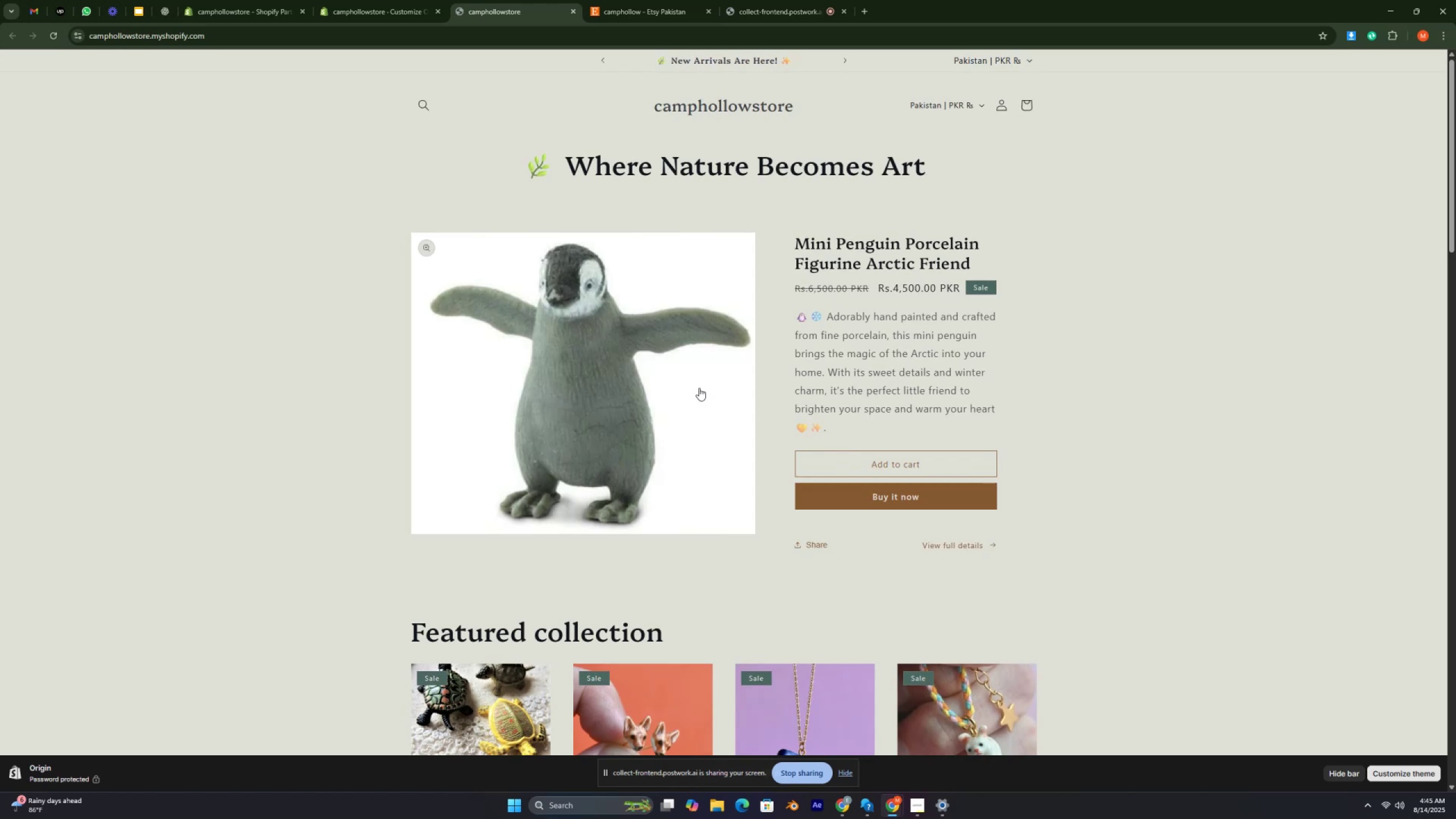 
wait(8.66)
 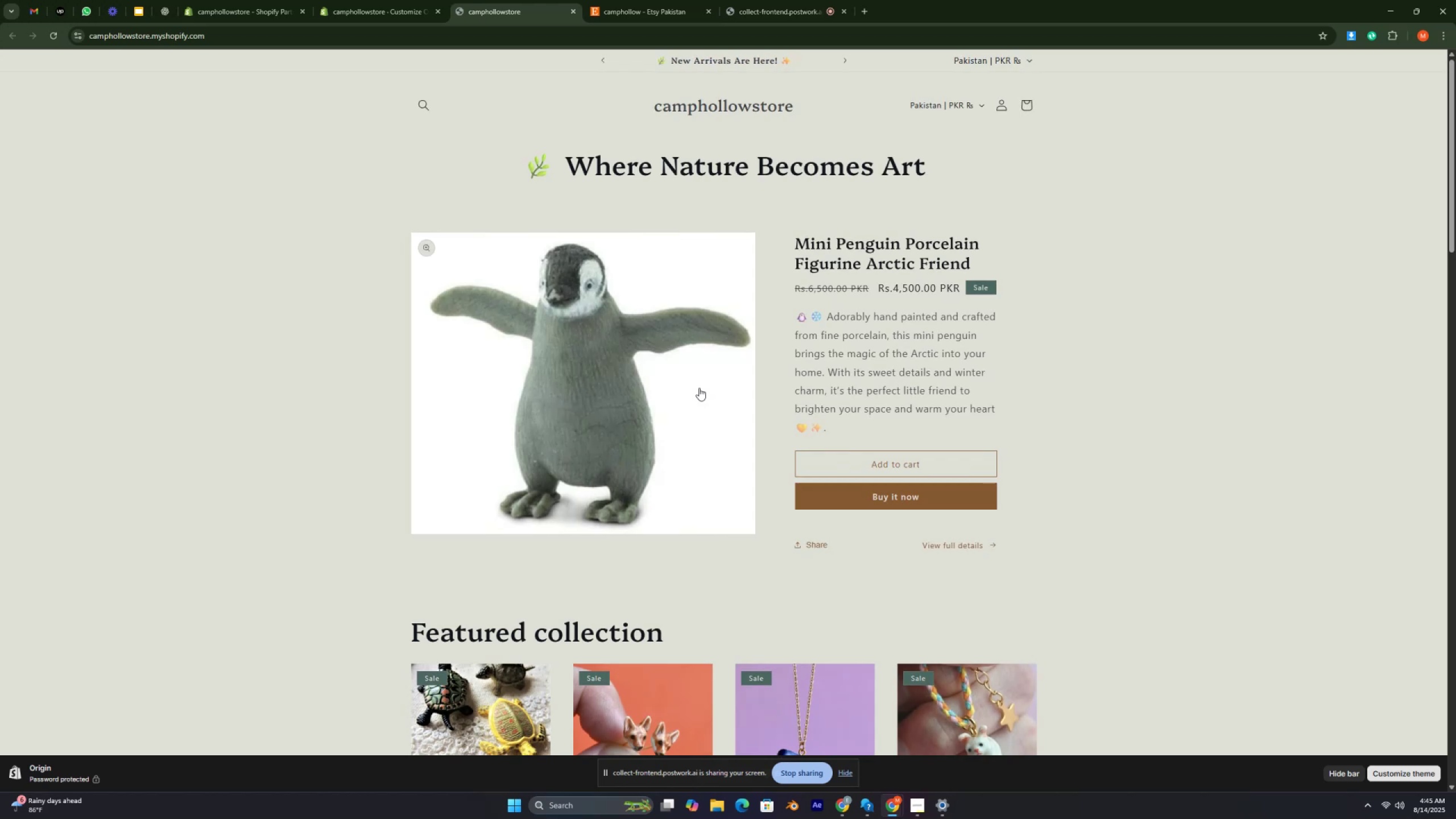 
scroll: coordinate [779, 328], scroll_direction: up, amount: 4.0
 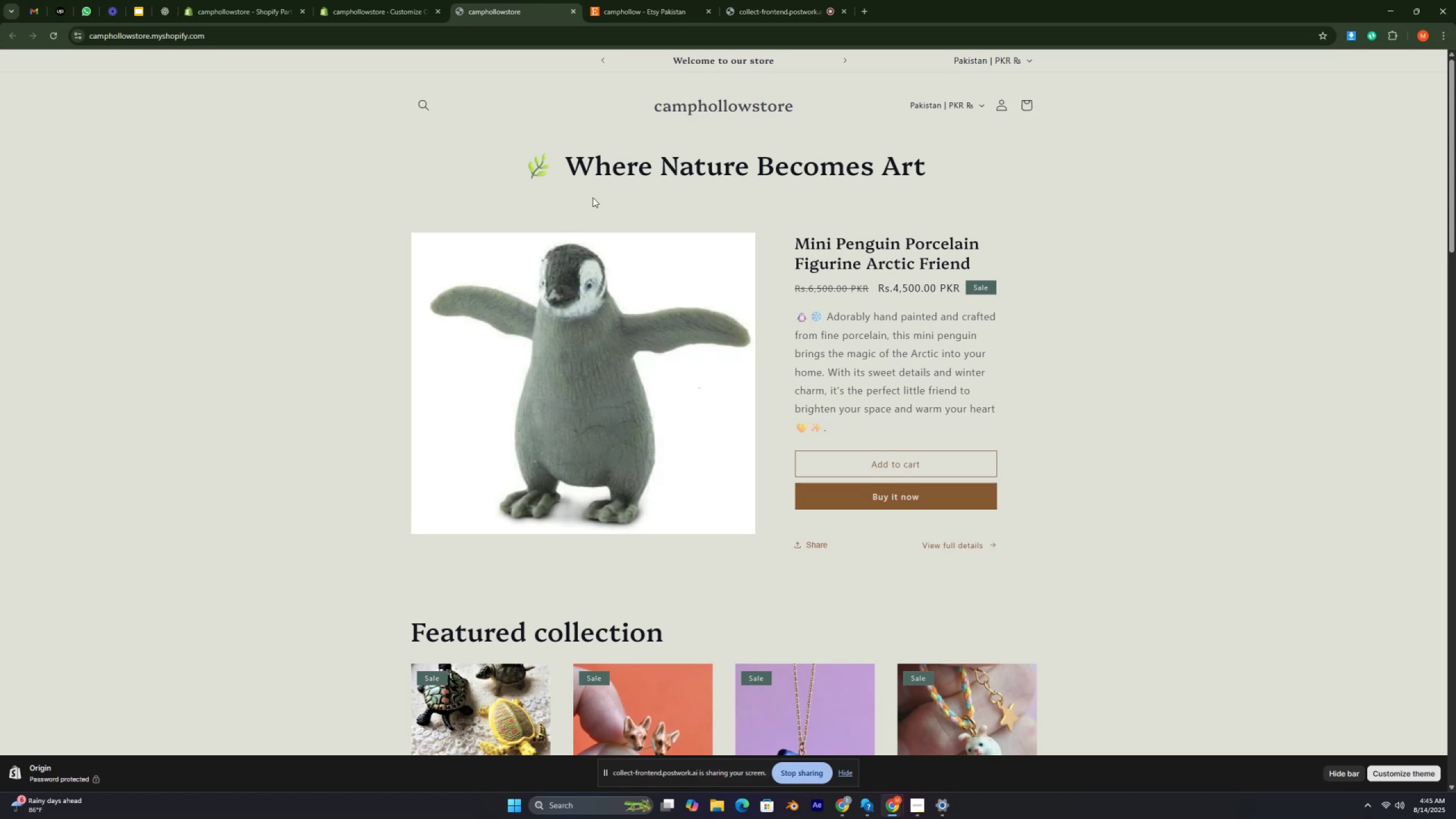 
left_click_drag(start_coordinate=[521, 167], to_coordinate=[954, 178])
 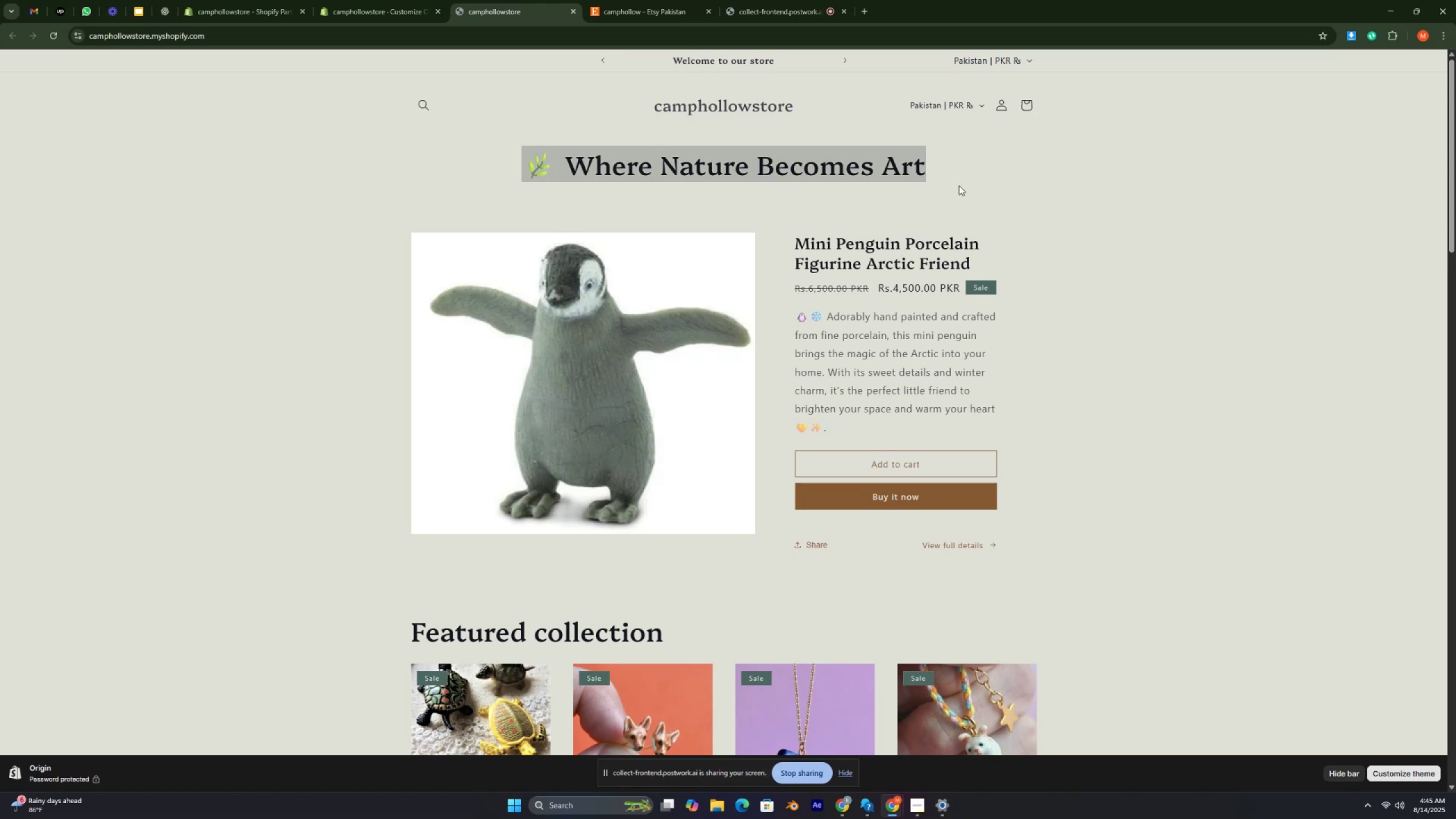 
left_click([959, 185])
 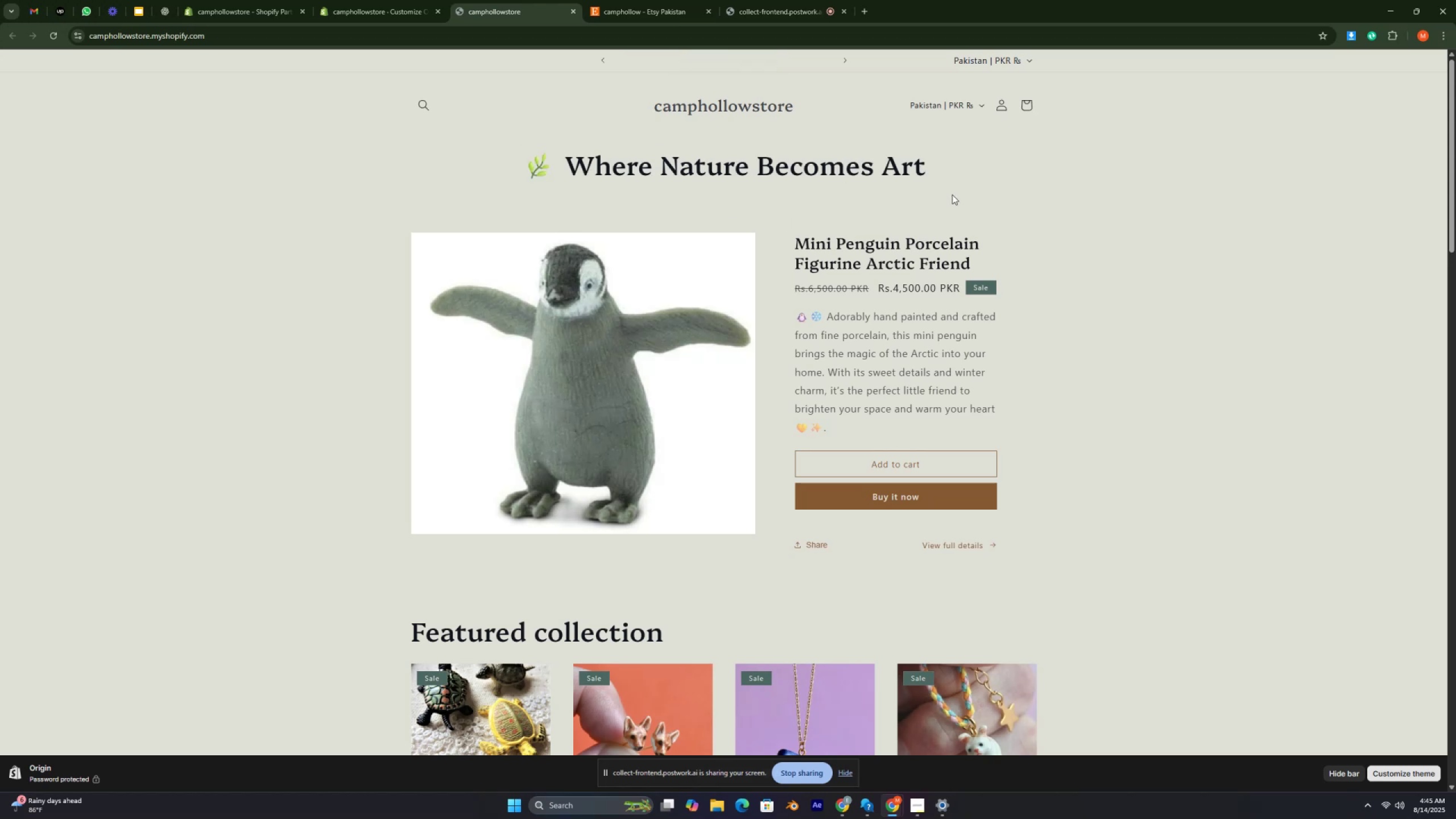 
scroll: coordinate [916, 212], scroll_direction: down, amount: 4.0
 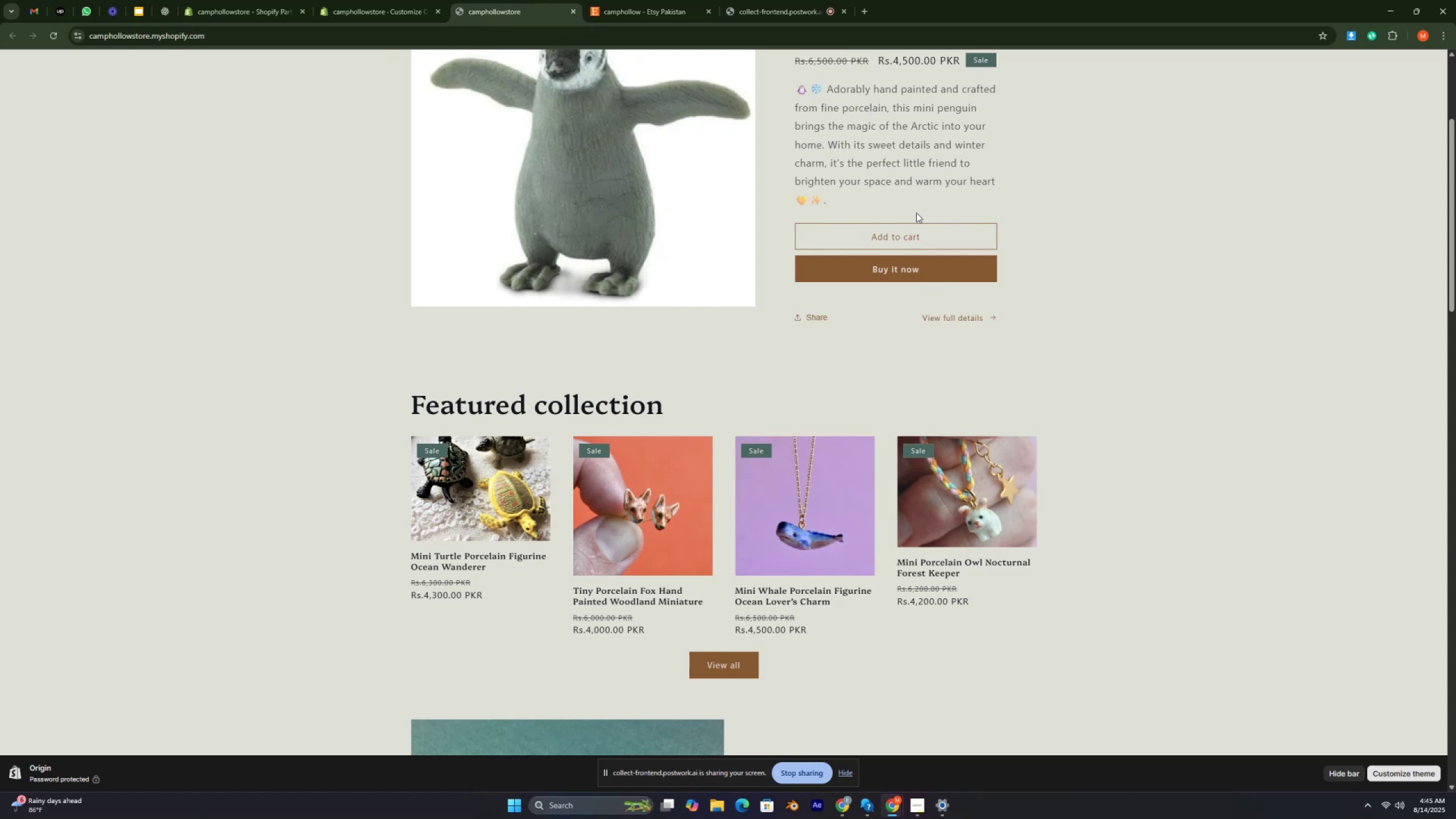 
wait(11.99)
 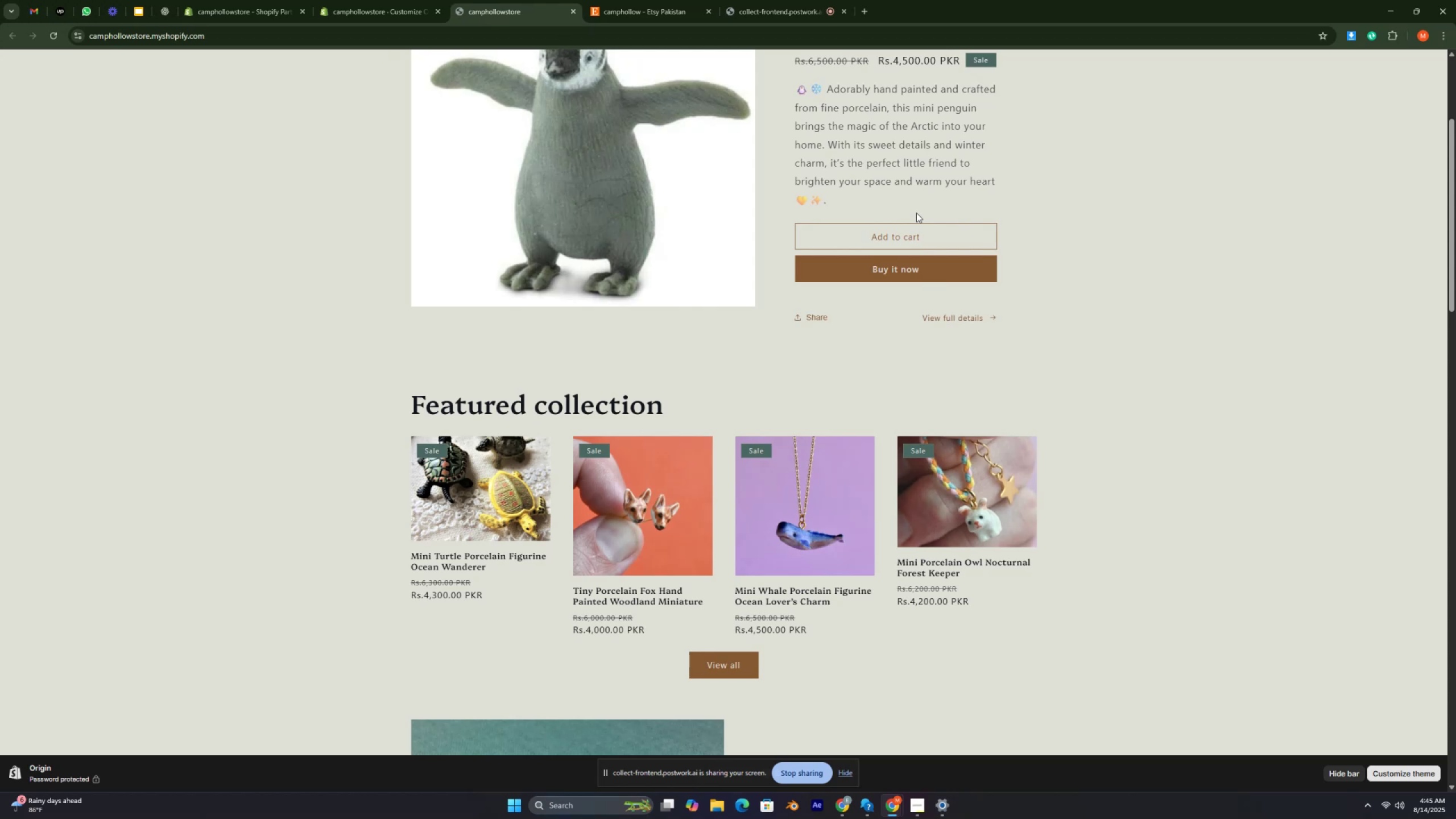 
scroll: coordinate [914, 214], scroll_direction: down, amount: 2.0
 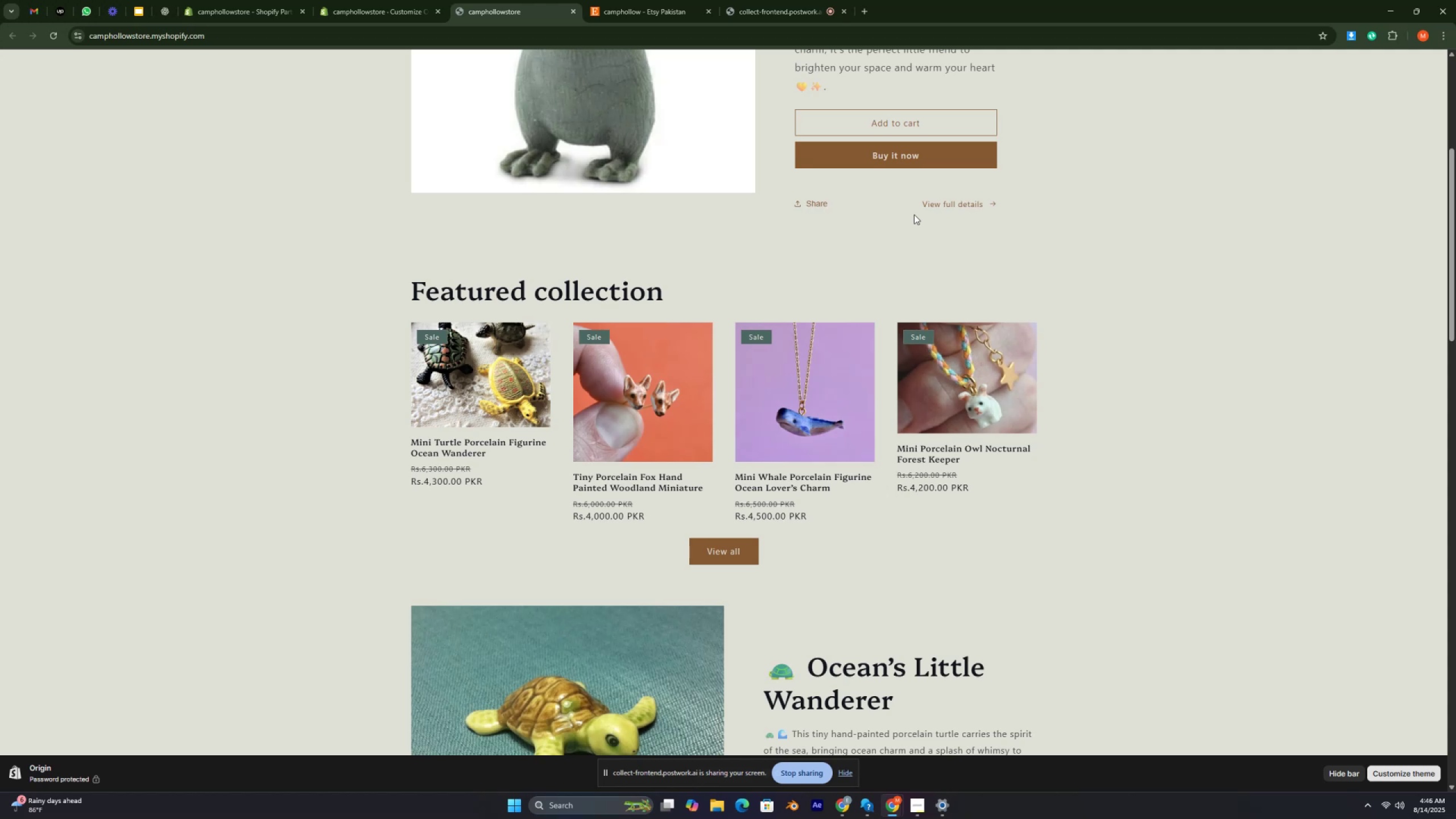 
wait(30.39)
 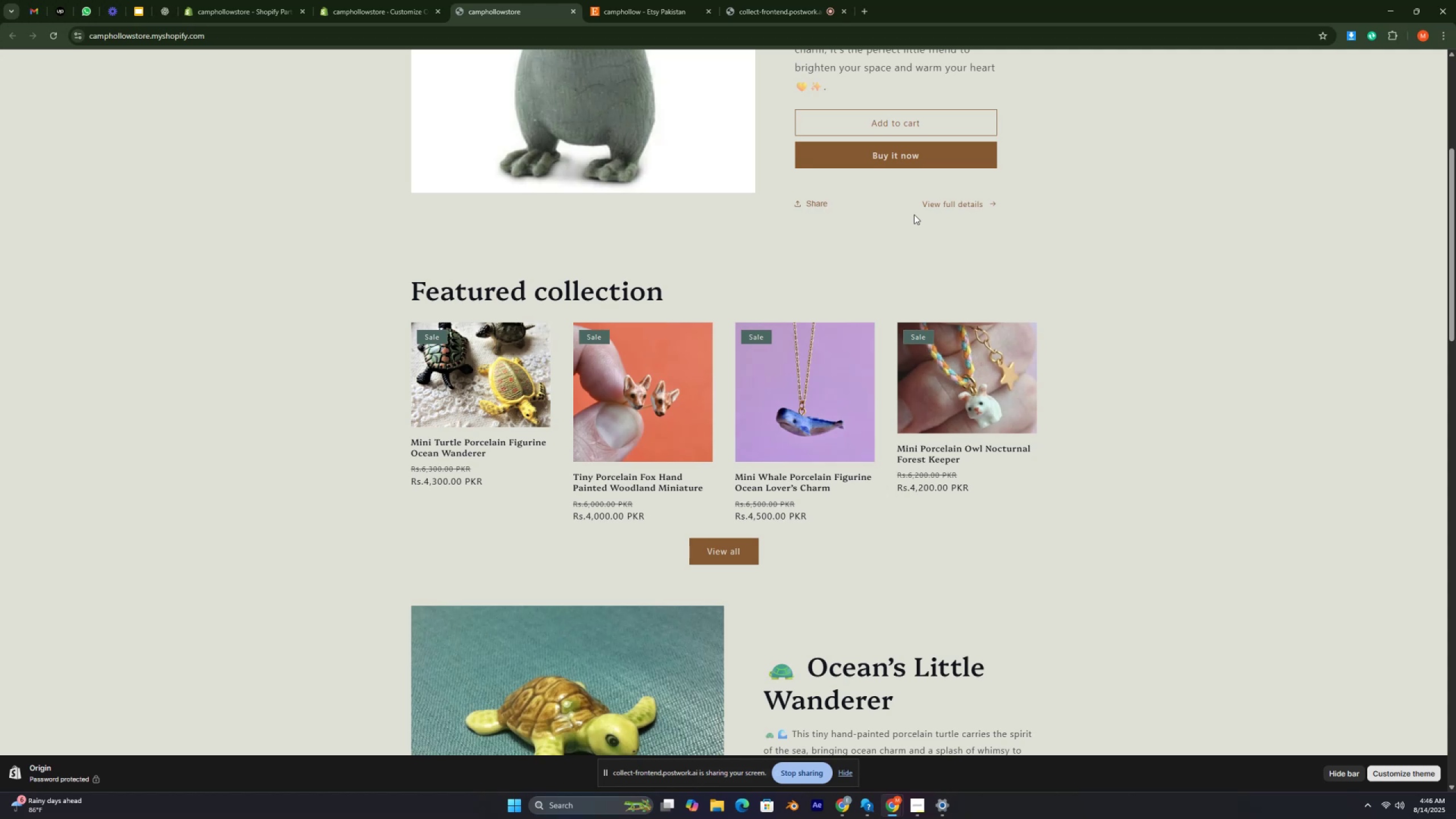 
key(Control+ControlRight)
 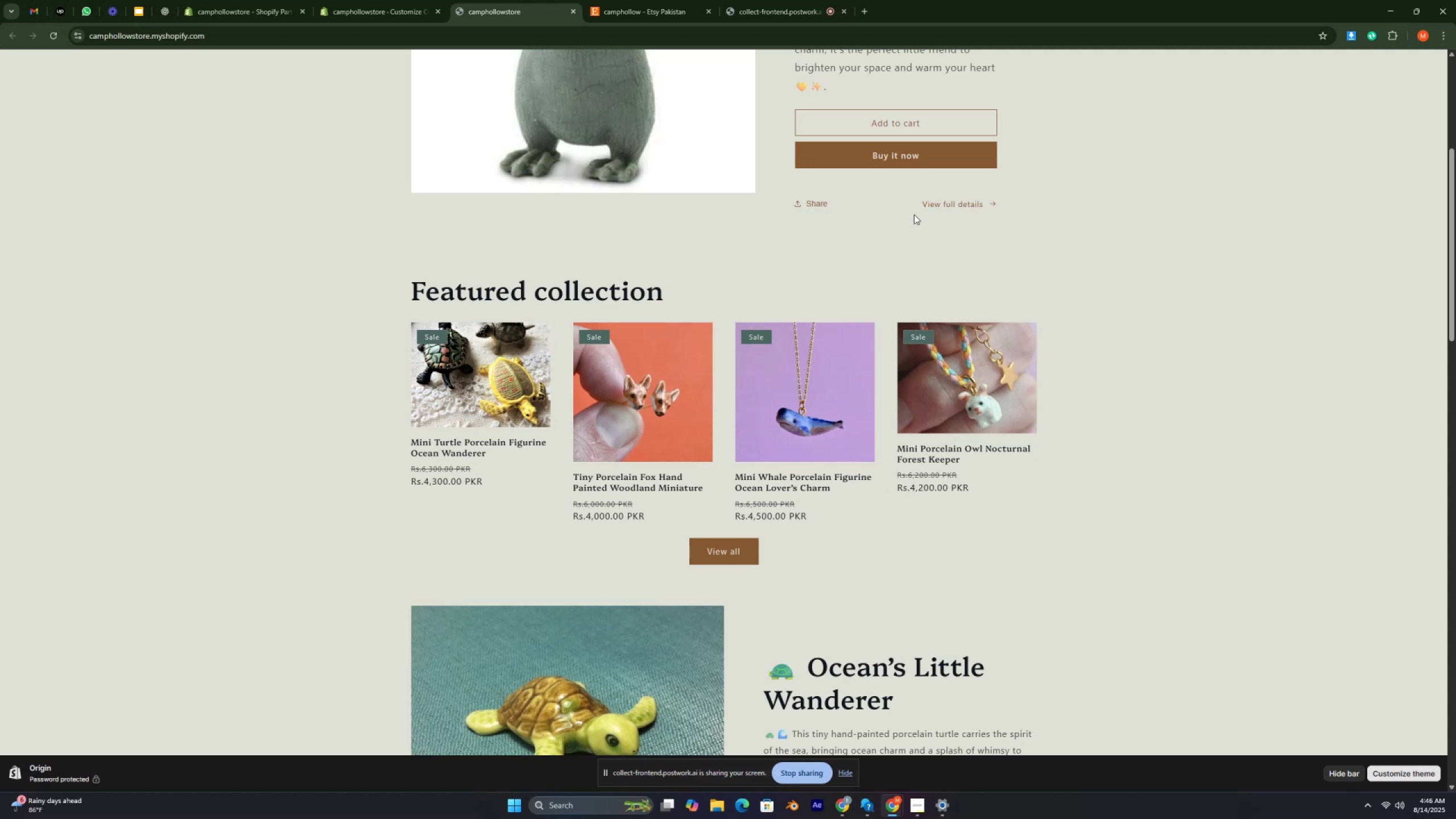 
key(Control+ControlRight)
 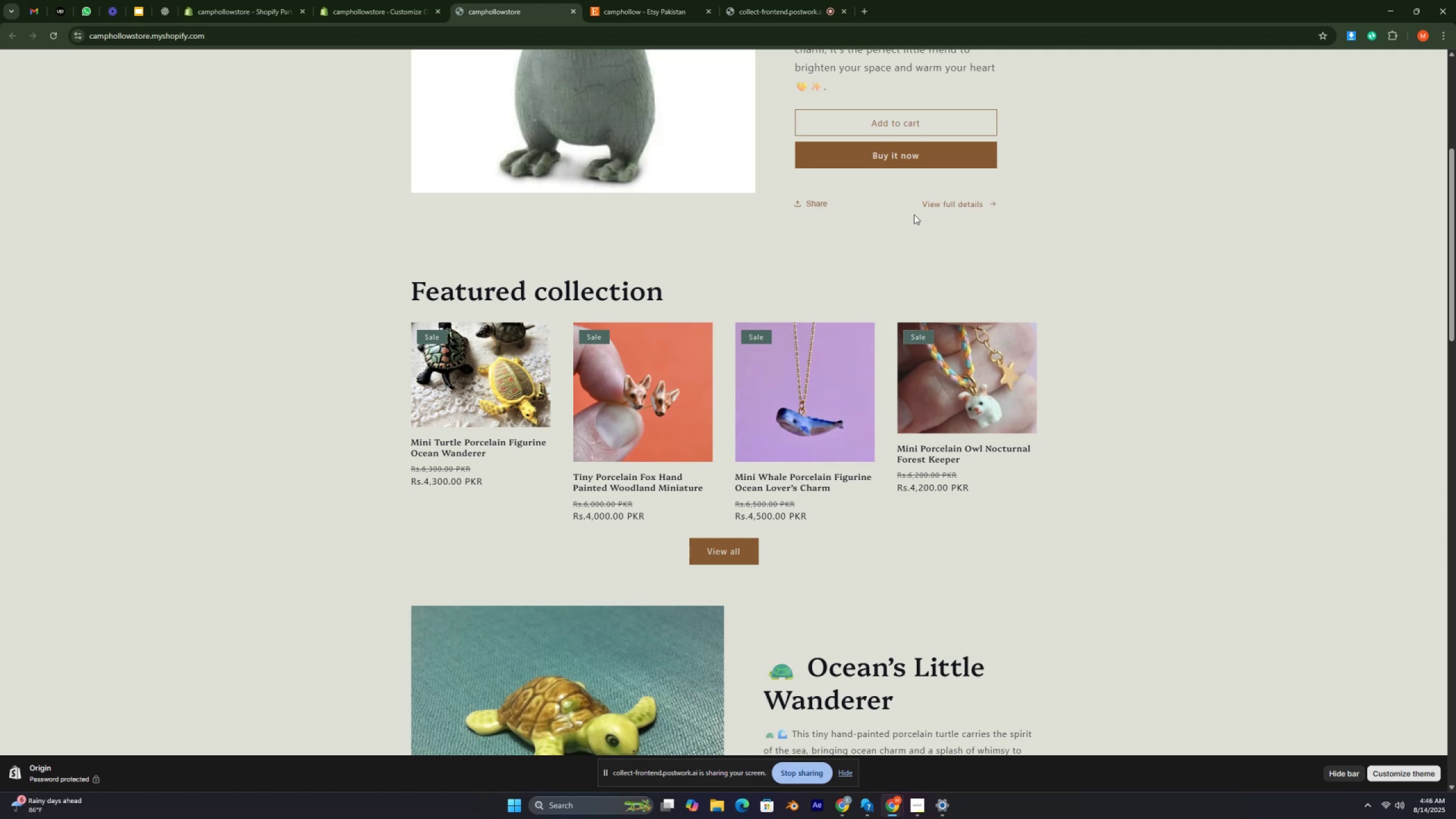 
key(Control+ControlRight)
 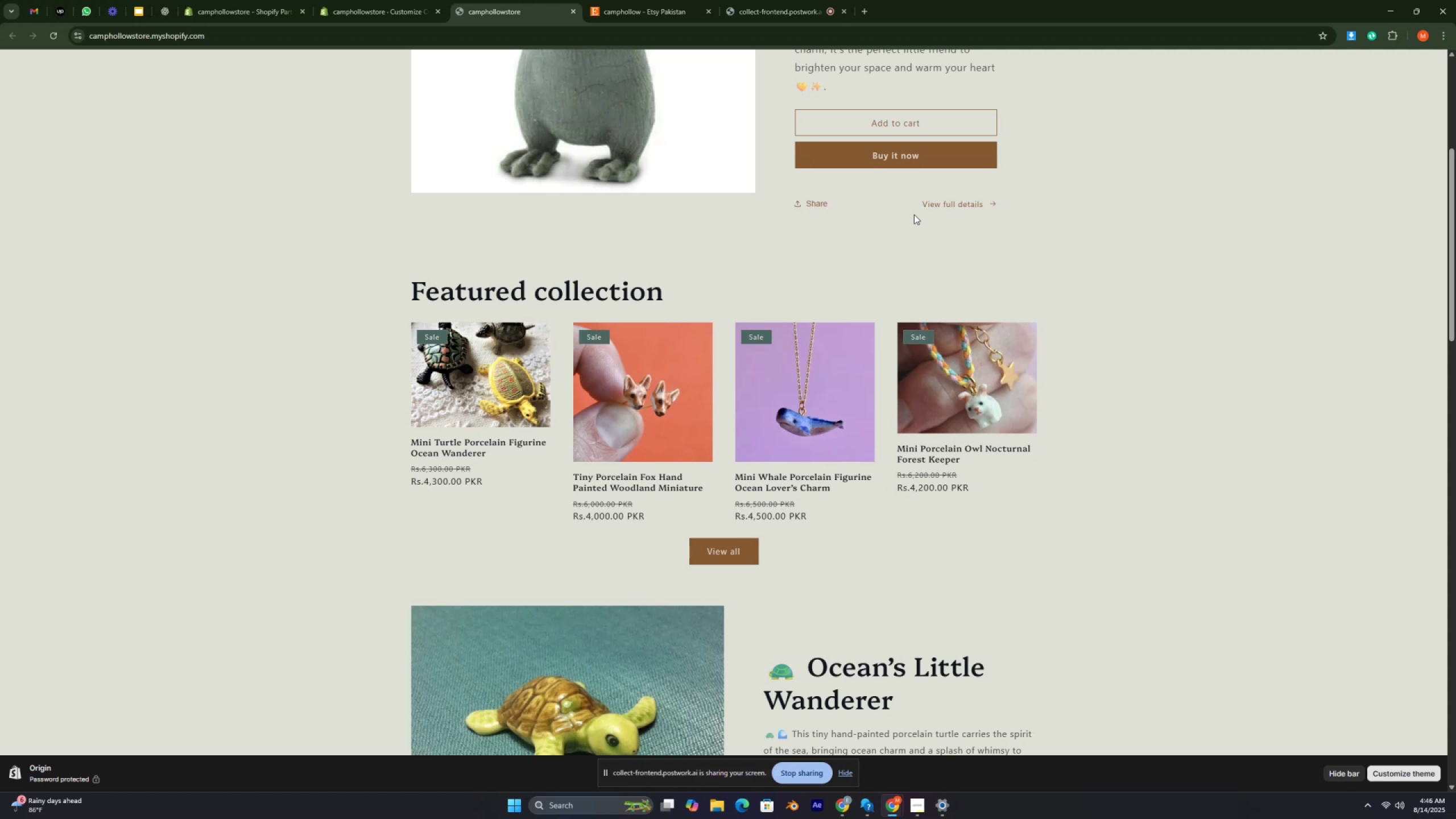 
key(Control+ControlRight)
 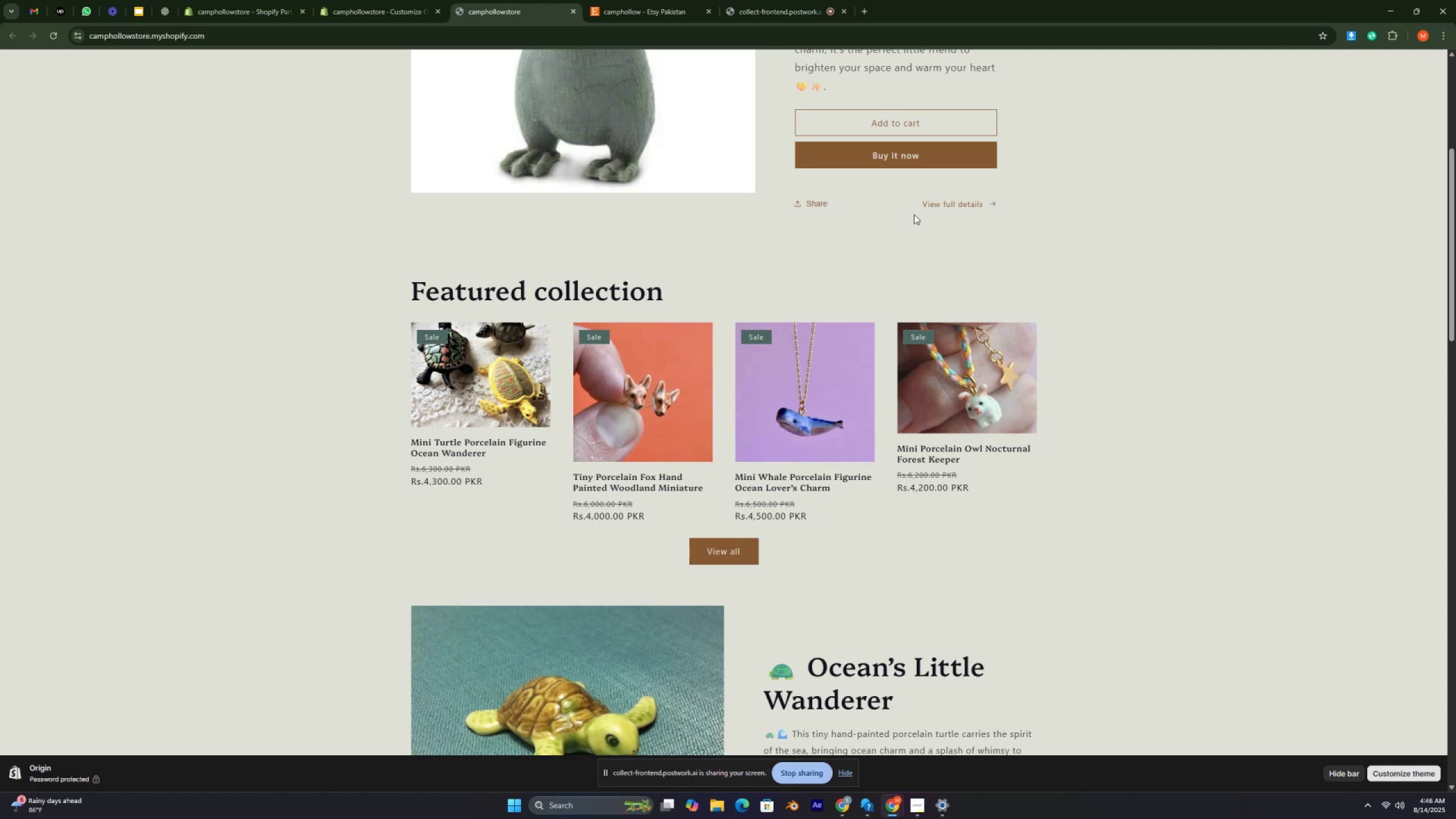 
key(Control+ControlRight)
 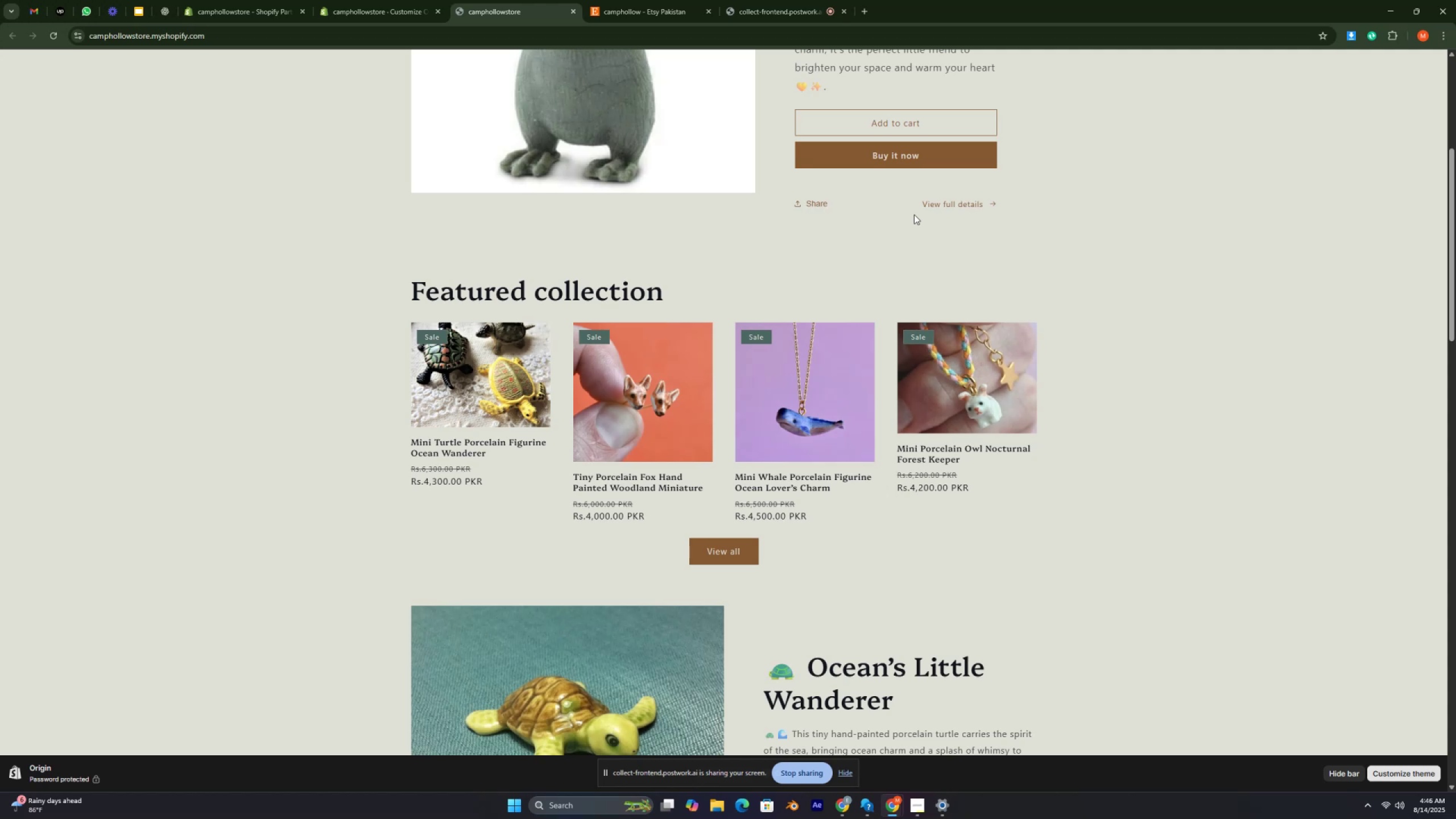 
key(Control+ControlRight)
 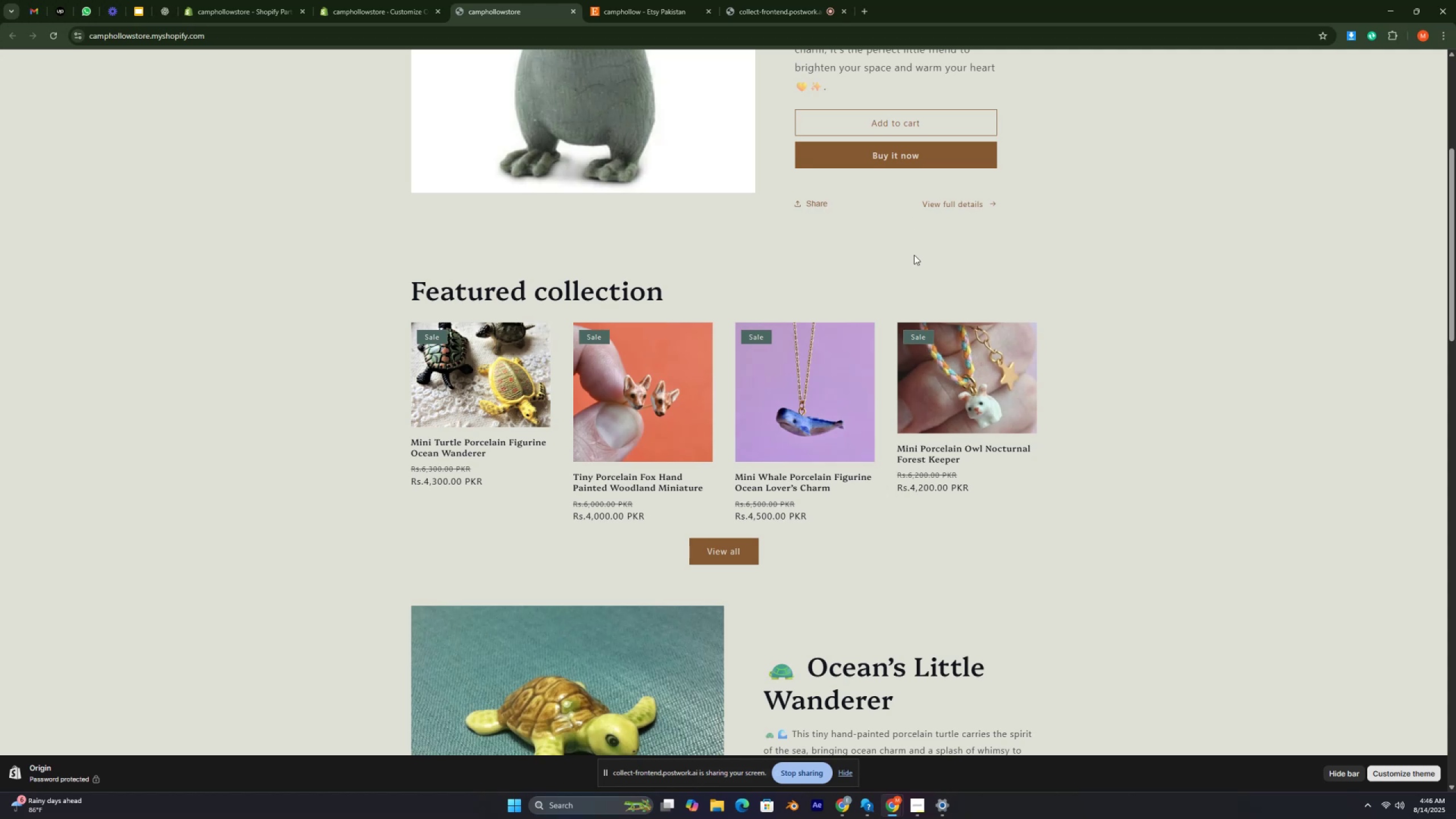 
key(Control+ControlRight)
 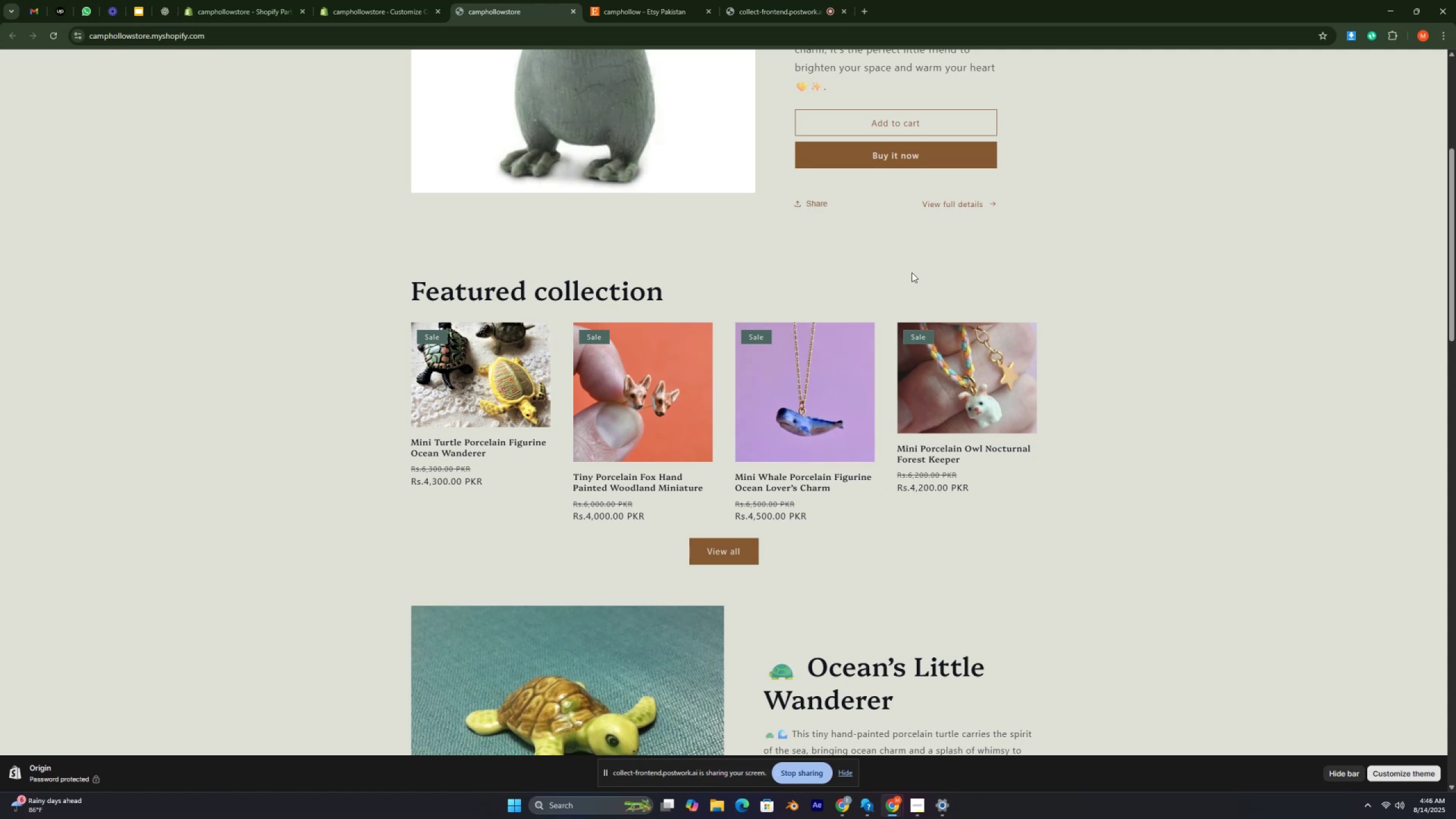 
key(Control+ControlRight)
 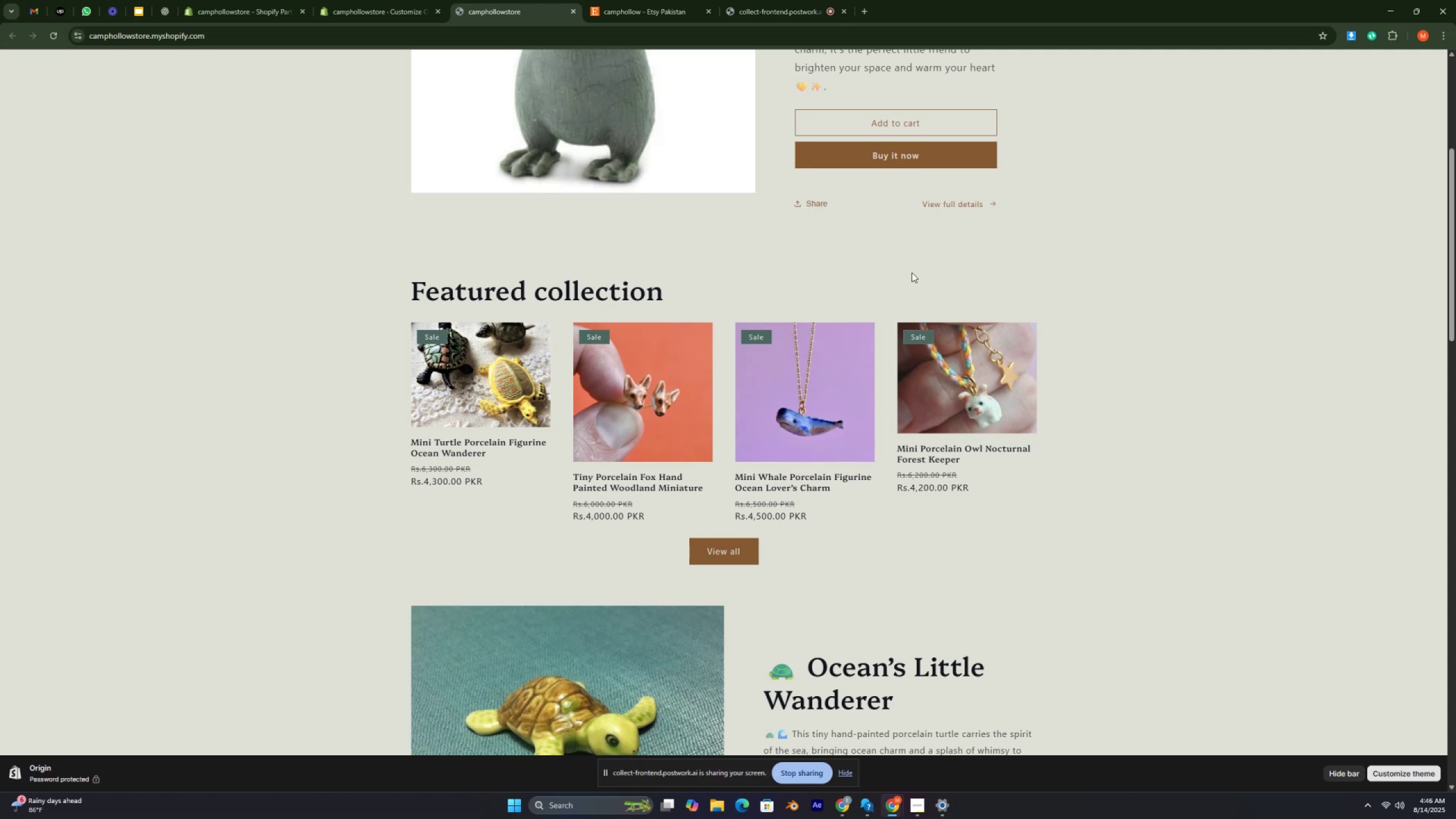 
scroll: coordinate [907, 283], scroll_direction: down, amount: 2.0
 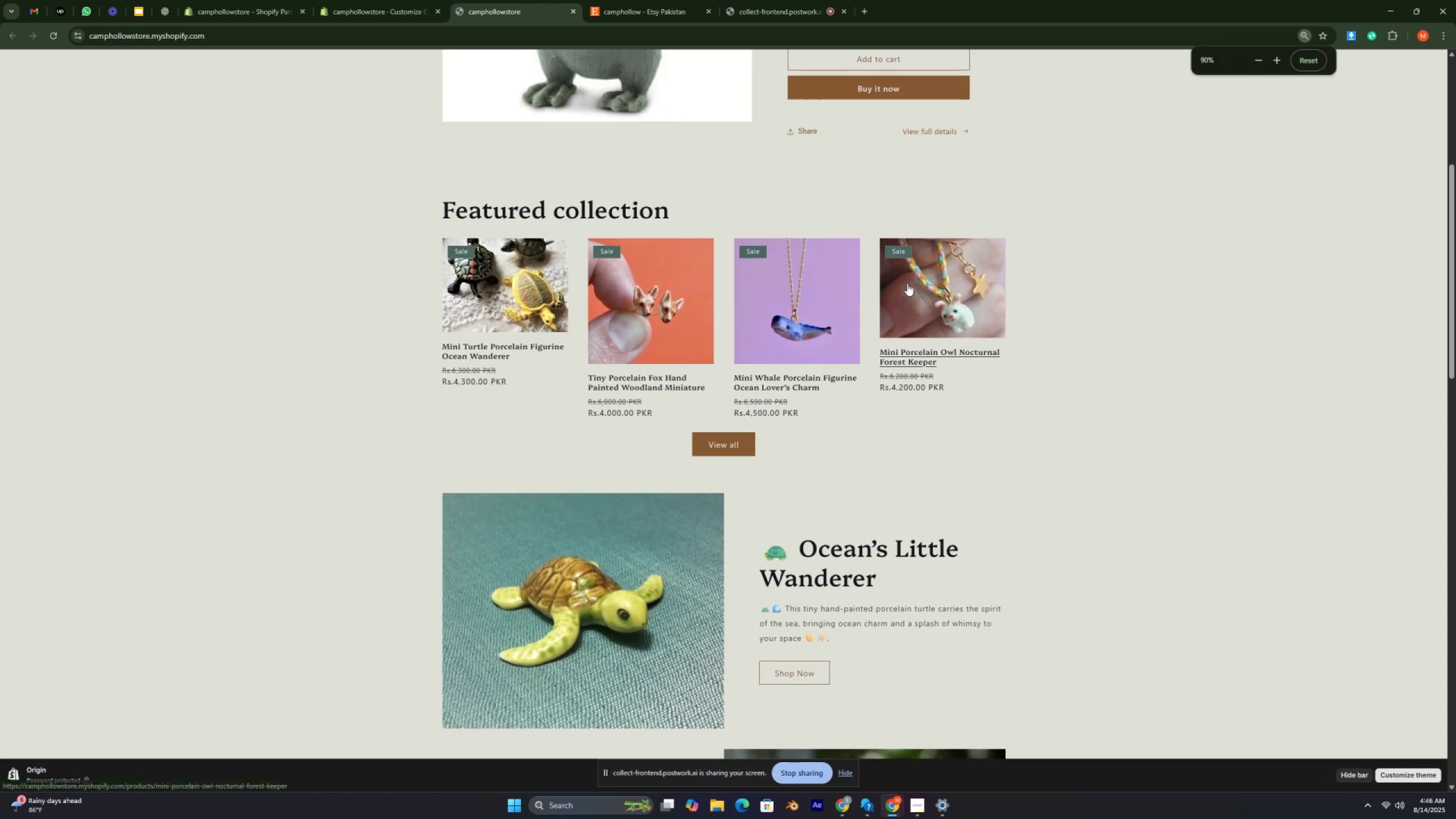 
mouse_move([923, 287])
 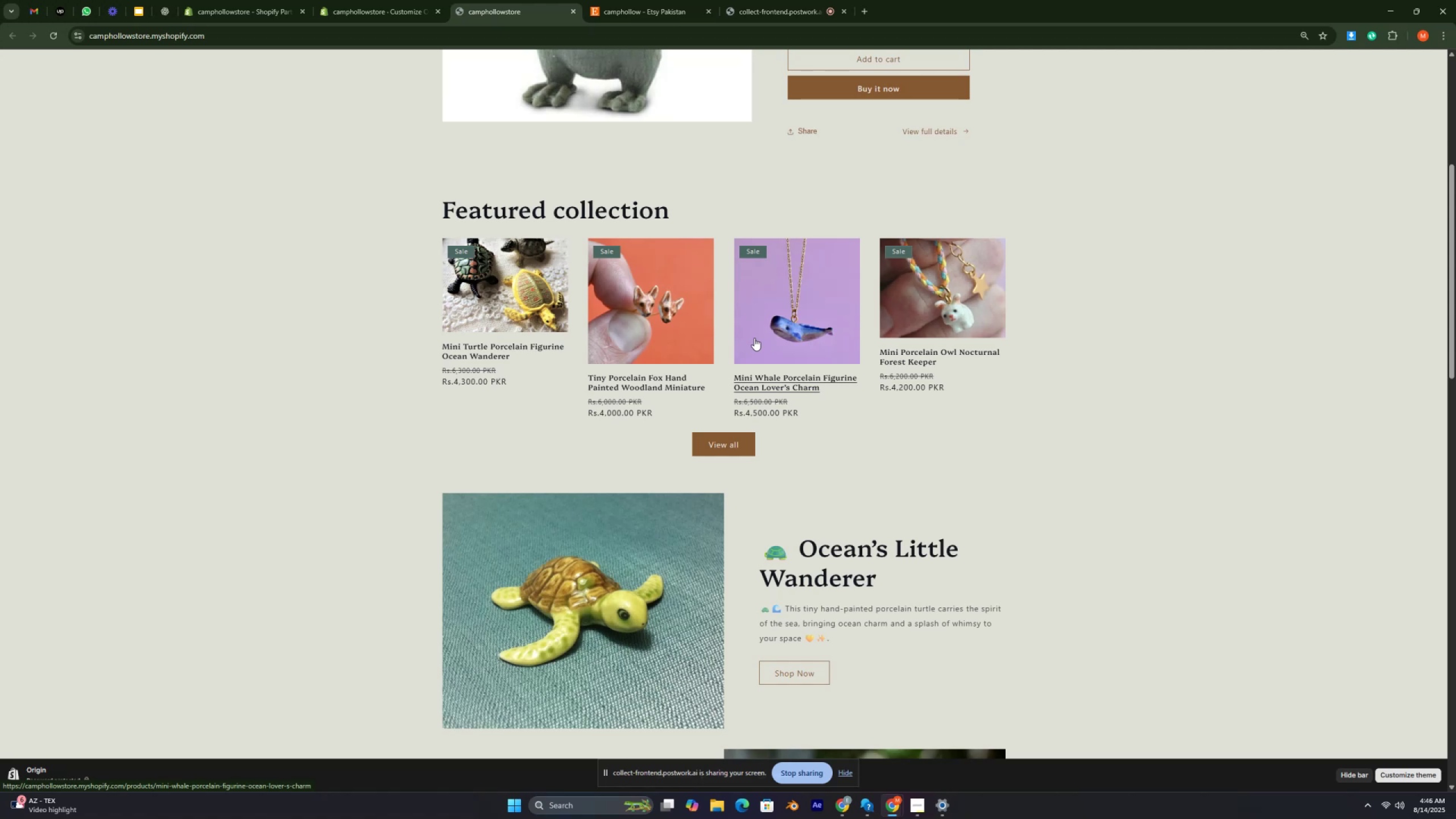 
wait(22.62)
 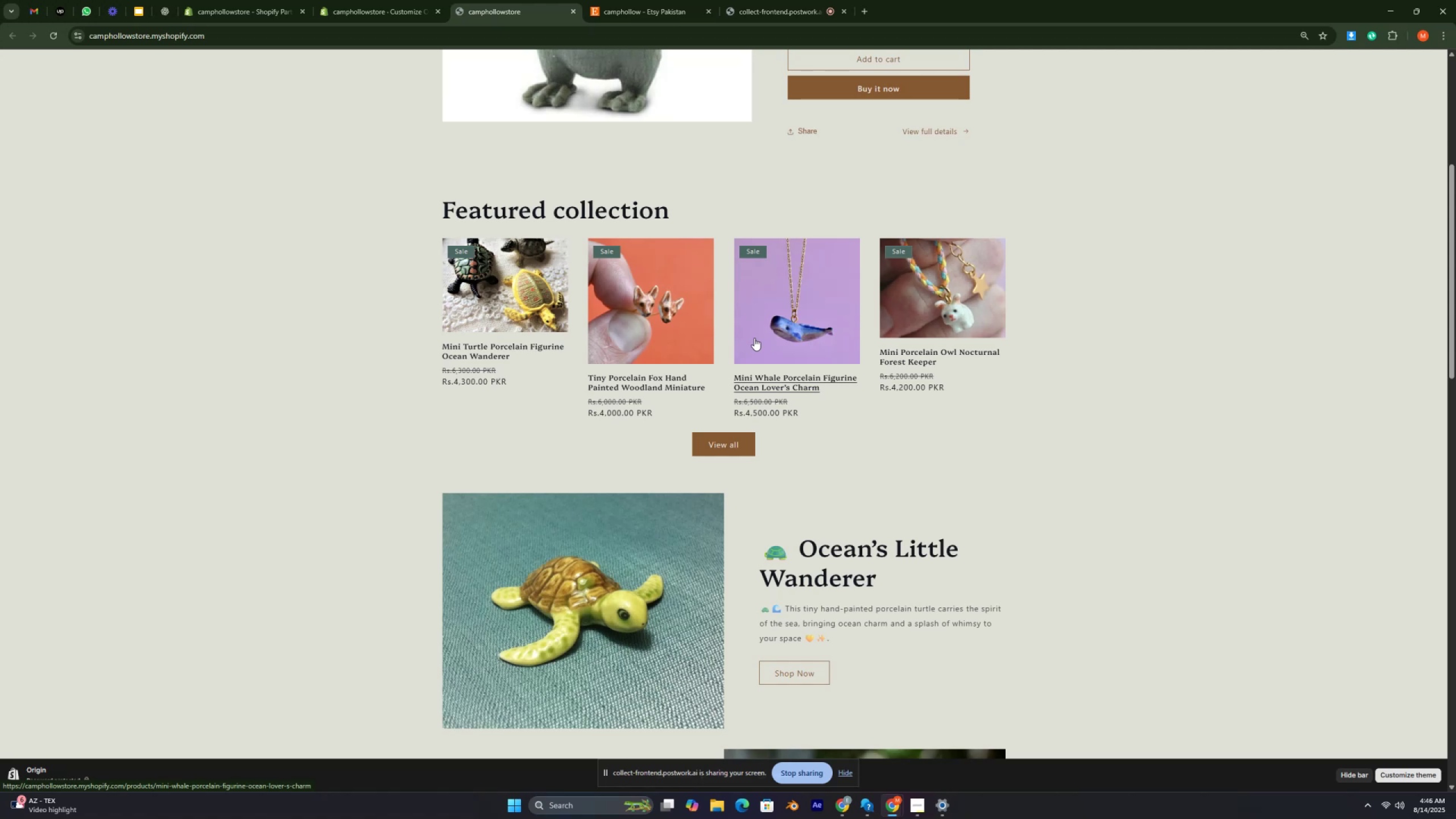 
scroll: coordinate [791, 386], scroll_direction: down, amount: 1.0
 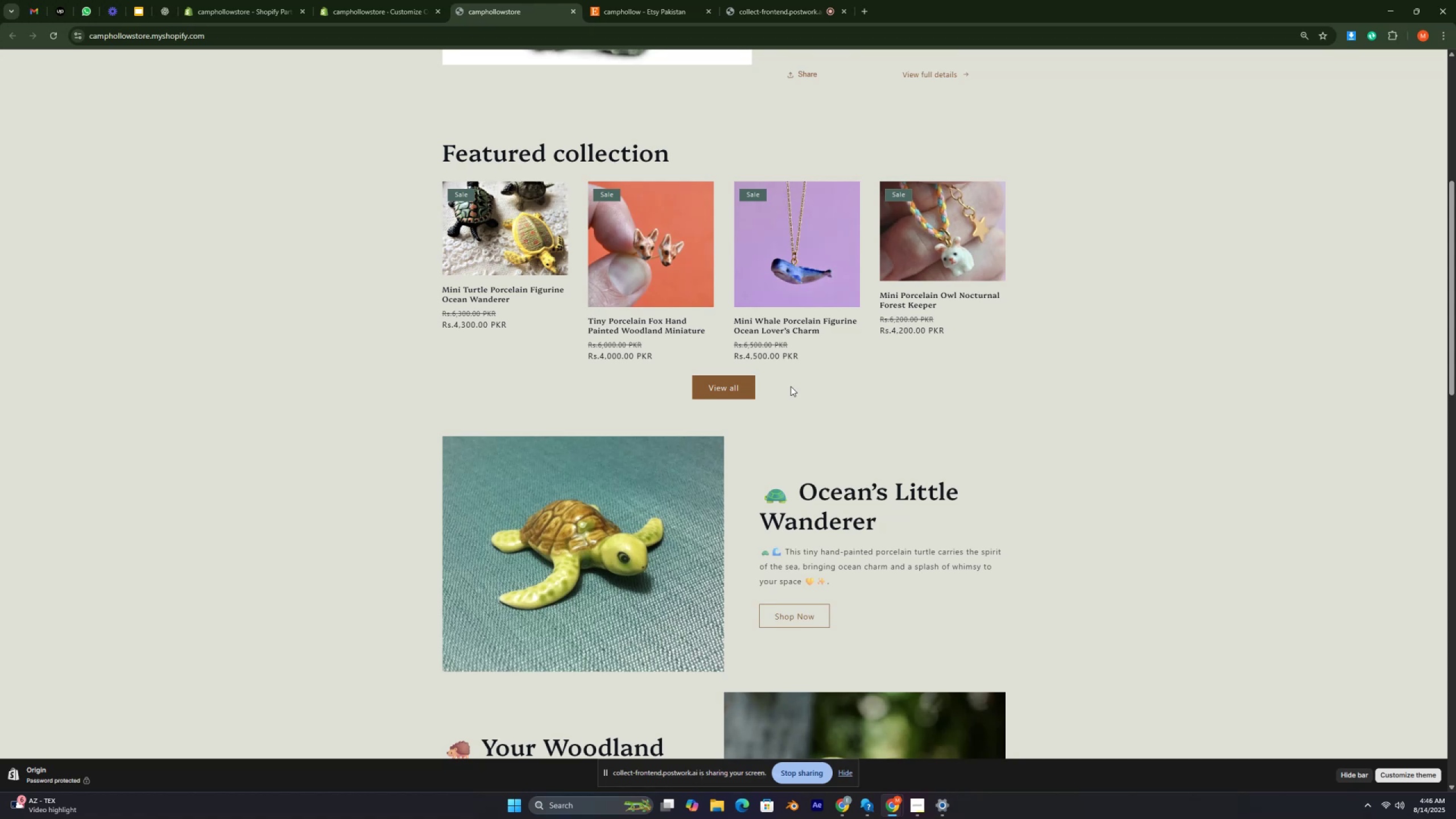 
wait(8.16)
 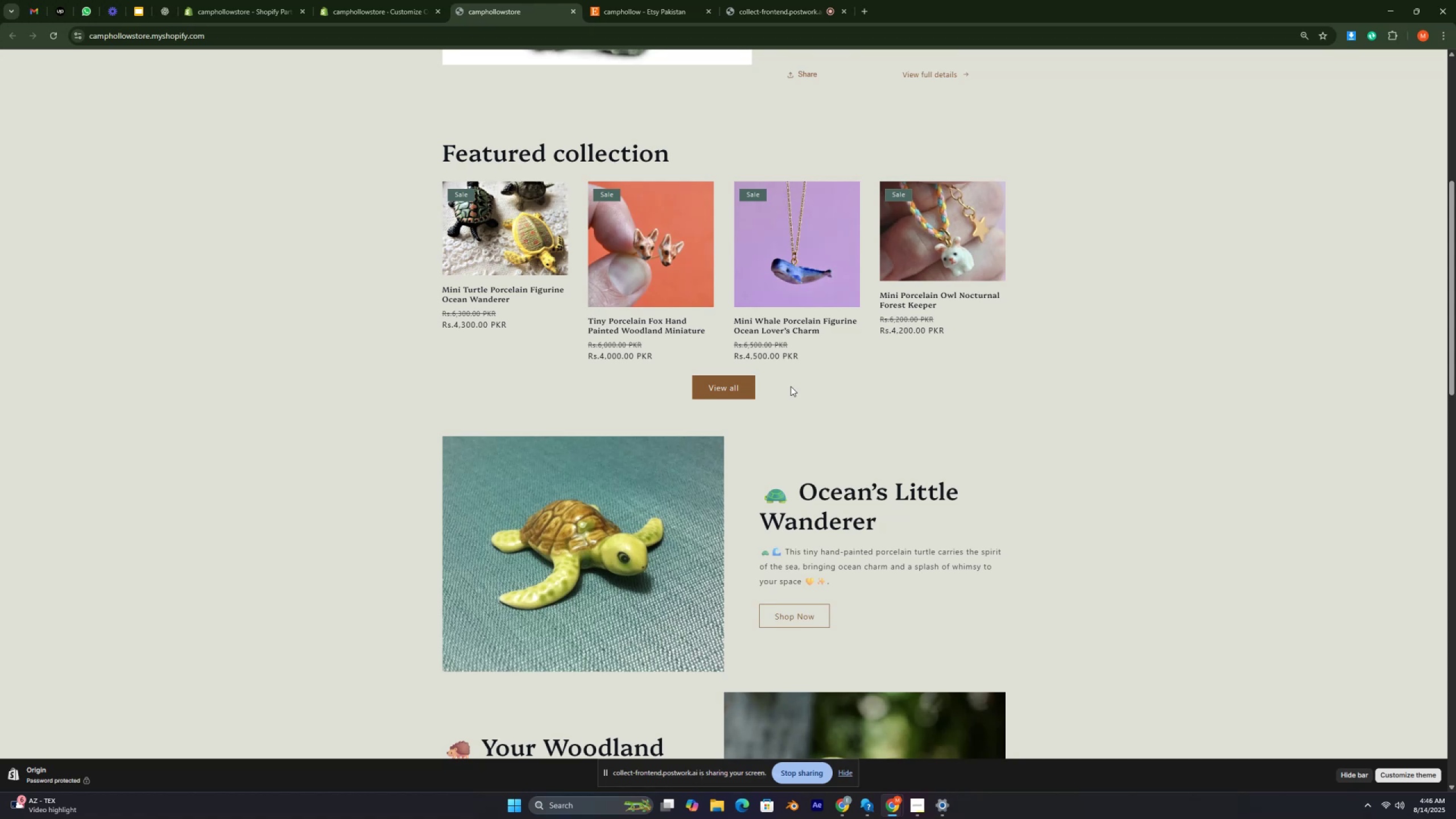 
scroll: coordinate [791, 386], scroll_direction: down, amount: 2.0
 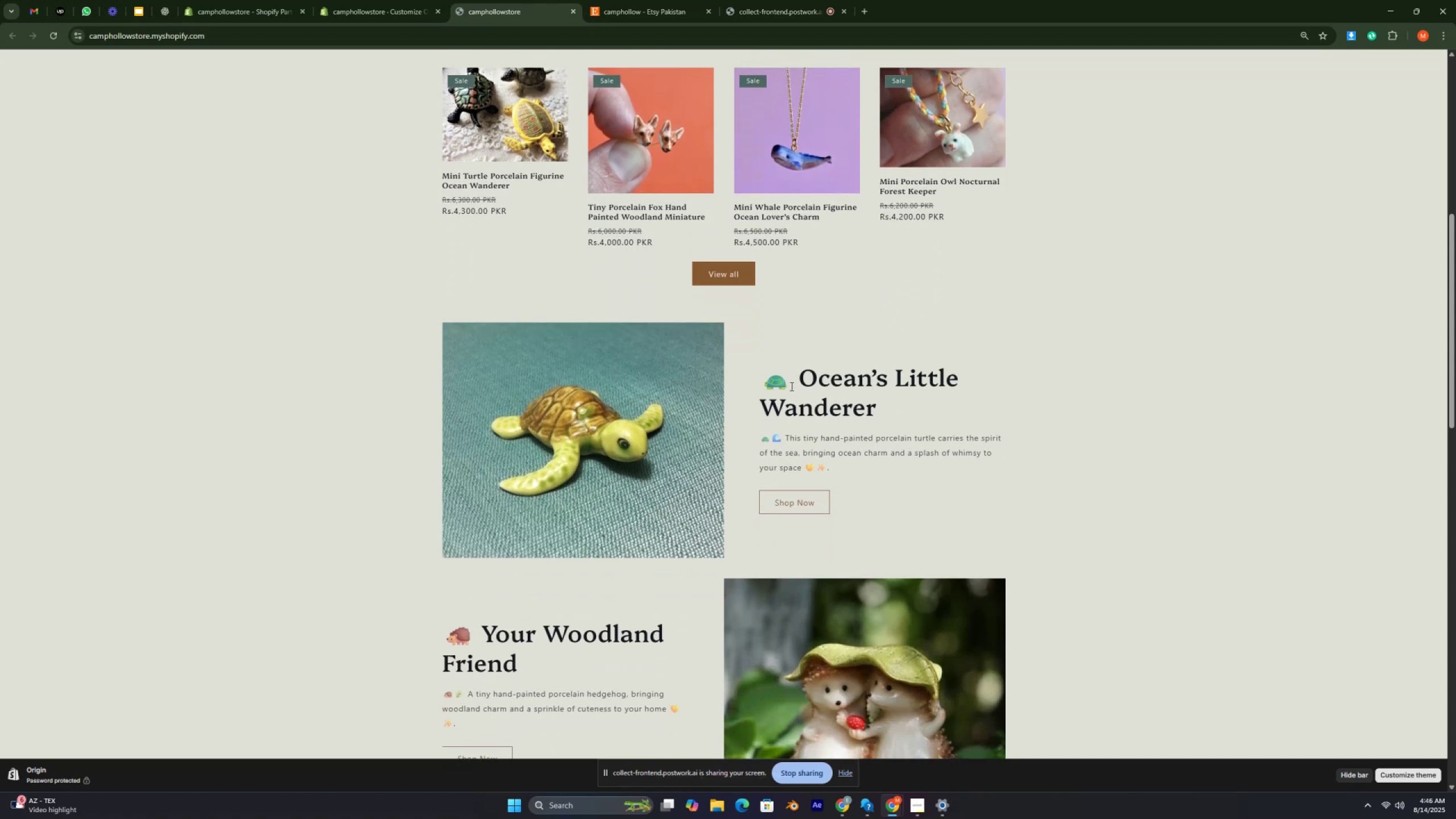 
key(Control+ControlRight)
 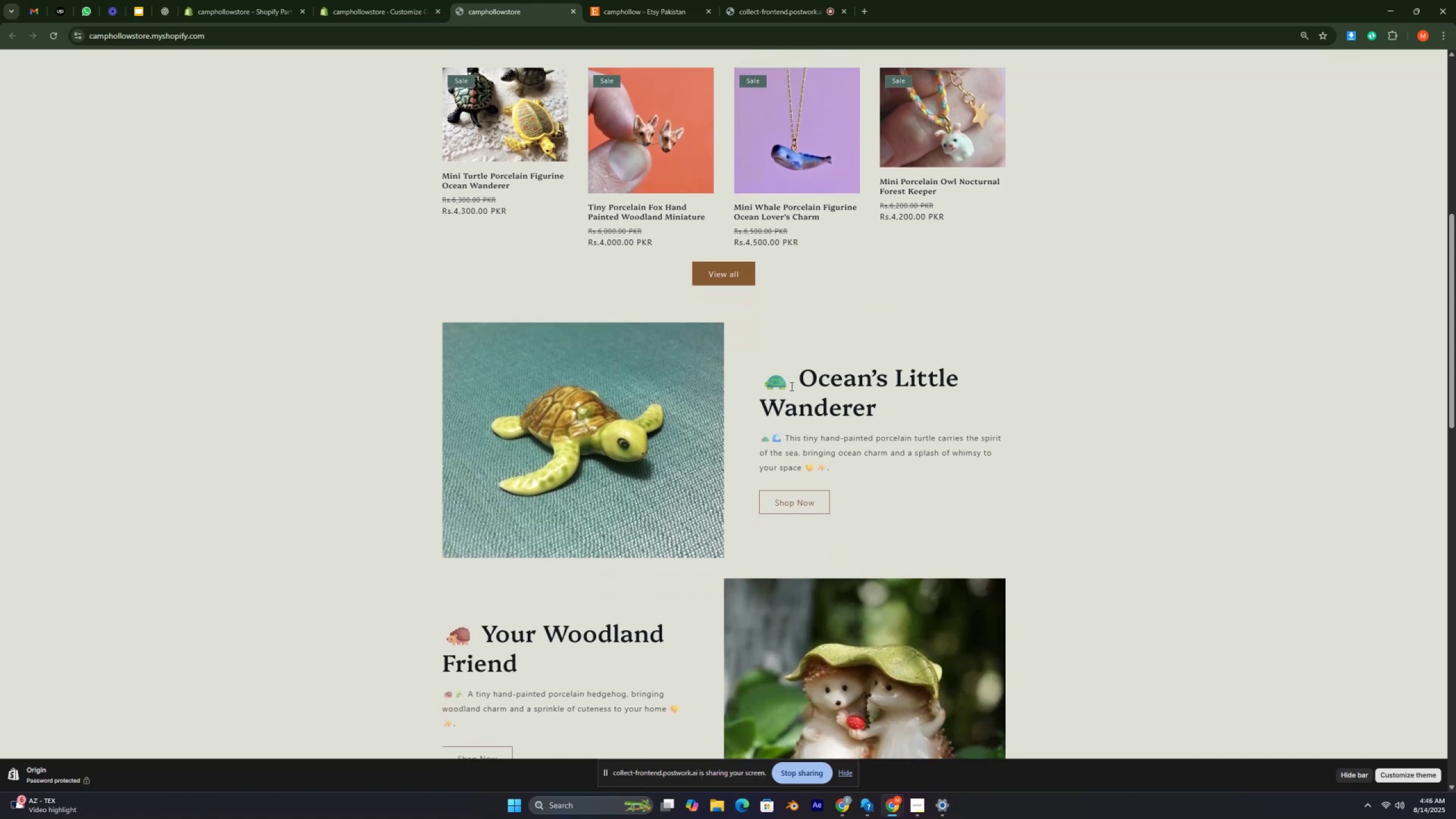 
key(Control+ControlRight)
 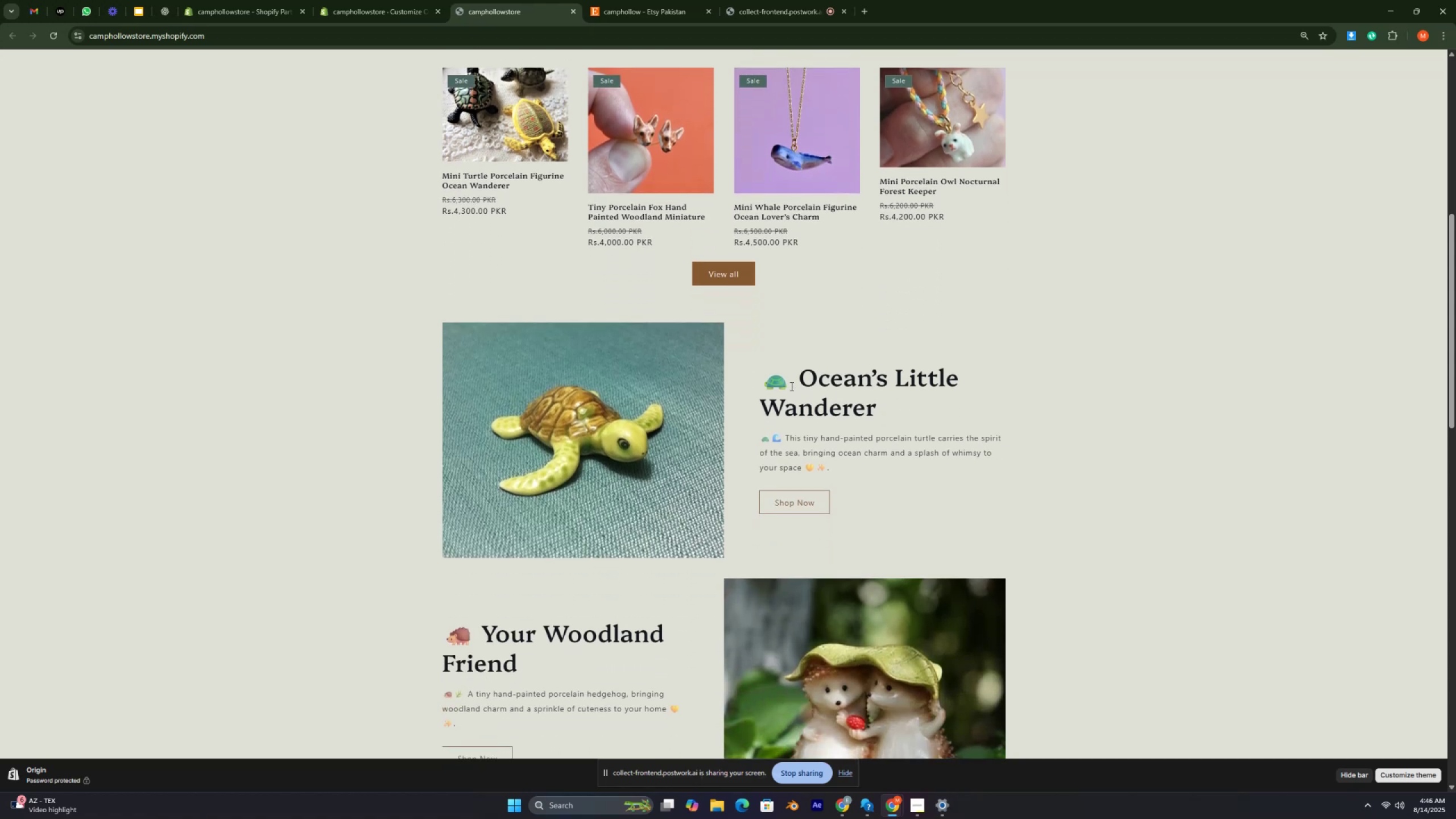 
key(Control+ControlRight)
 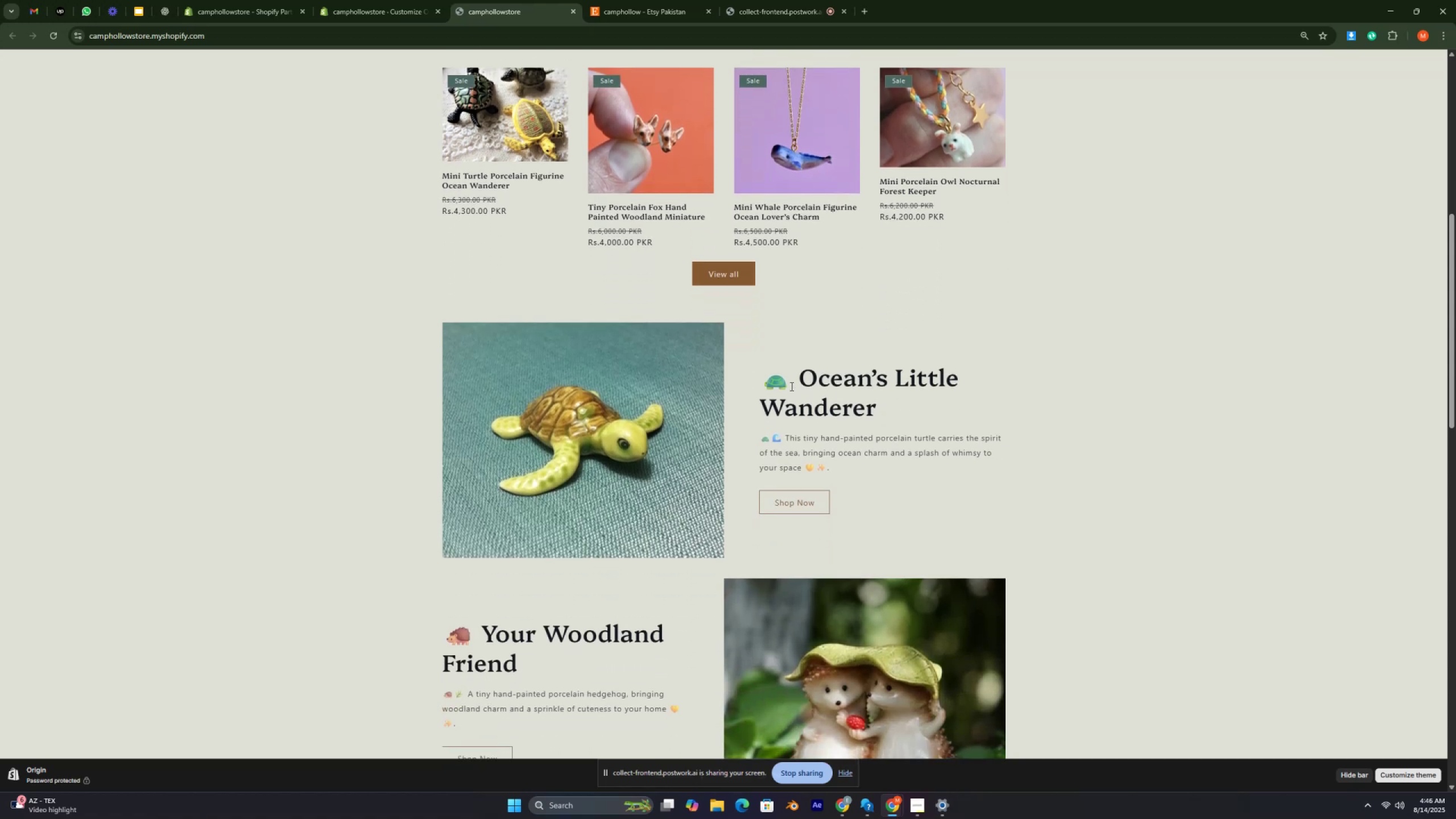 
key(Control+ControlRight)
 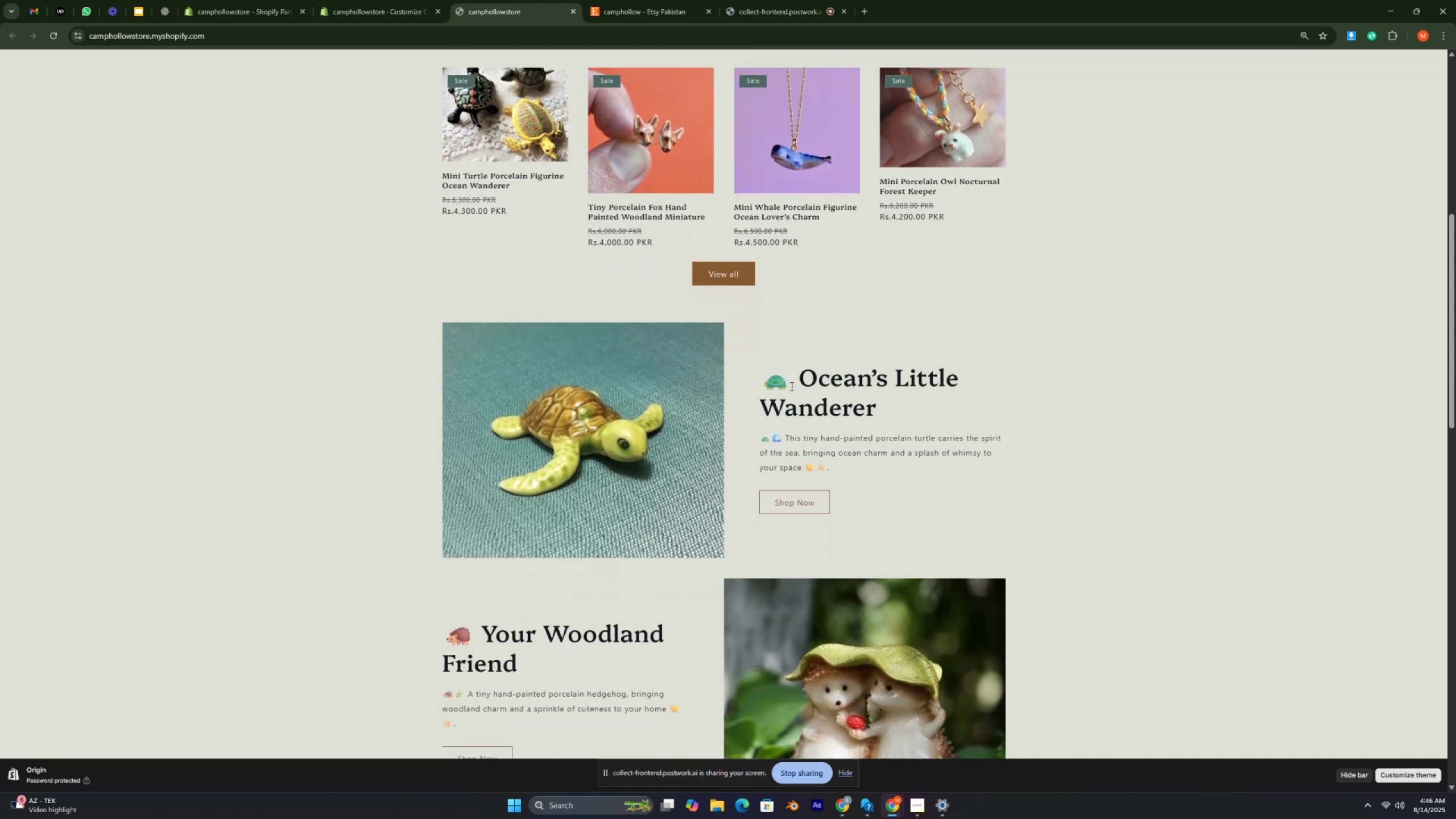 
key(Control+ControlRight)
 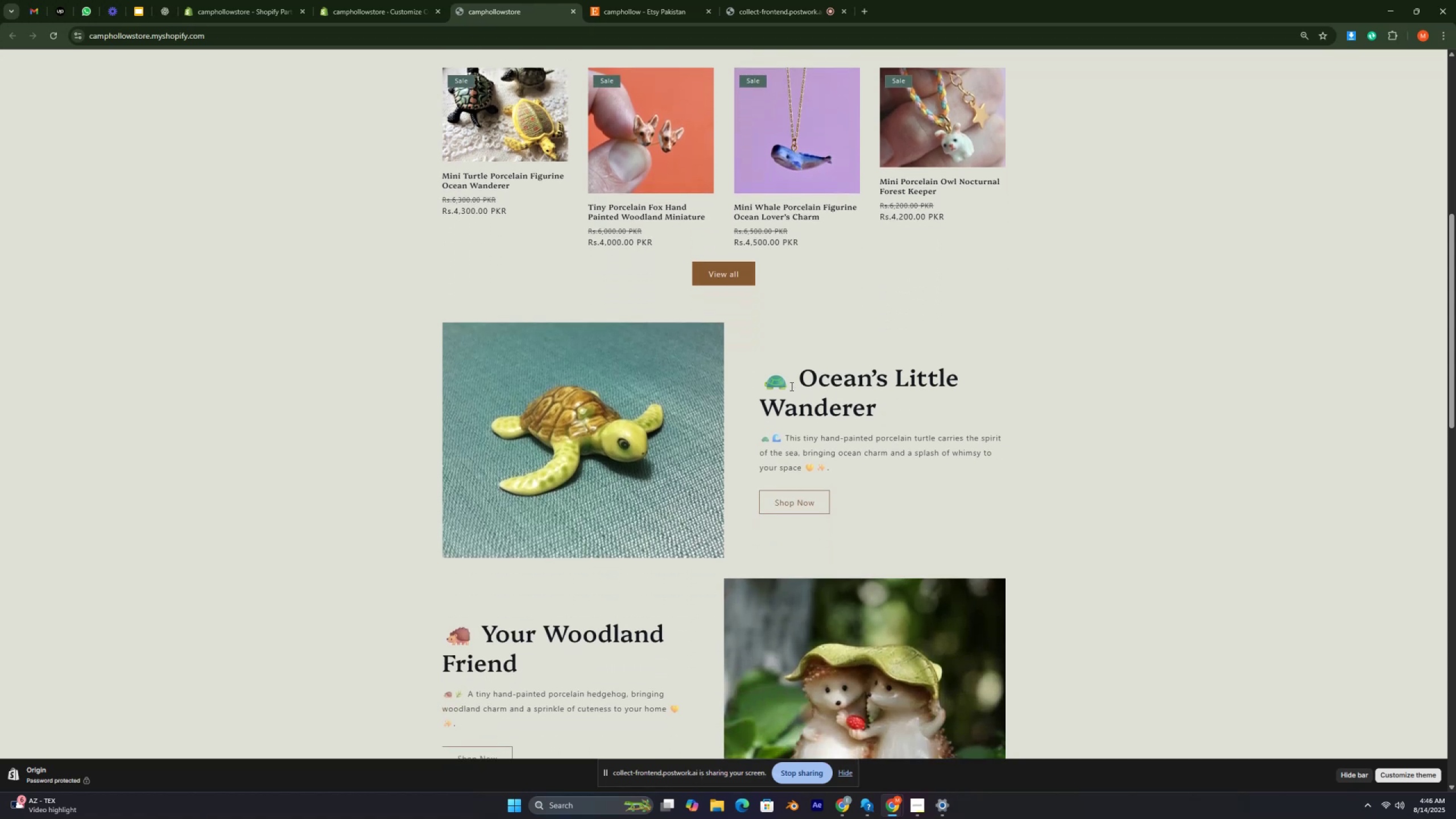 
key(Control+ControlRight)
 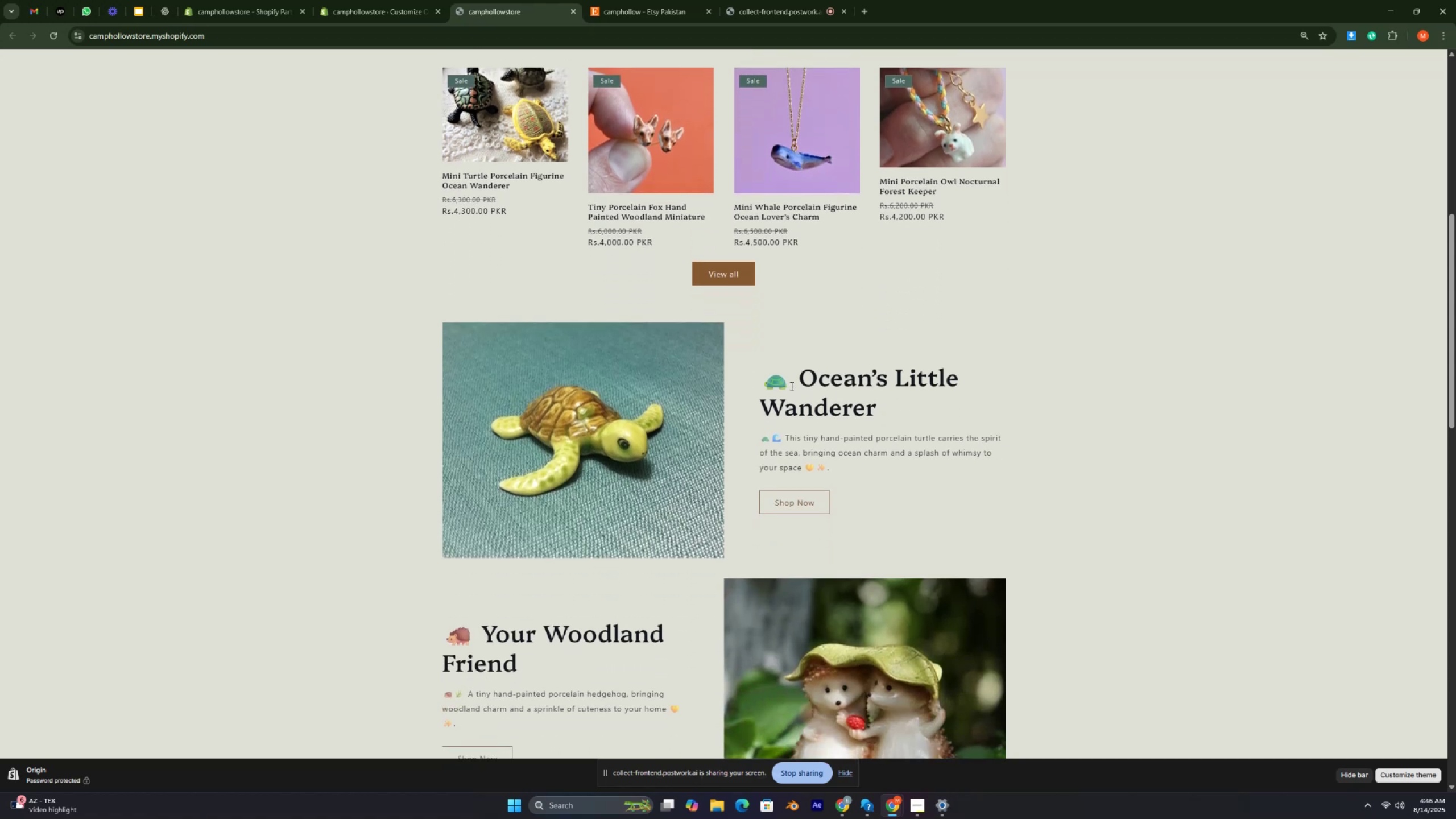 
key(Control+ControlRight)
 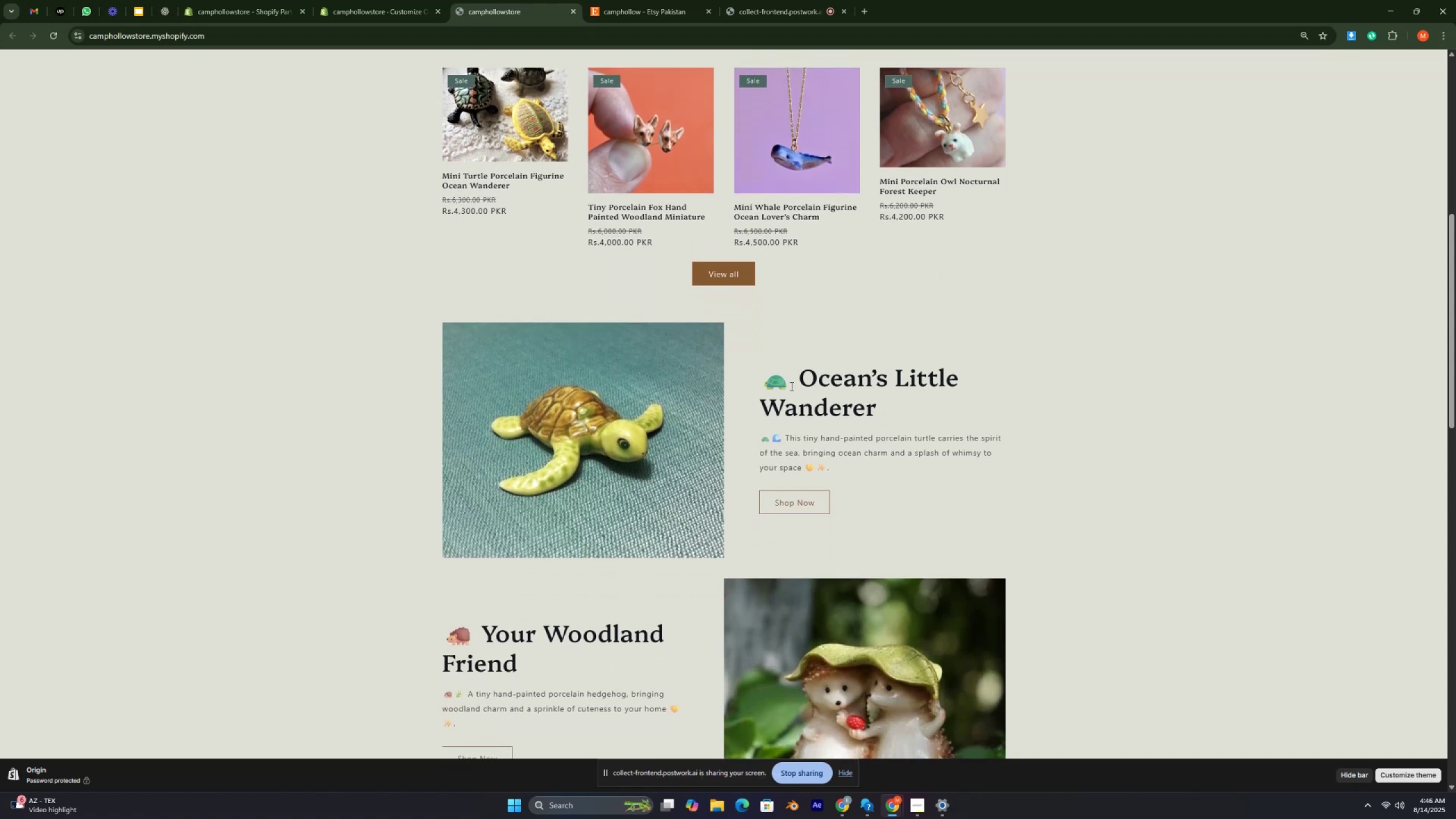 
key(Control+ControlRight)
 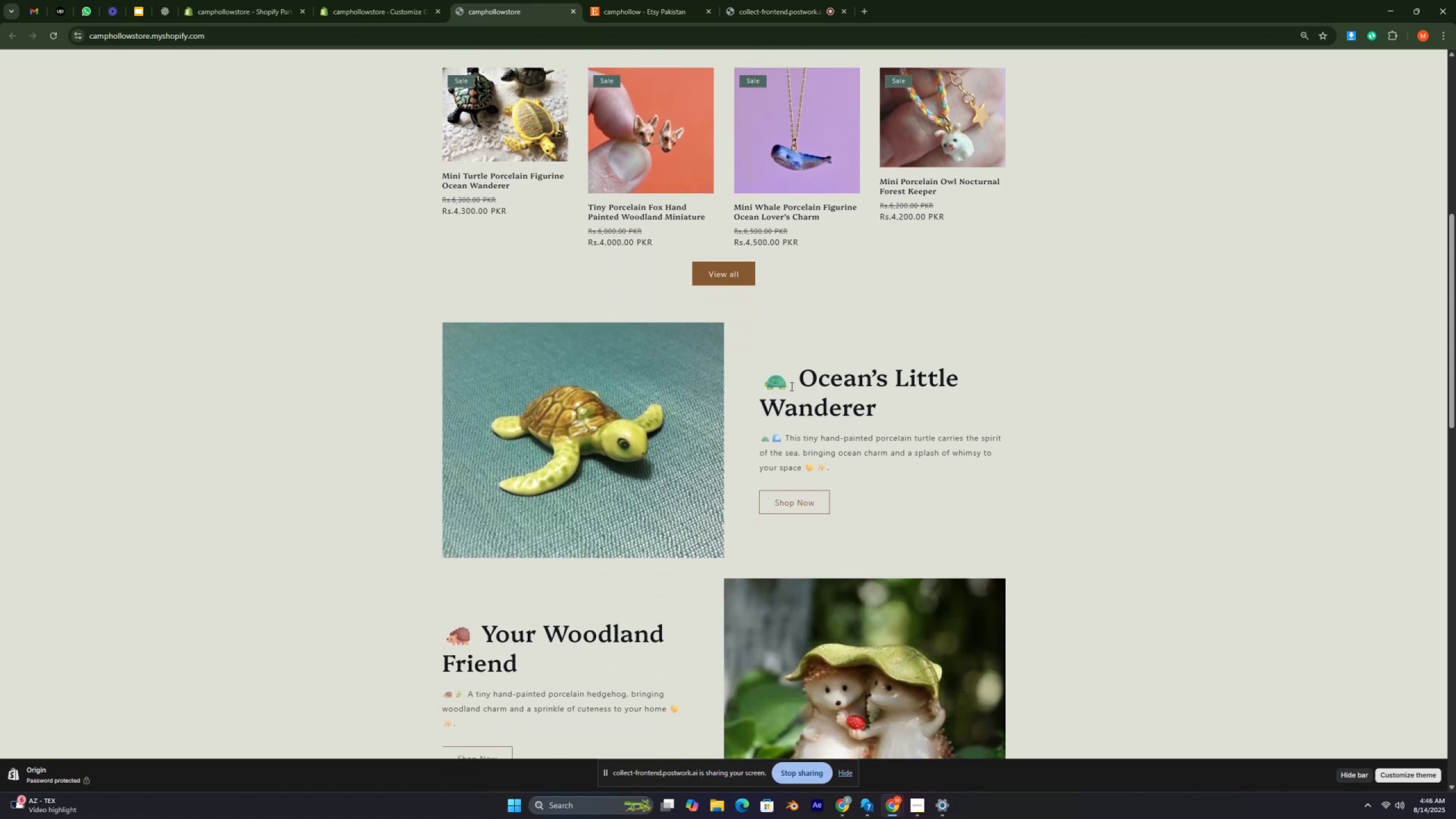 
key(Control+ControlRight)
 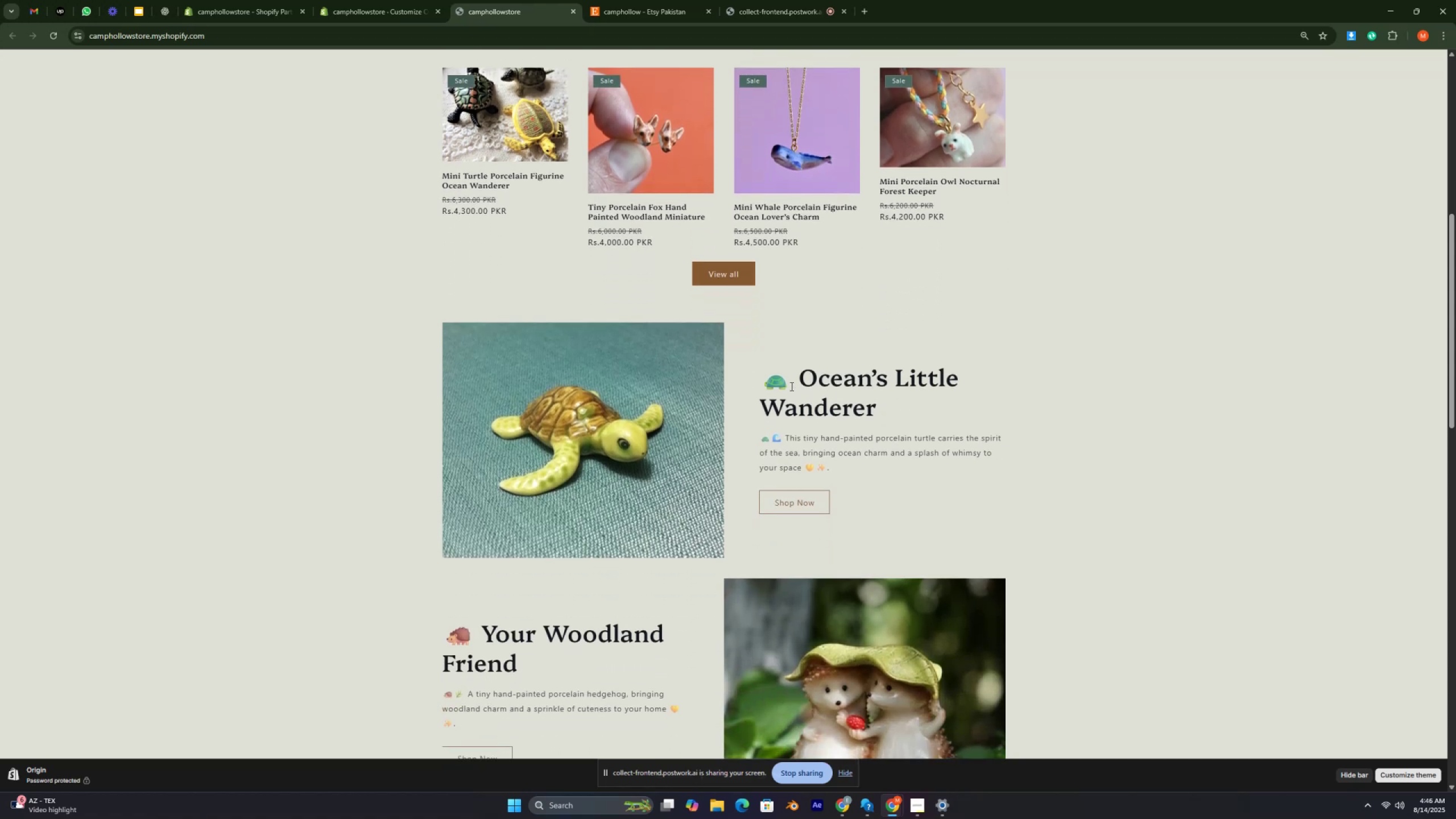 
key(Control+ControlRight)
 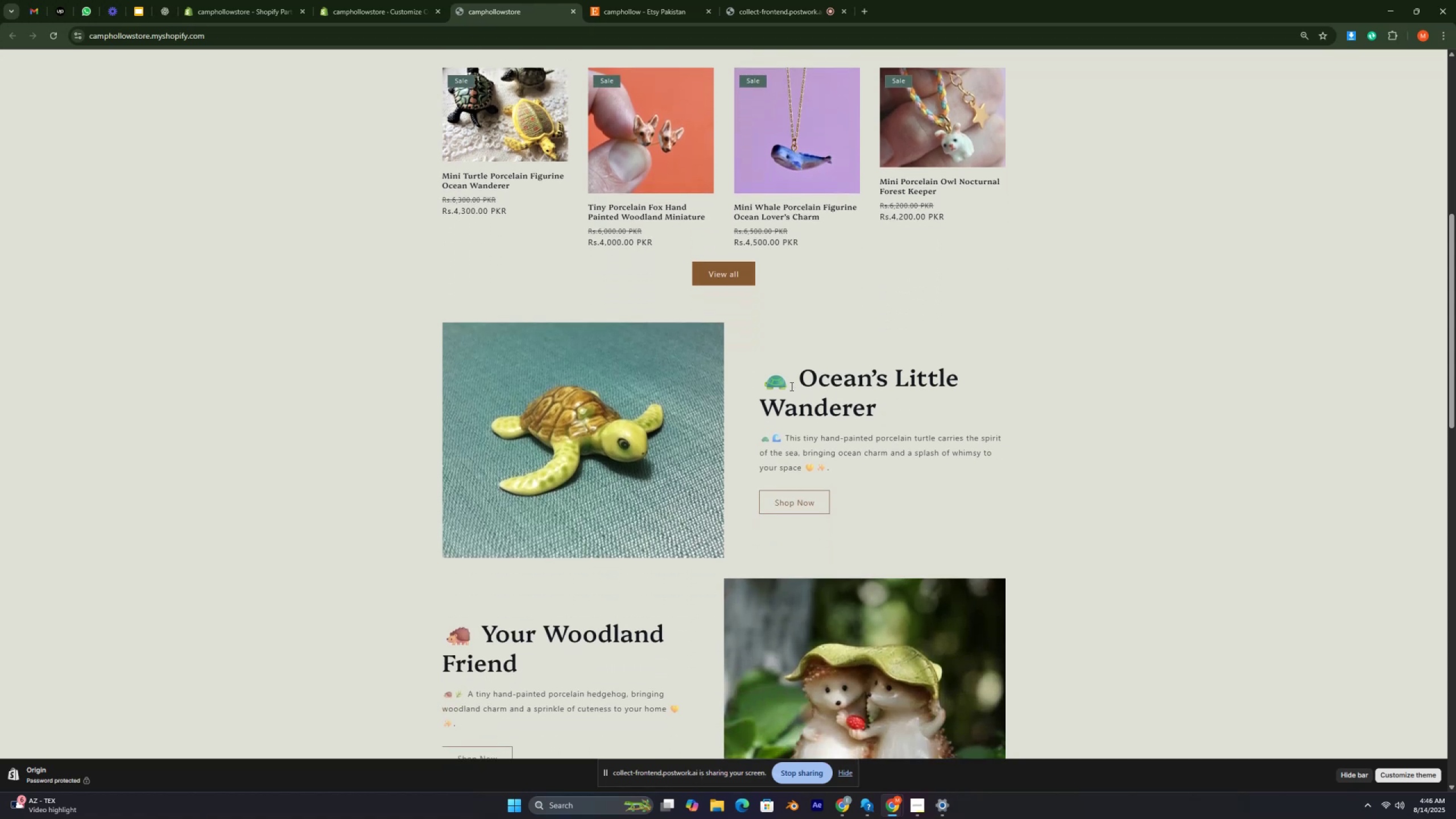 
key(Control+ControlRight)
 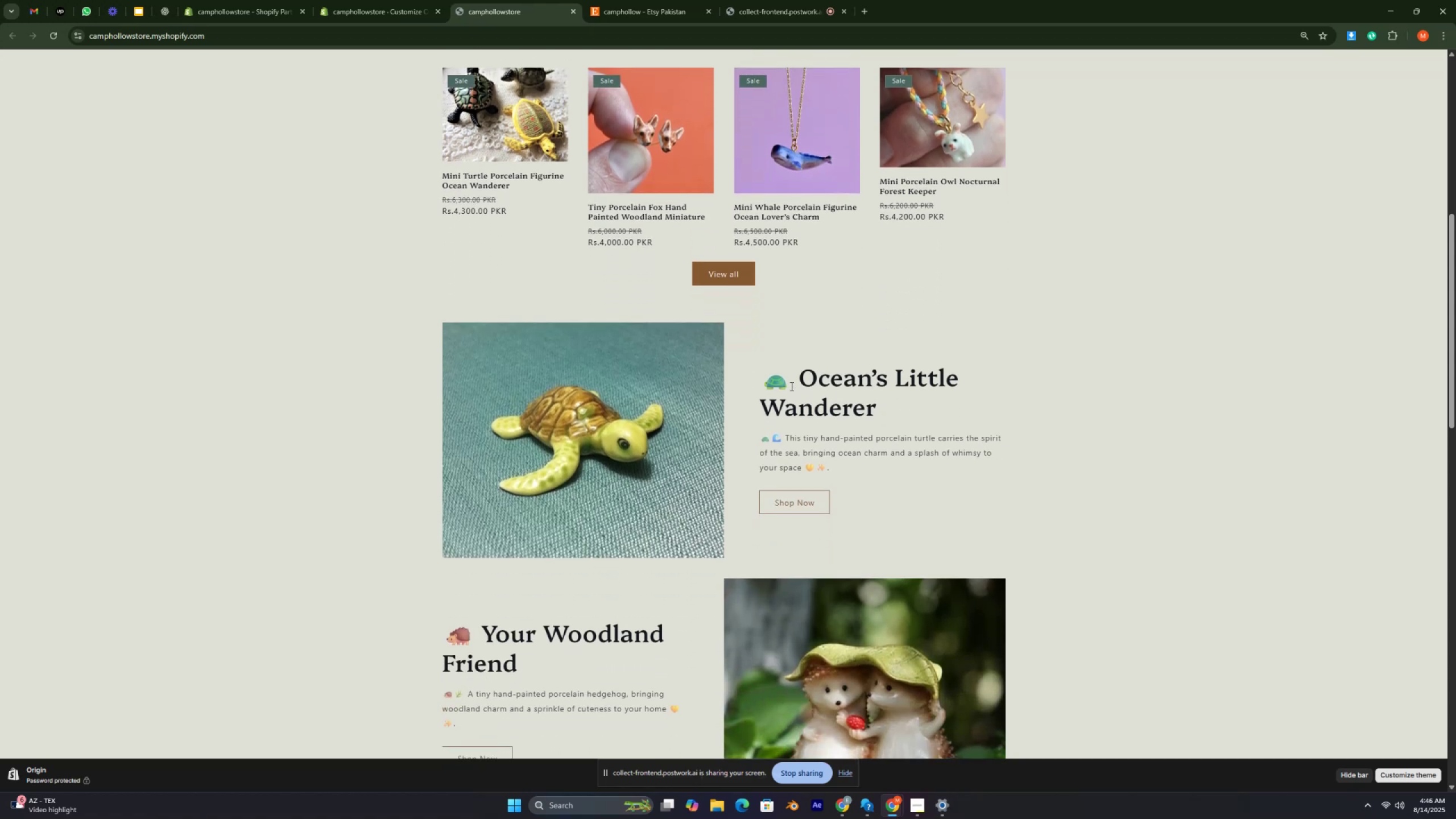 
key(Control+ControlRight)
 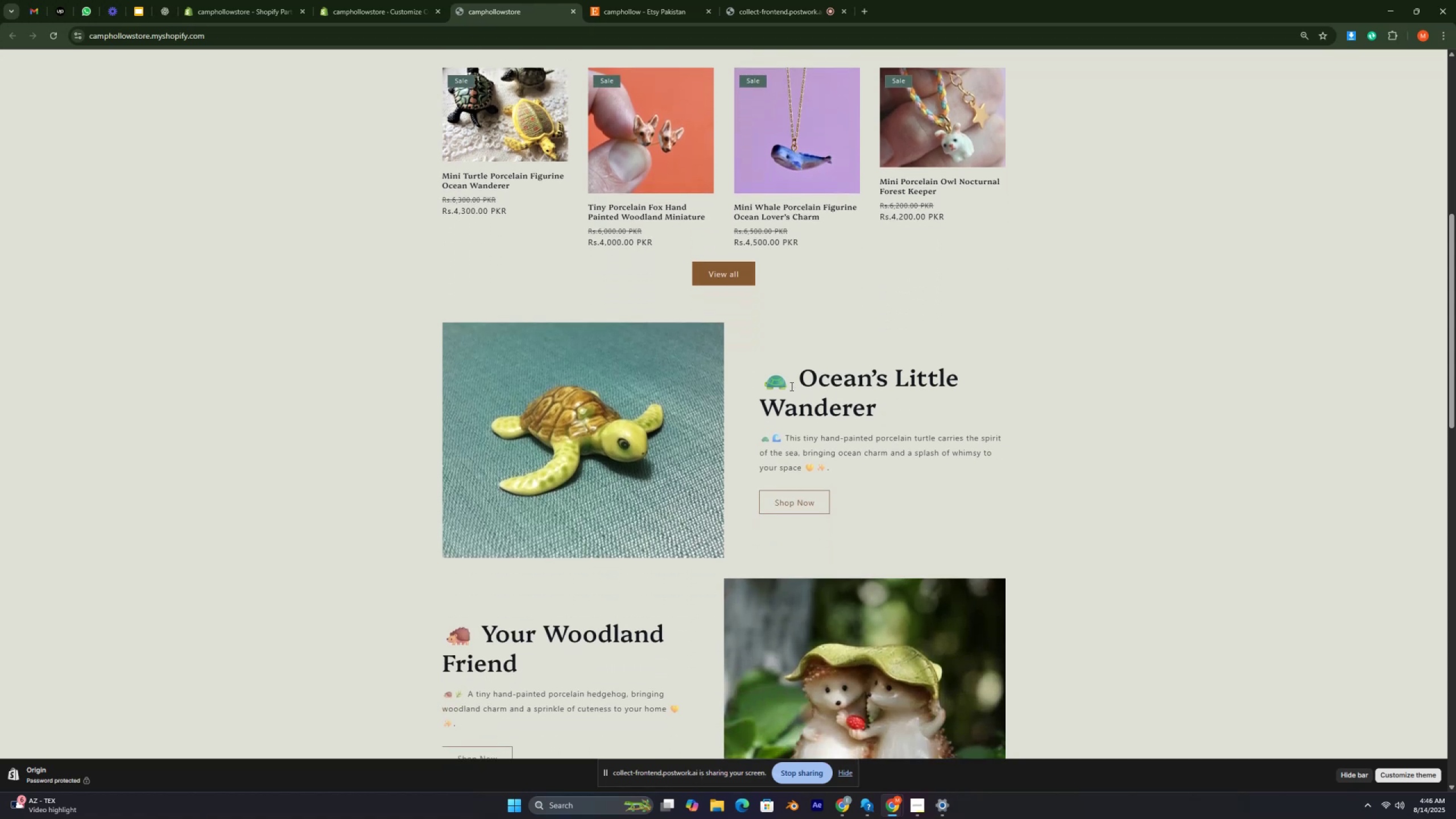 
key(Control+ControlRight)
 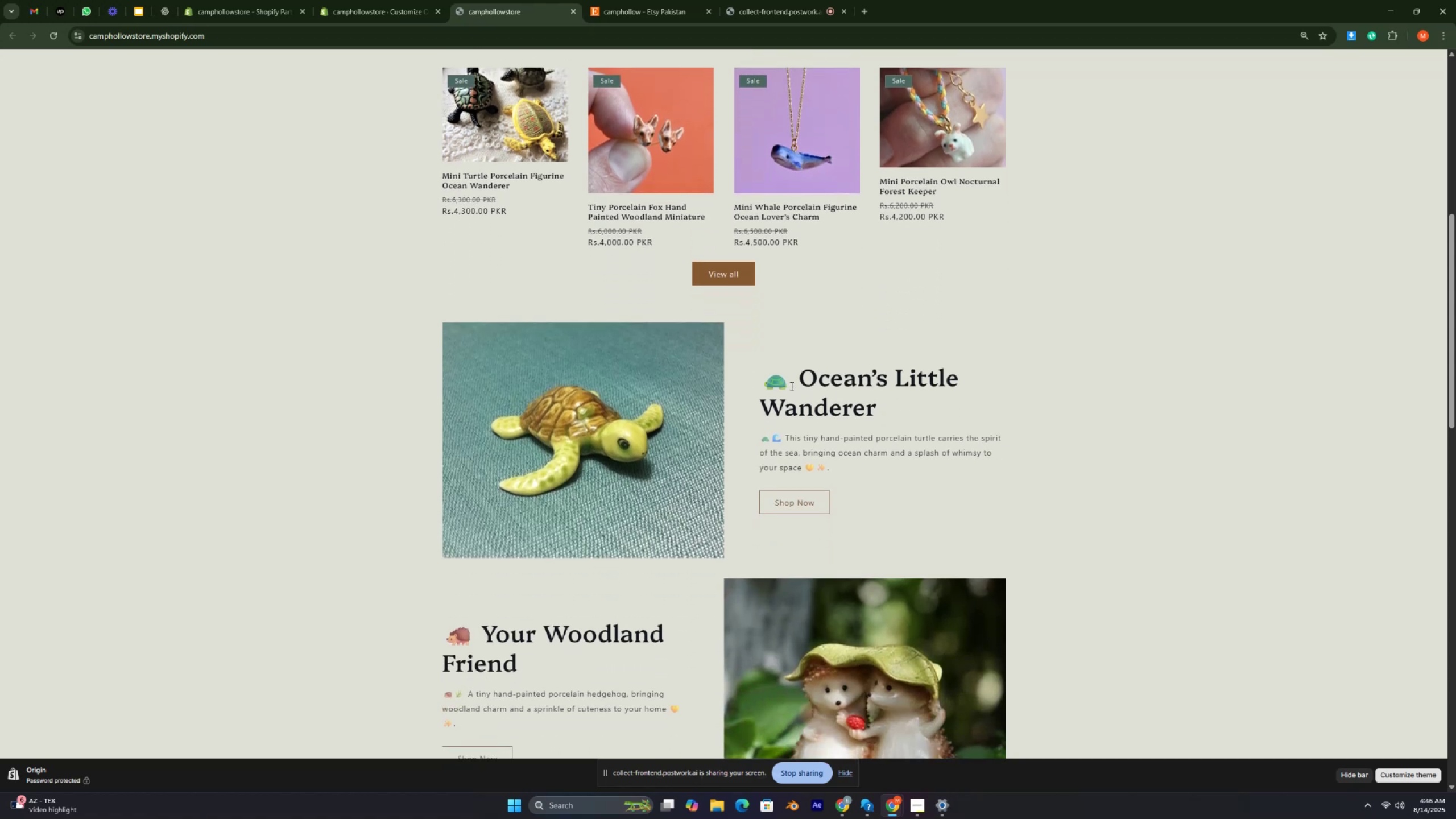 
key(Control+ControlRight)
 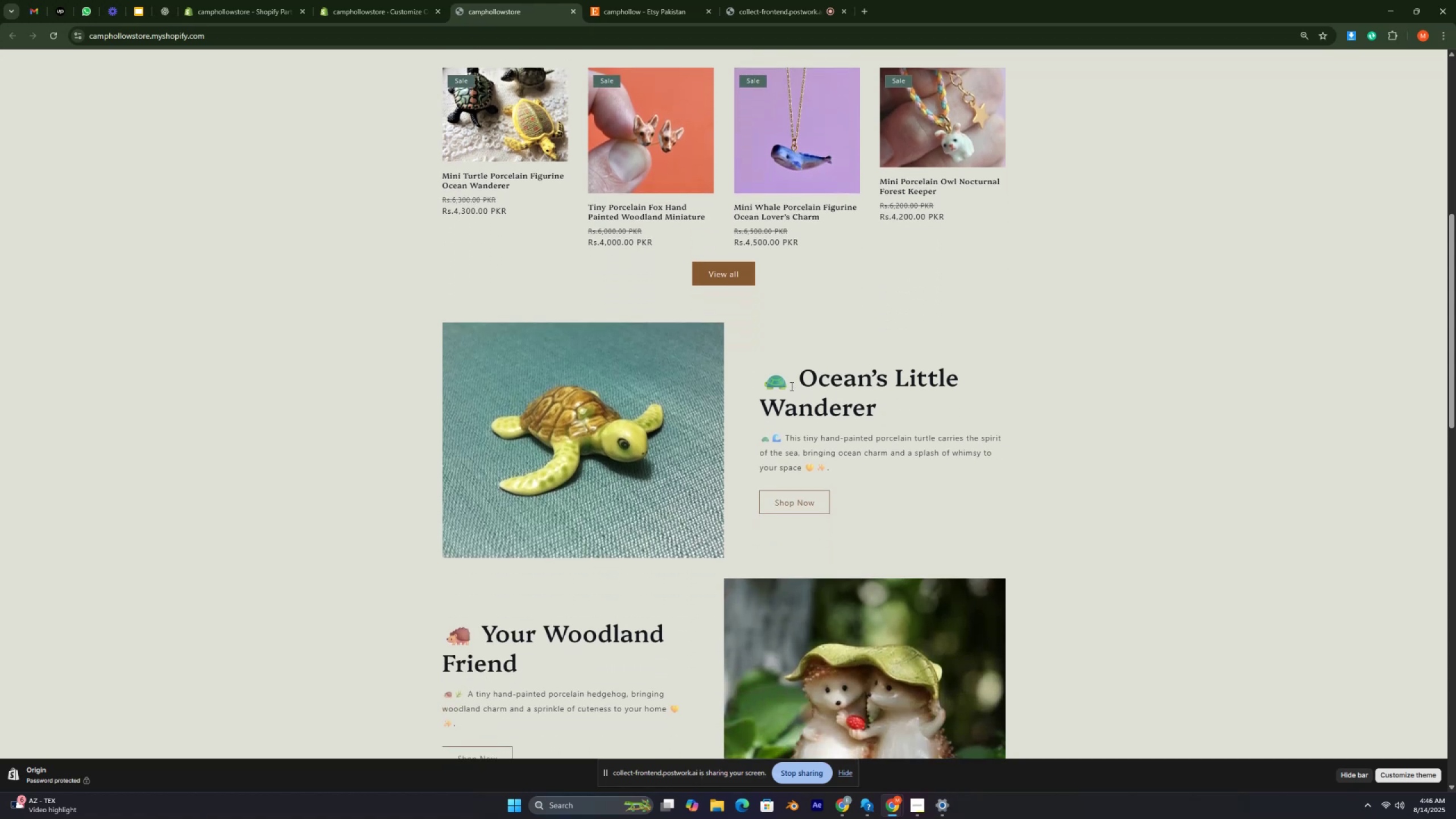 
key(Control+ControlRight)
 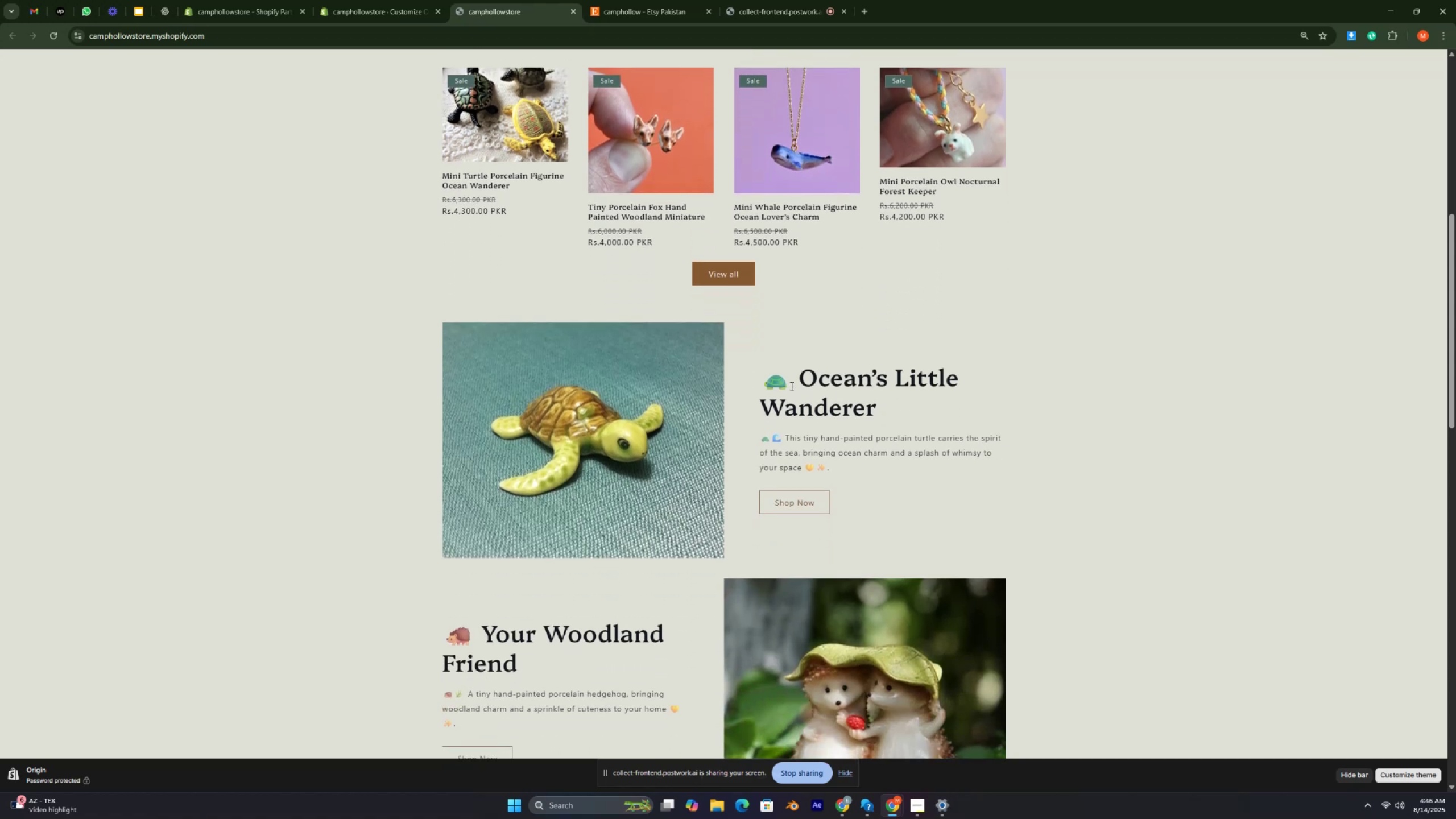 
key(Control+ControlRight)
 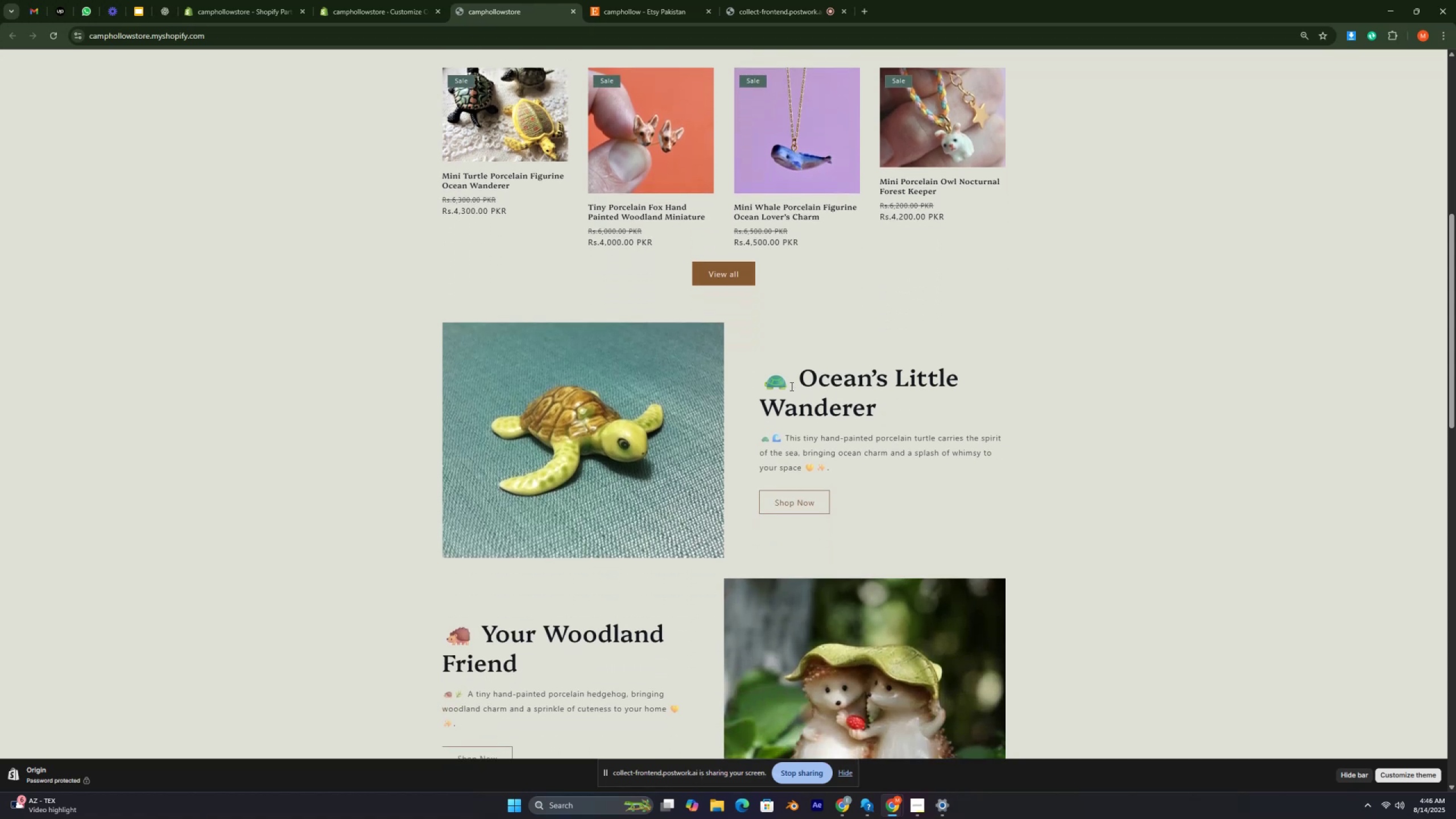 
key(Control+ControlRight)
 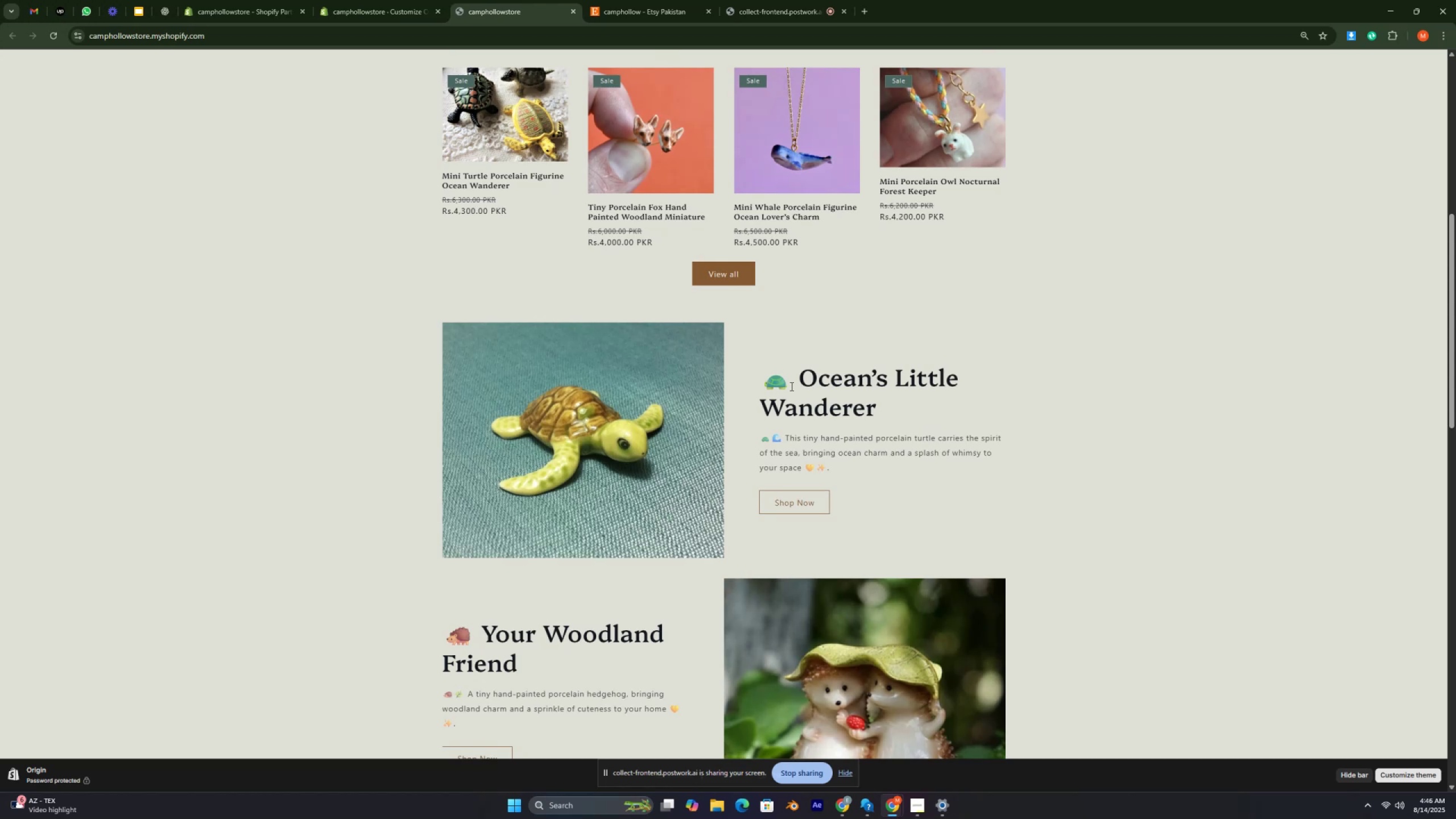 
key(Control+ControlRight)
 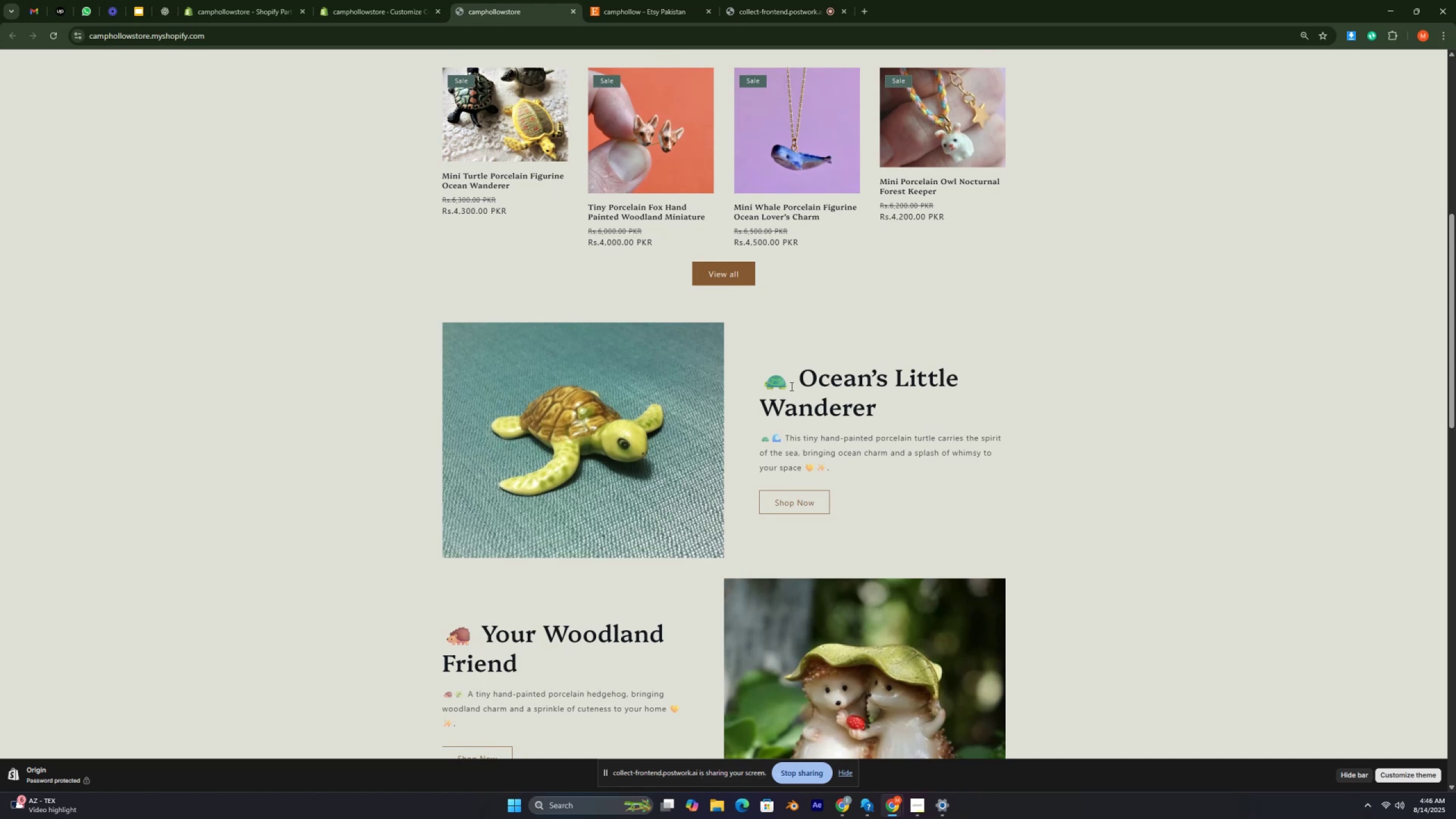 
key(Control+ControlRight)
 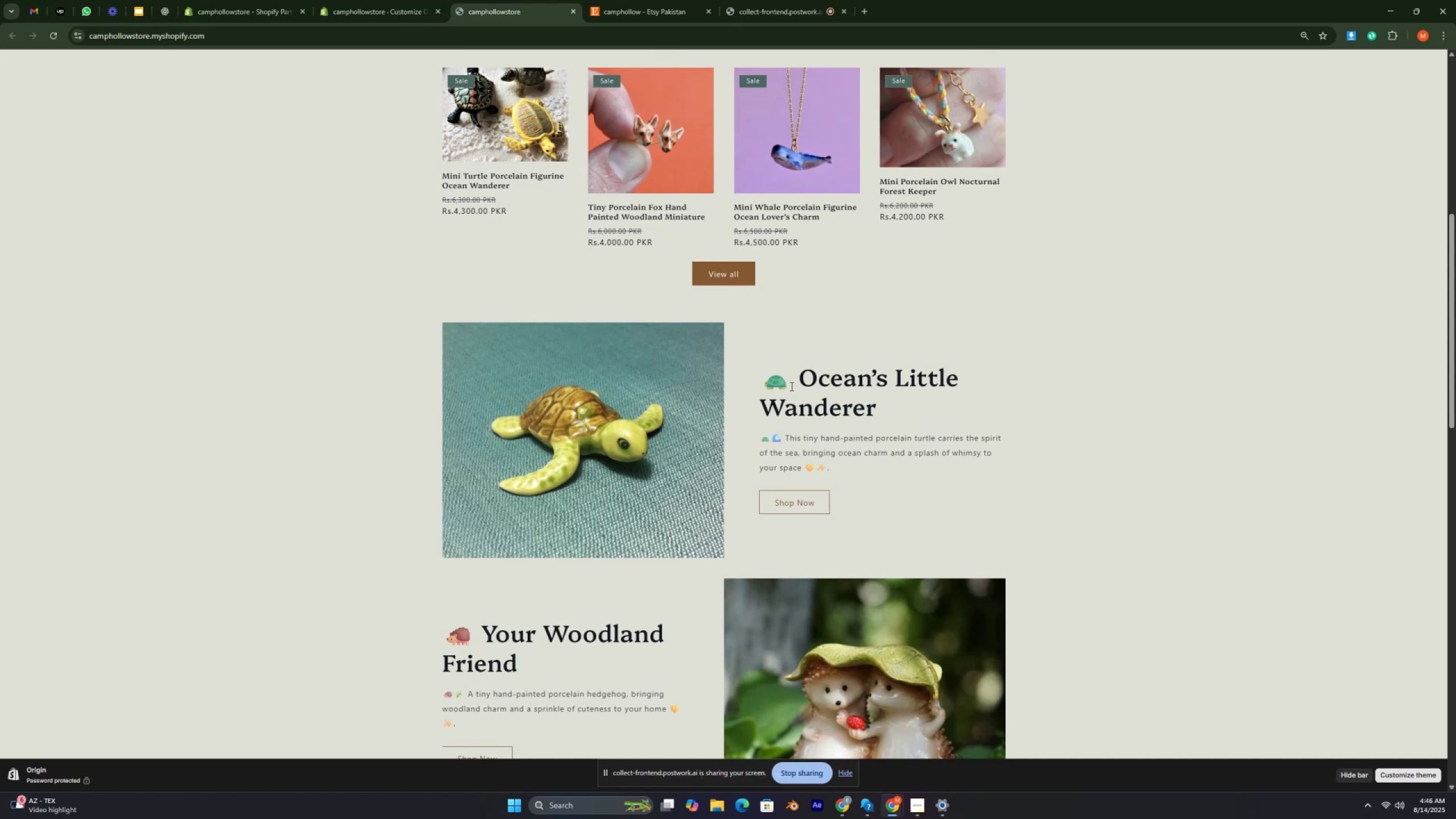 
key(Control+ControlRight)
 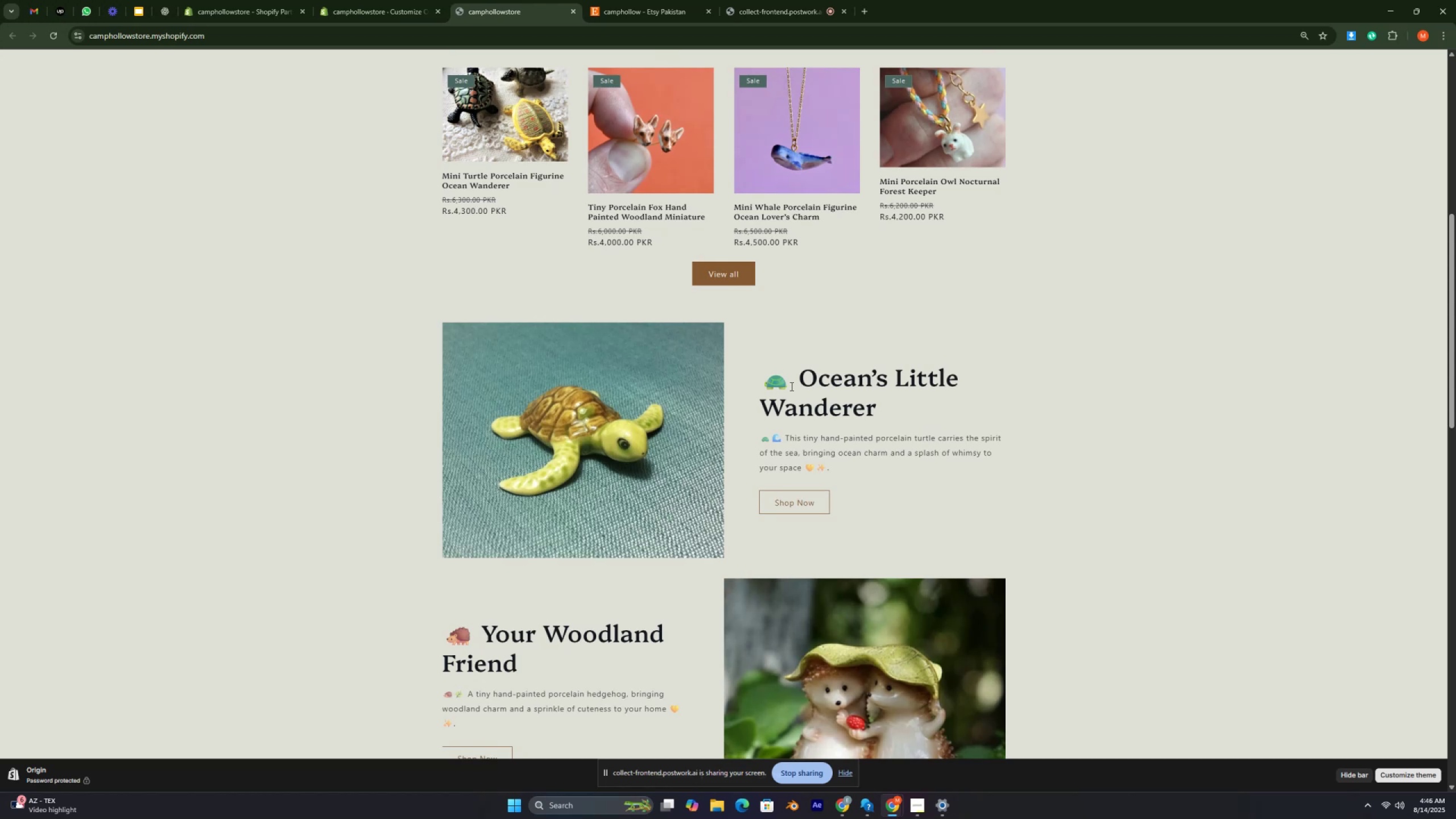 
key(Control+ControlRight)
 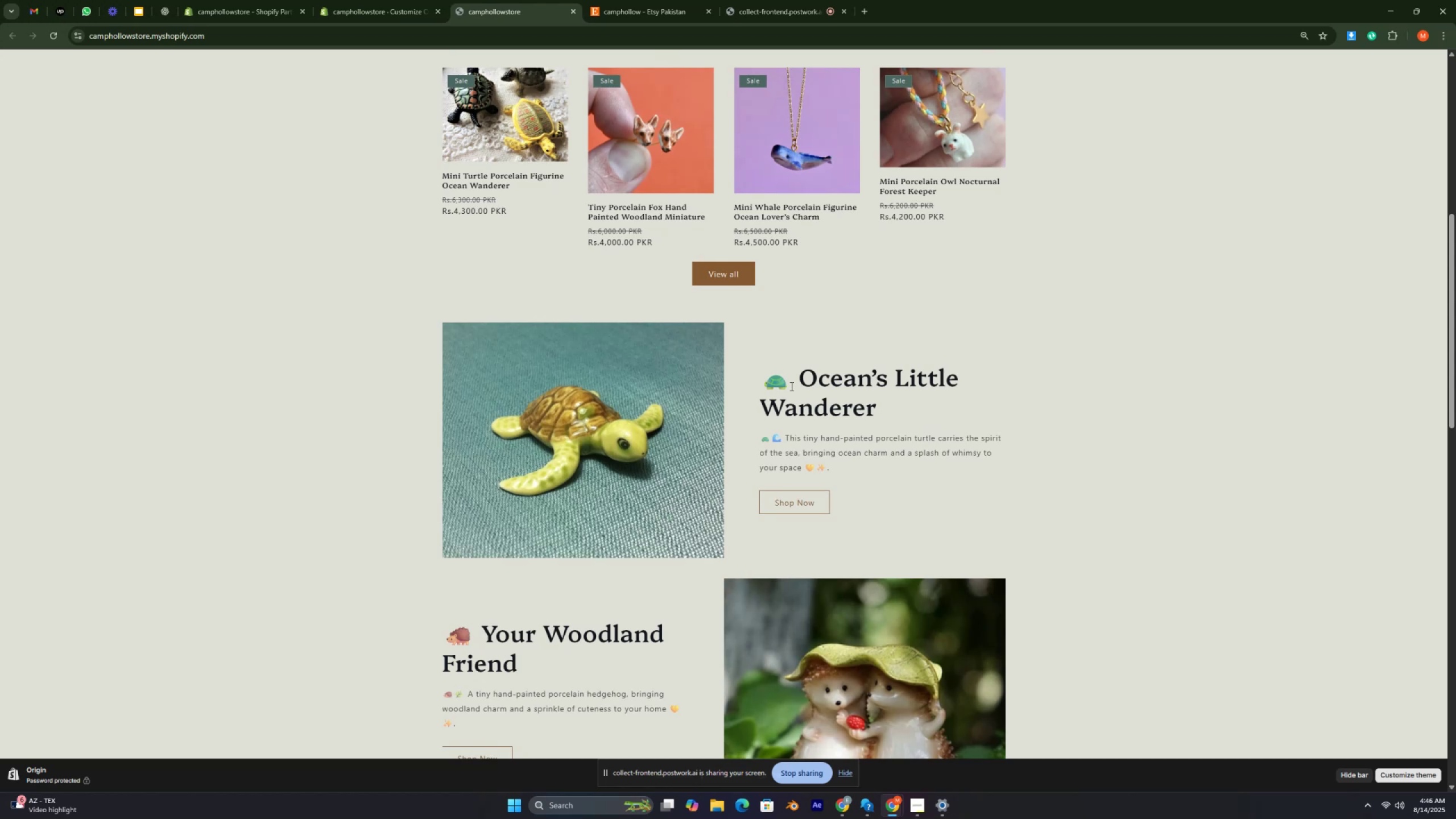 
key(Control+ControlRight)
 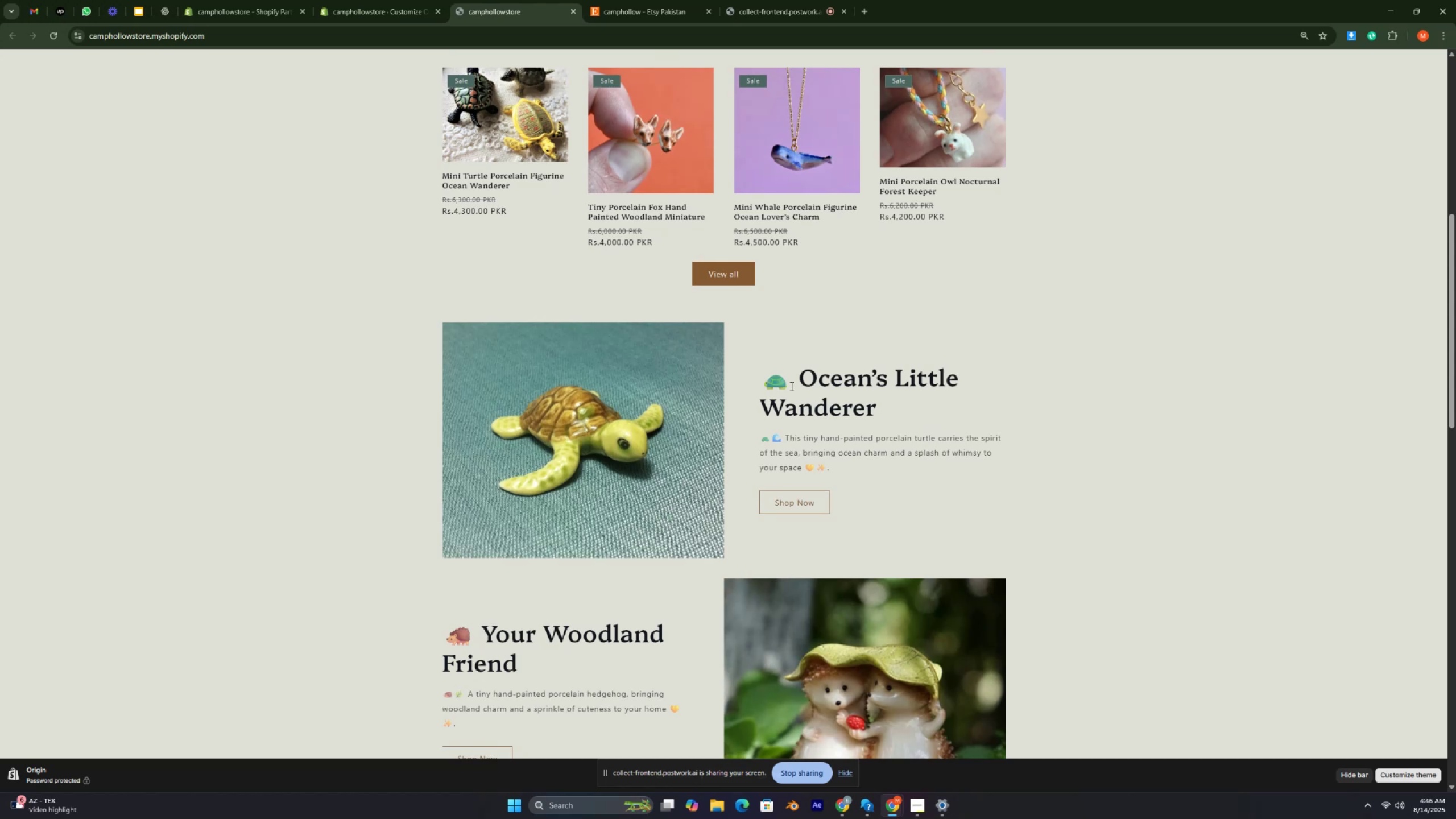 
key(Control+ControlRight)
 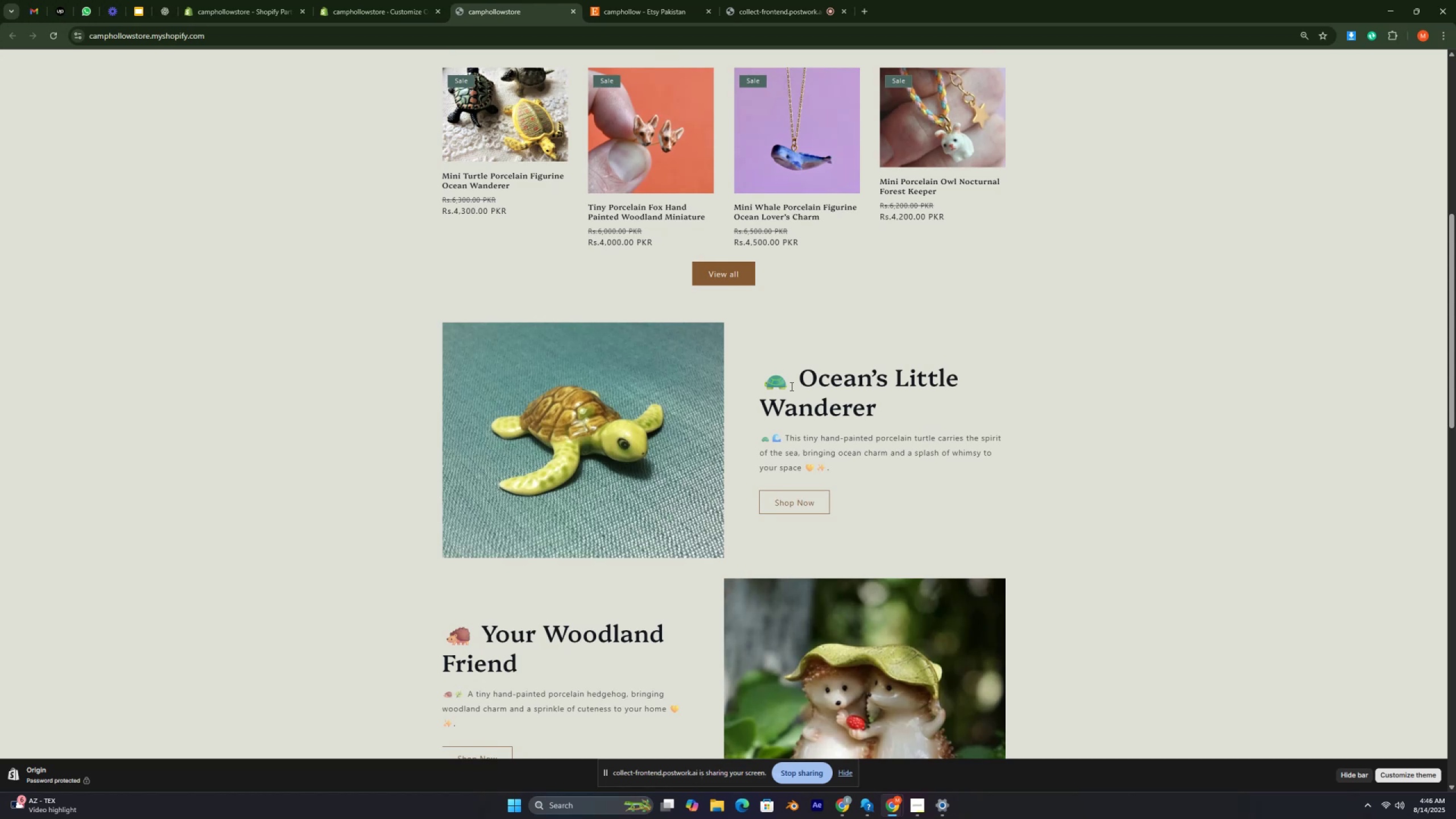 
key(Control+ControlRight)
 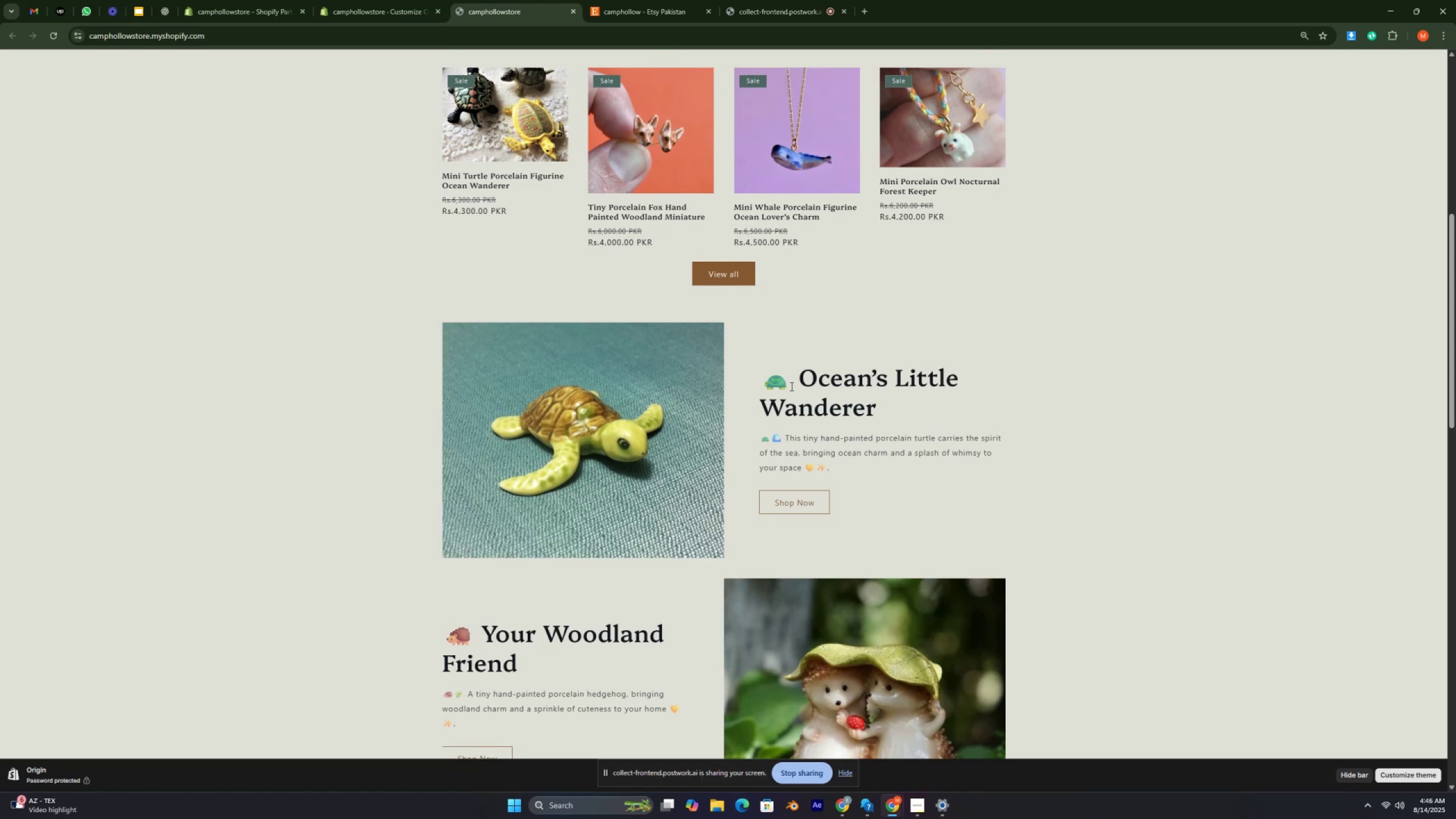 
key(Control+ControlRight)
 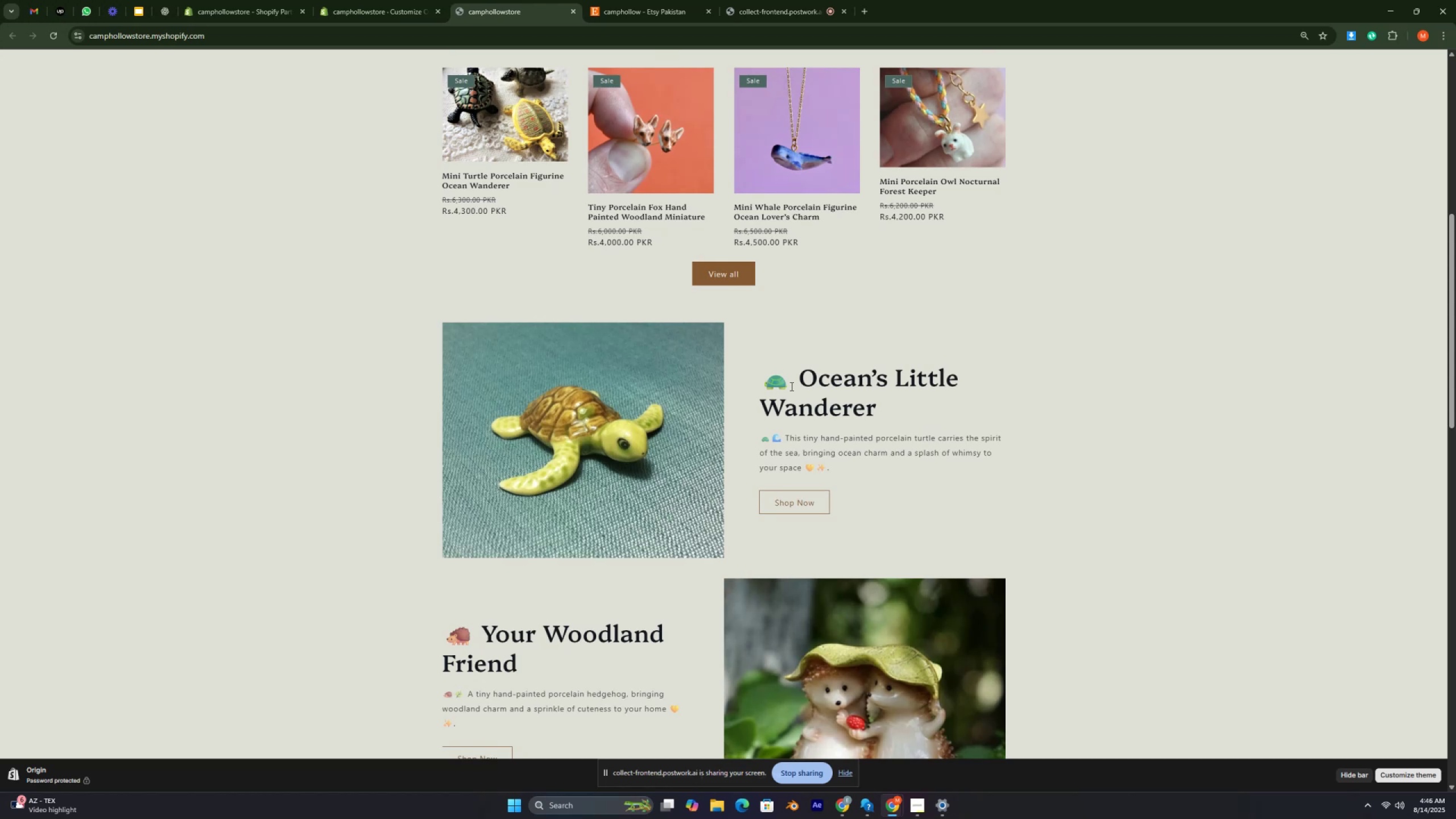 
key(Control+ControlRight)
 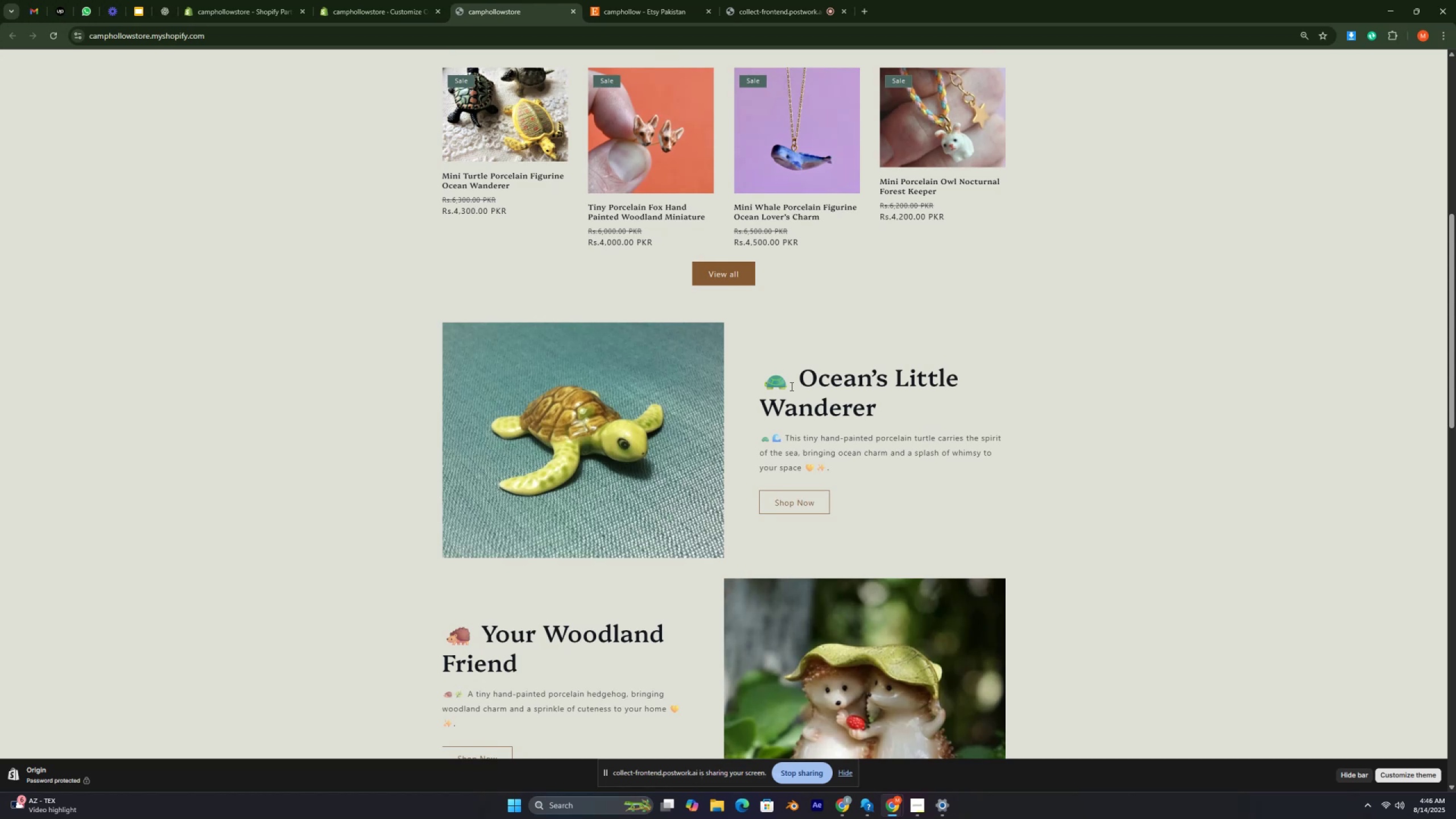 
key(Control+ControlRight)
 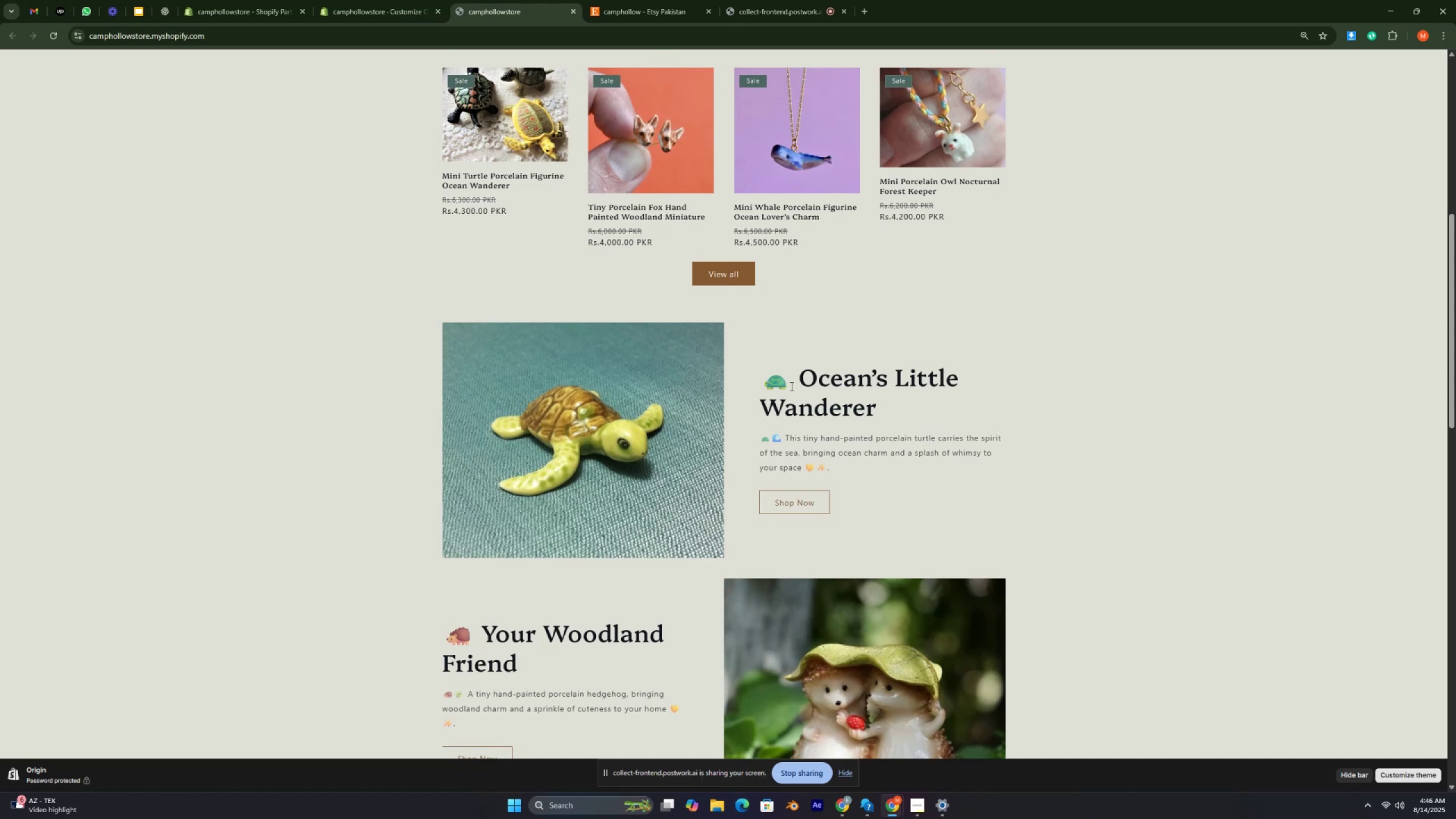 
key(Control+ControlRight)
 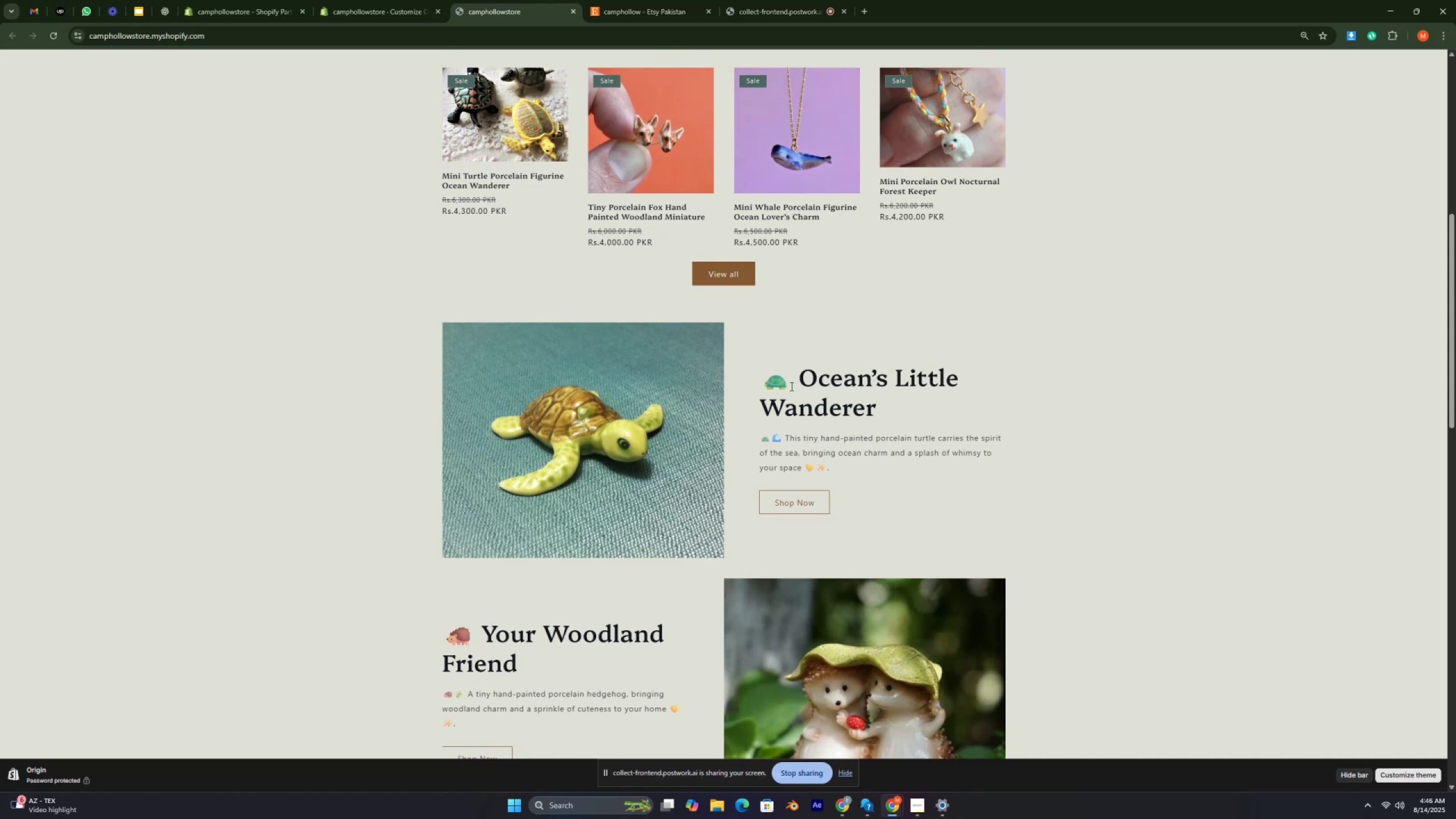 
key(Control+ControlRight)
 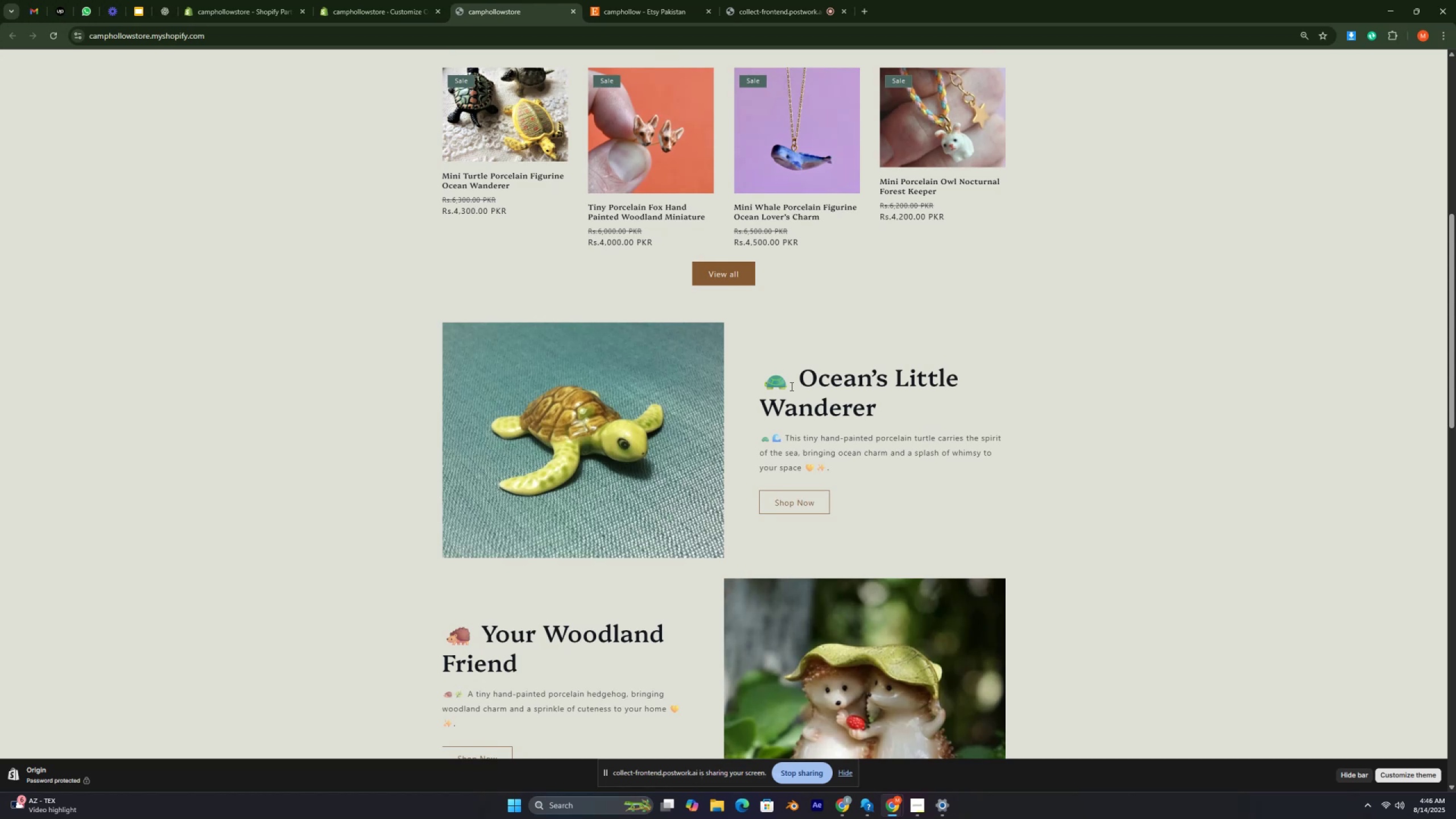 
key(Control+ControlRight)
 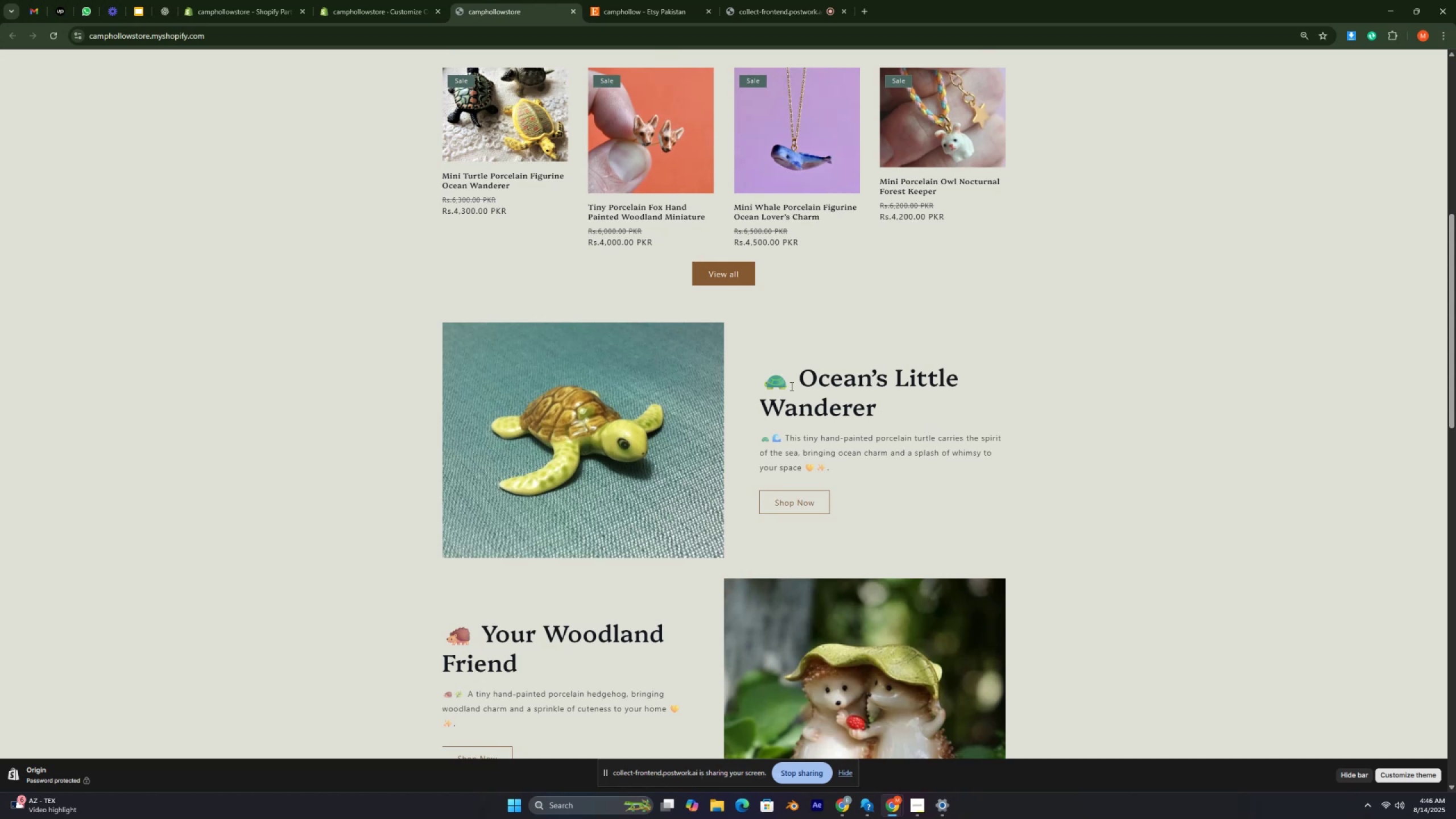 
key(Control+ControlRight)
 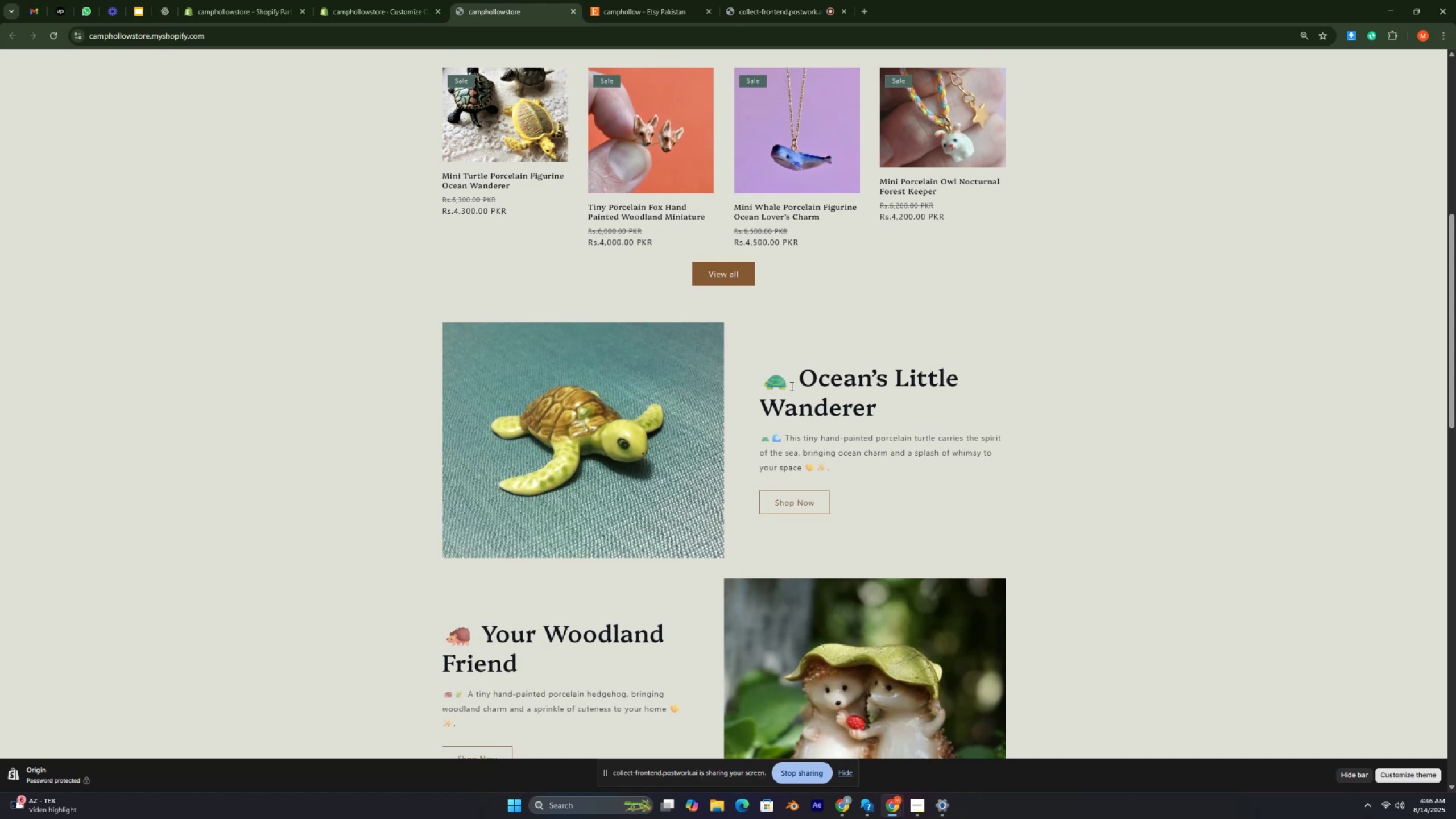 
key(Control+ControlRight)
 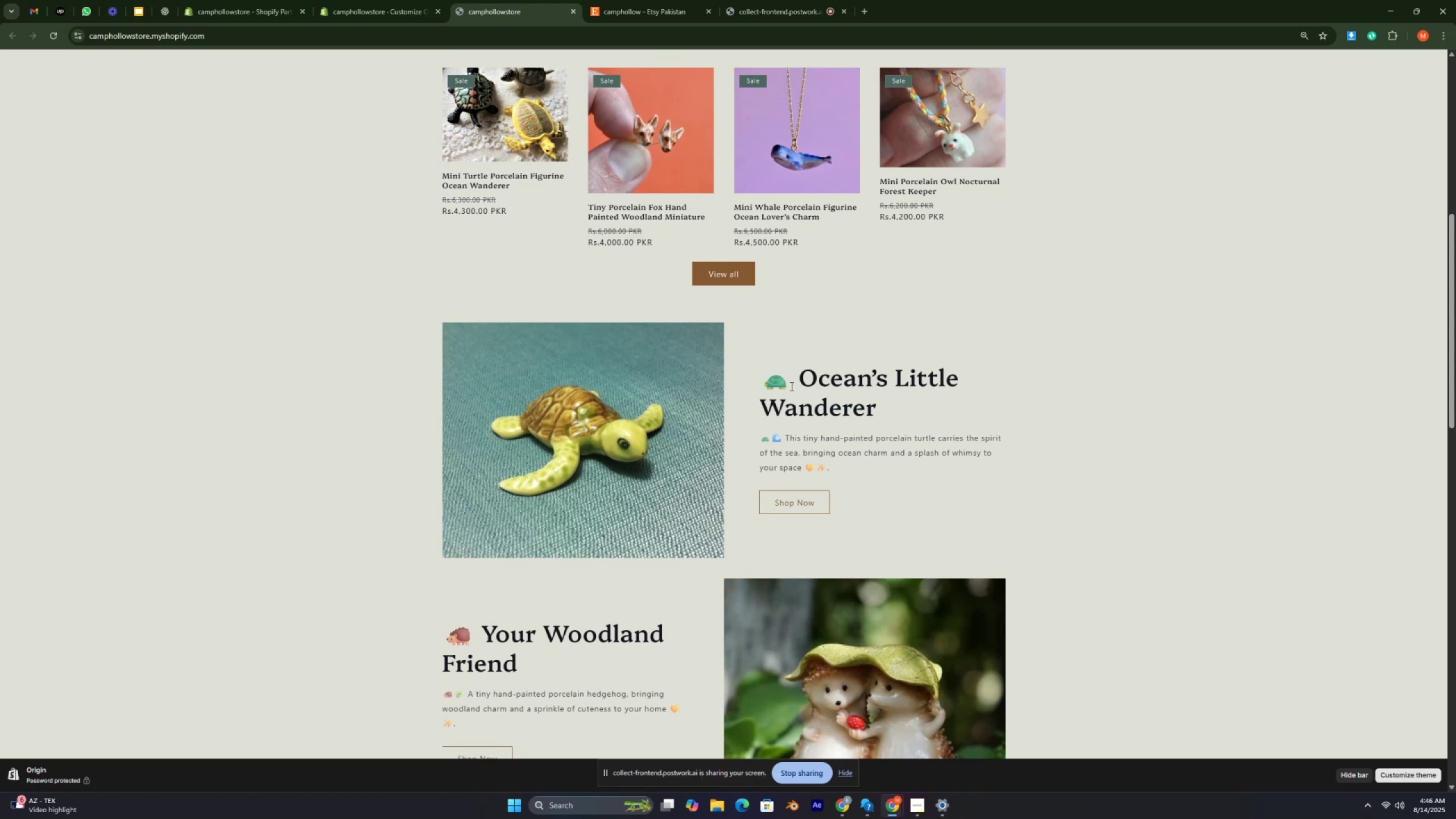 
key(Control+ControlRight)
 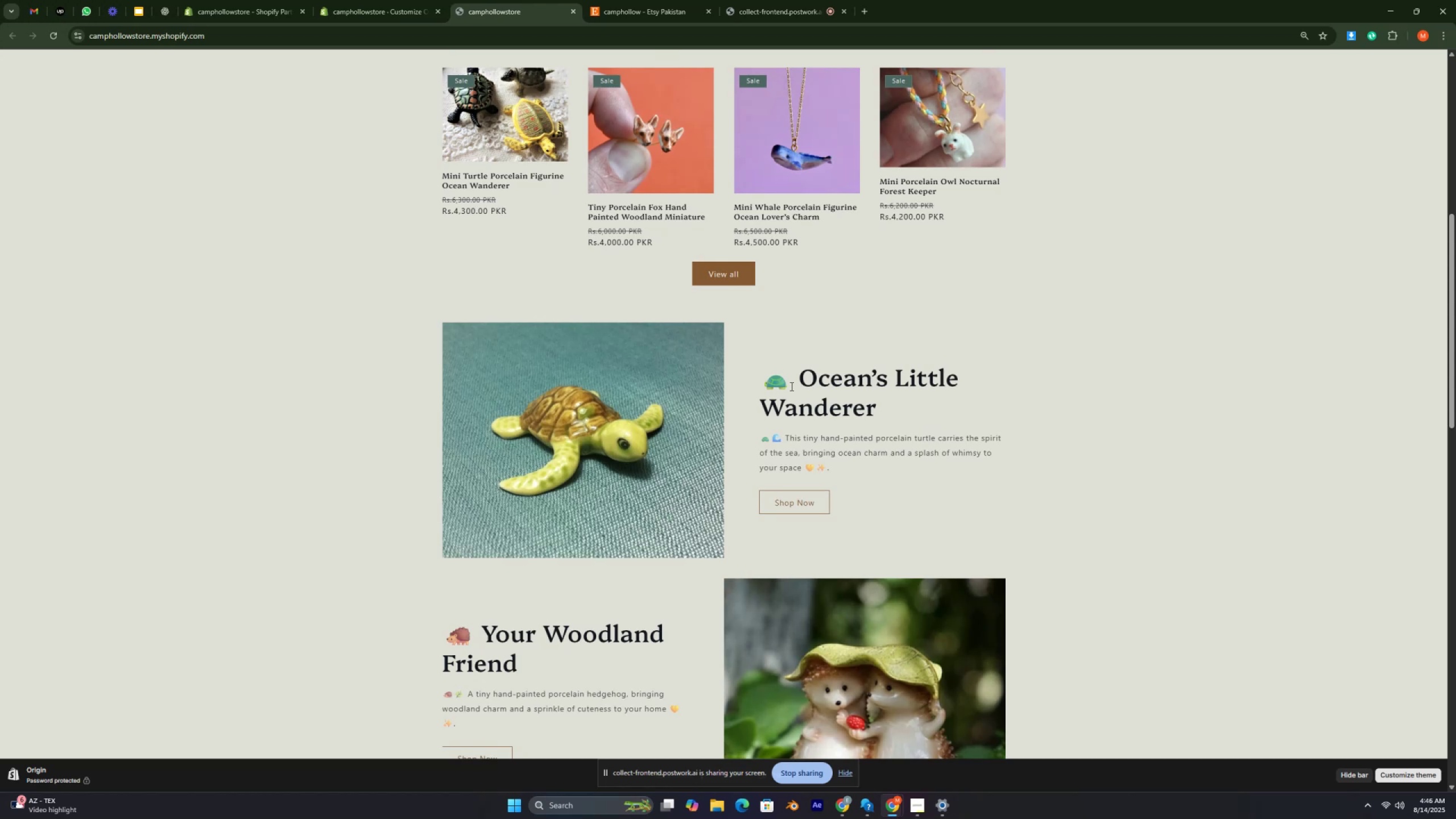 
key(Control+ControlRight)
 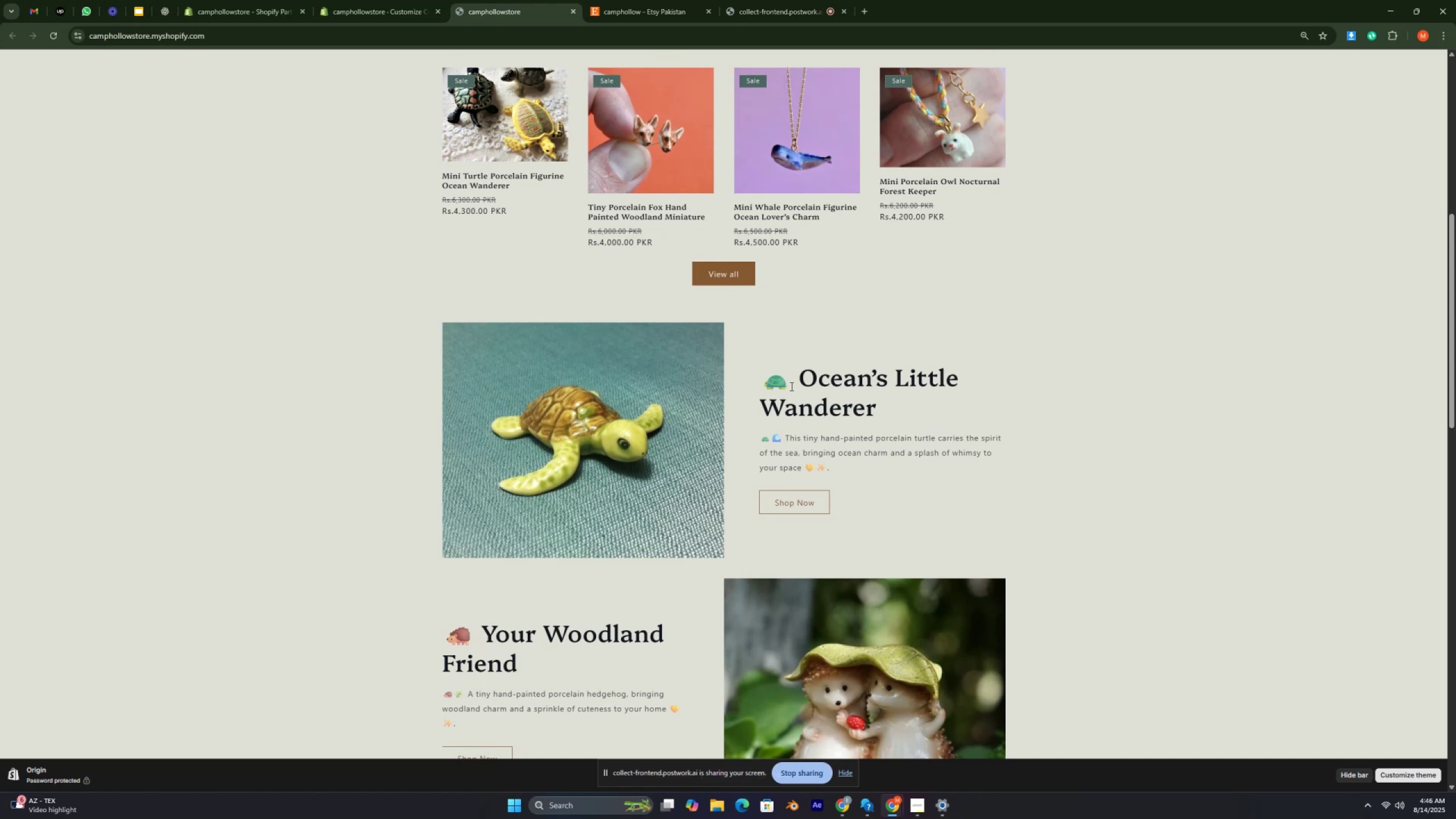 
key(Control+ControlRight)
 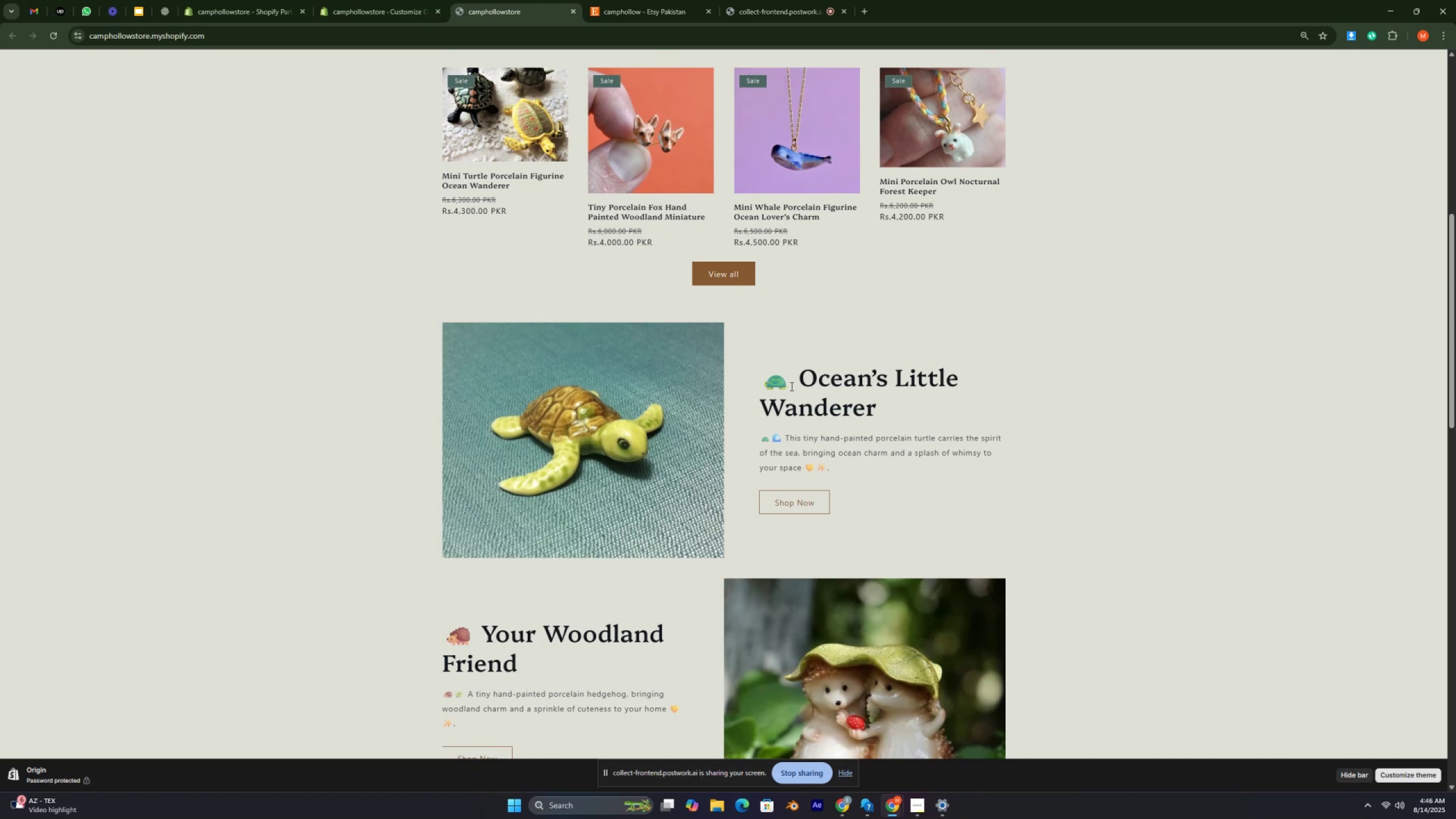 
key(Control+ControlRight)
 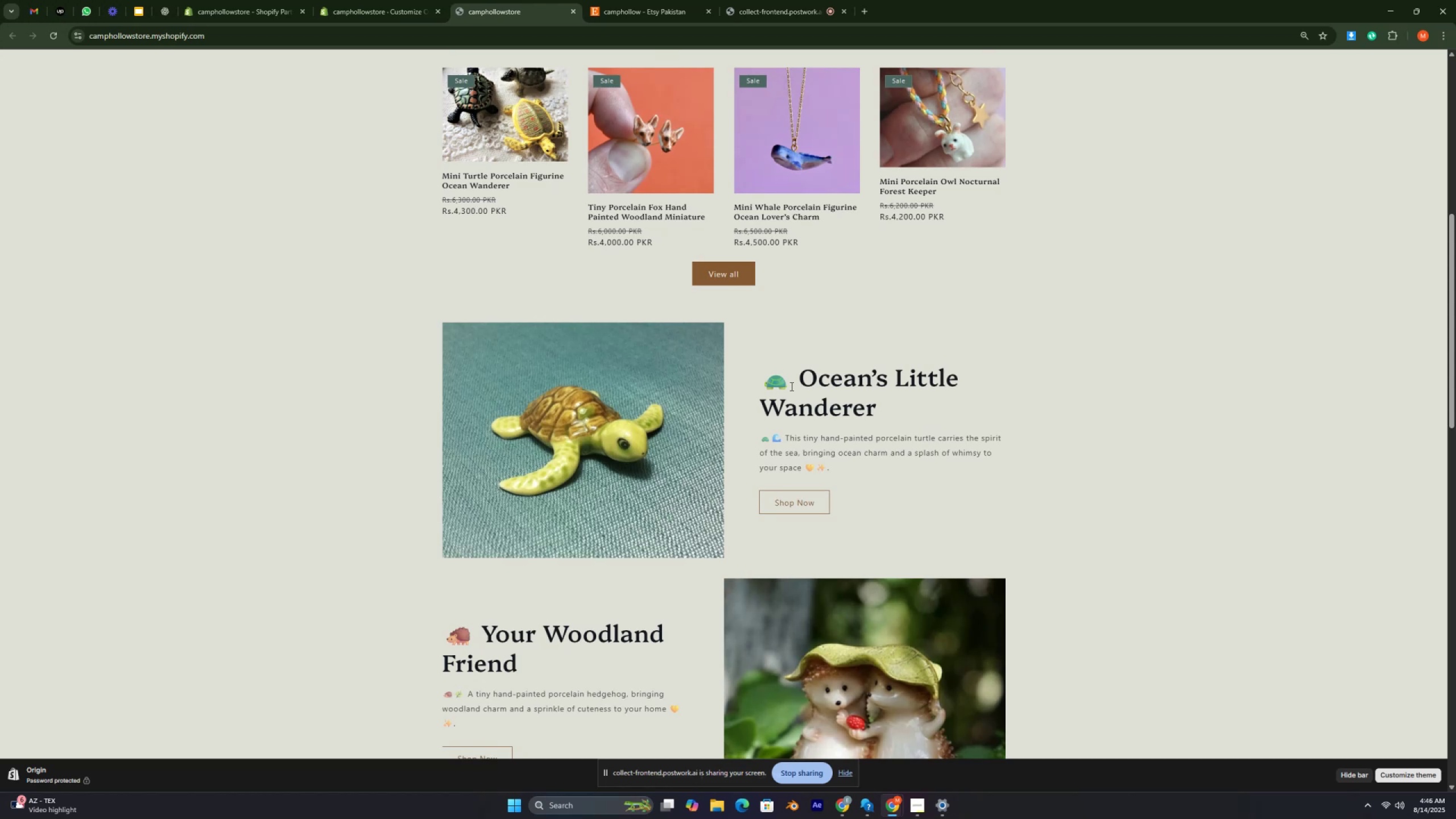 
key(Control+ControlRight)
 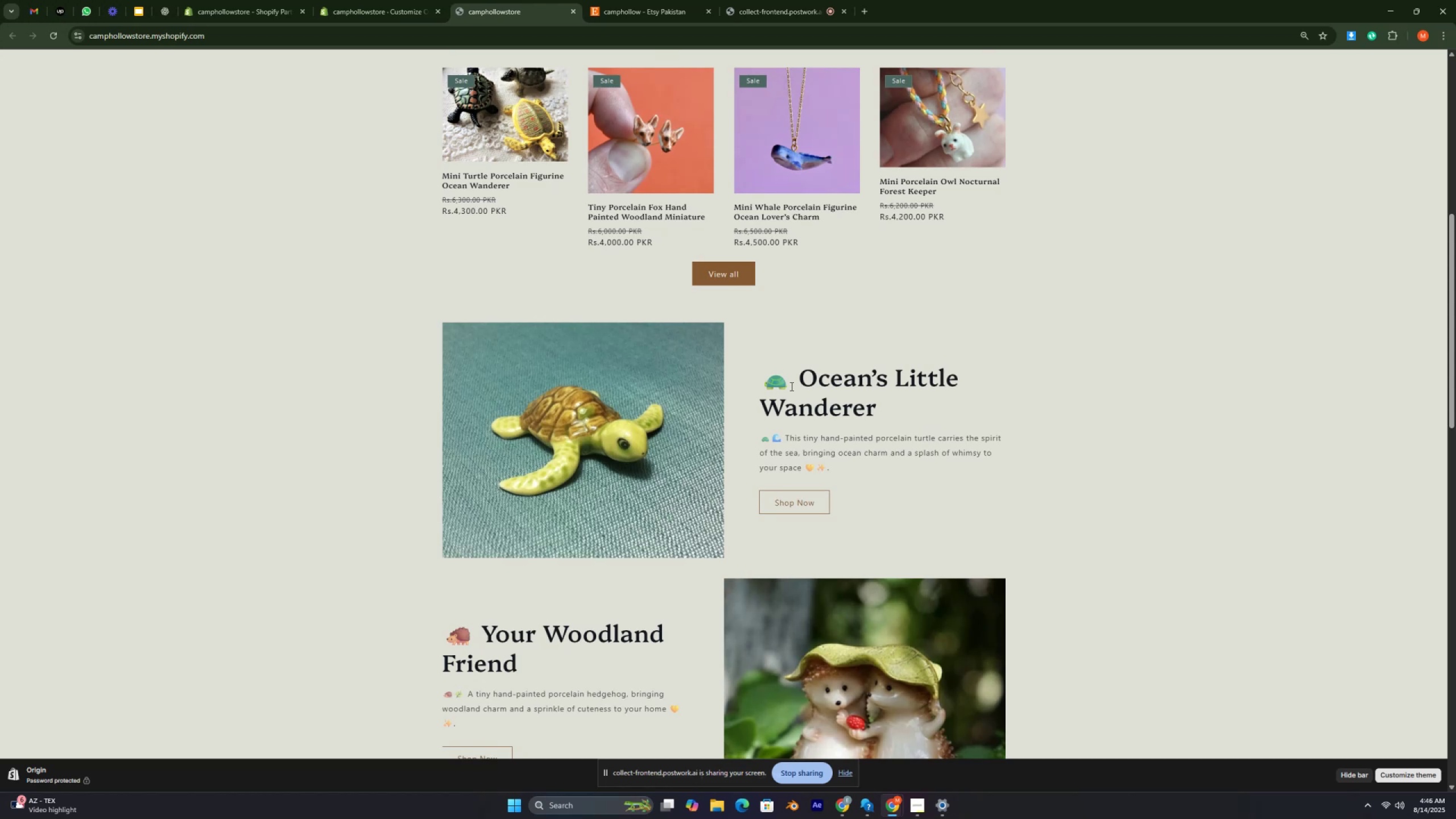 
key(Control+ControlRight)
 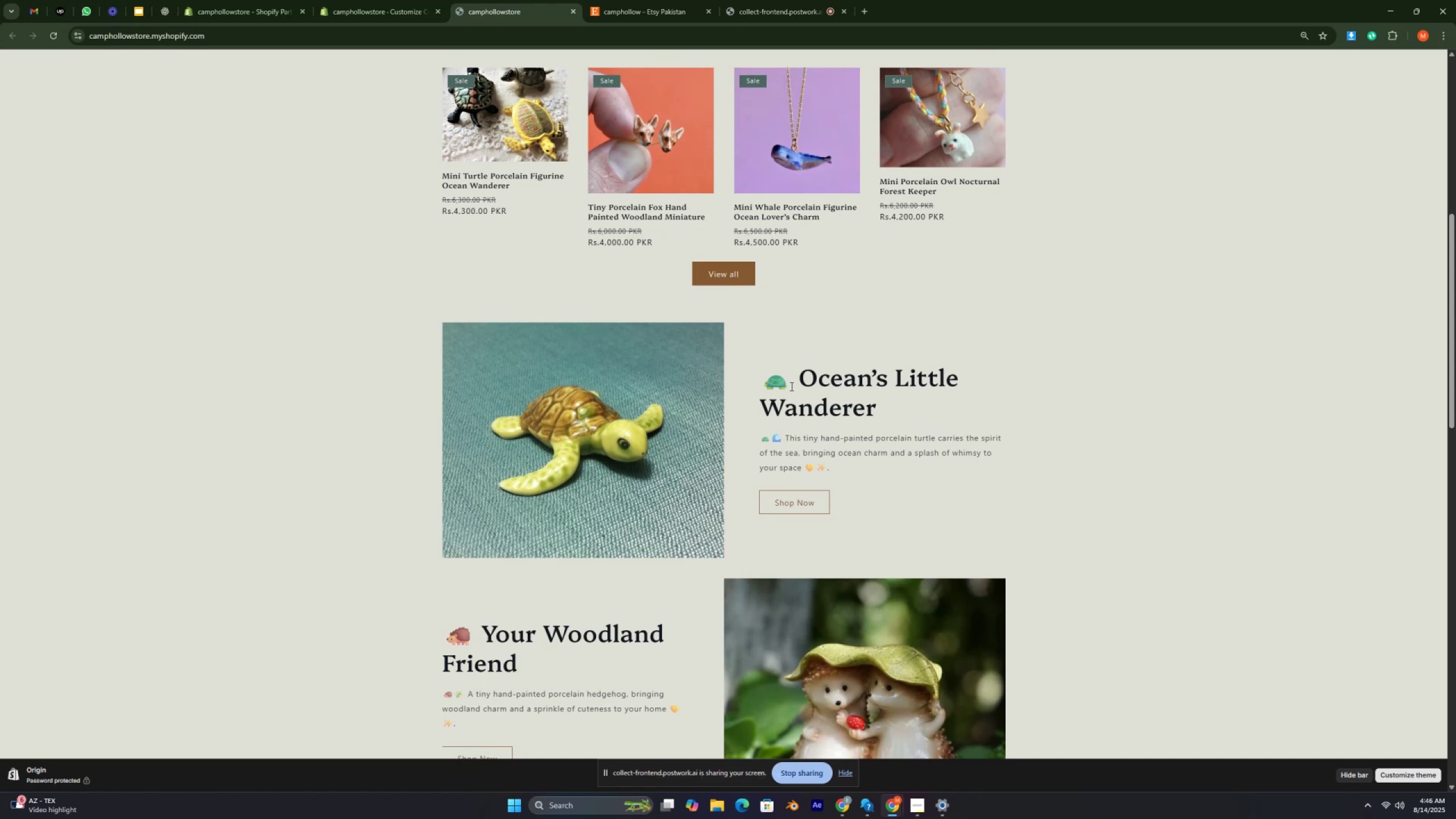 
key(Control+ControlRight)
 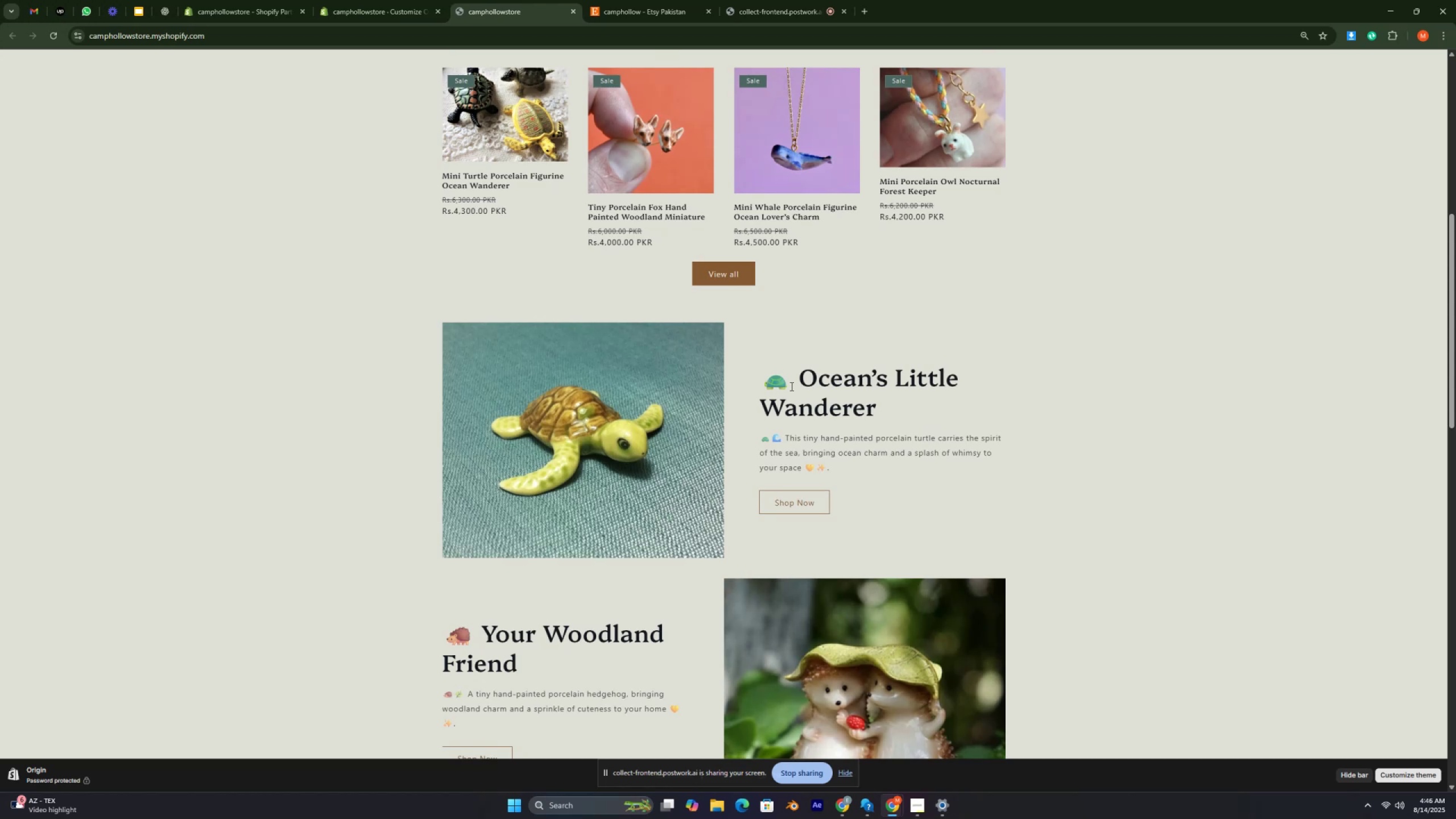 
key(Control+ControlRight)
 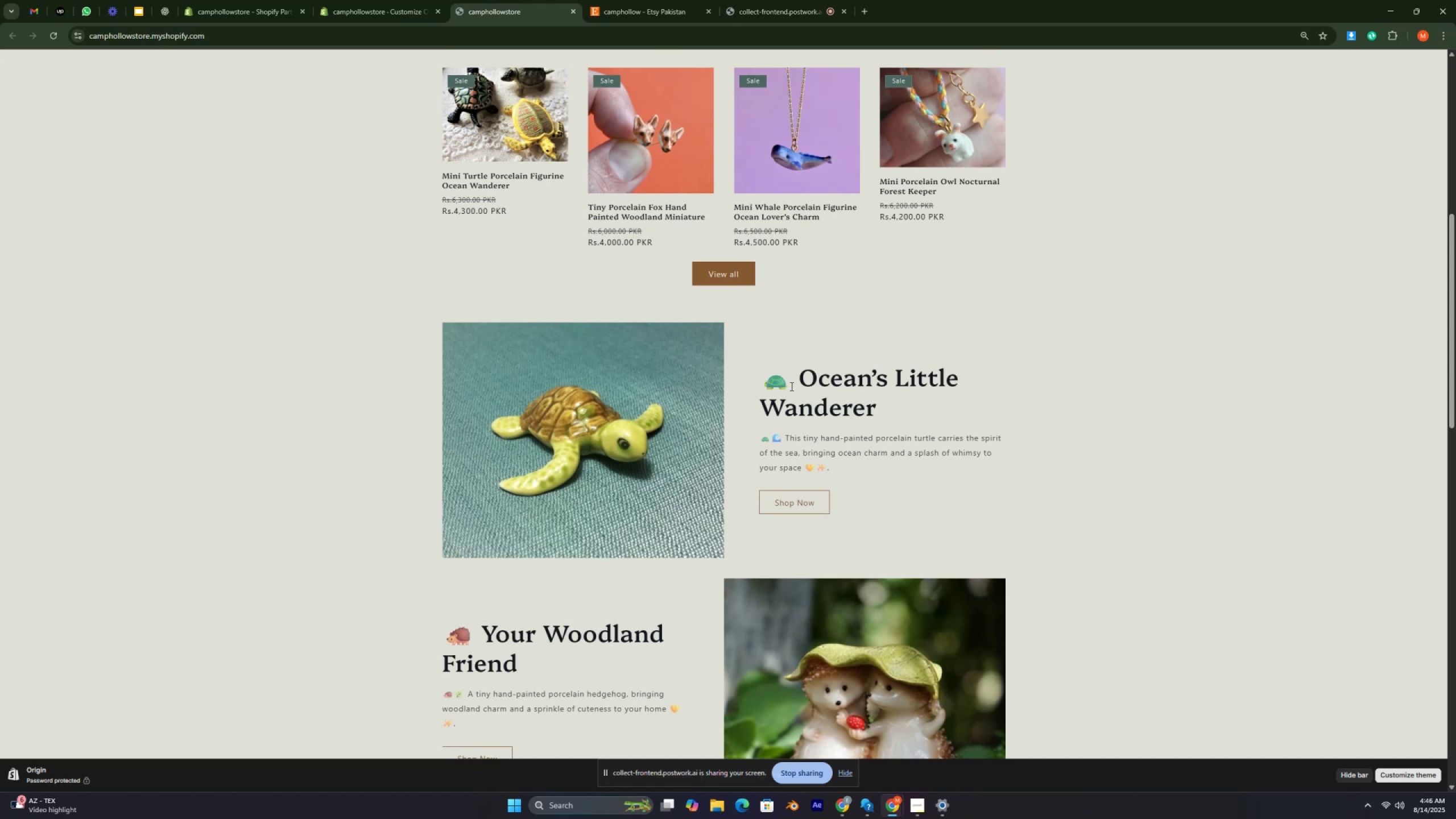 
key(Control+ControlRight)
 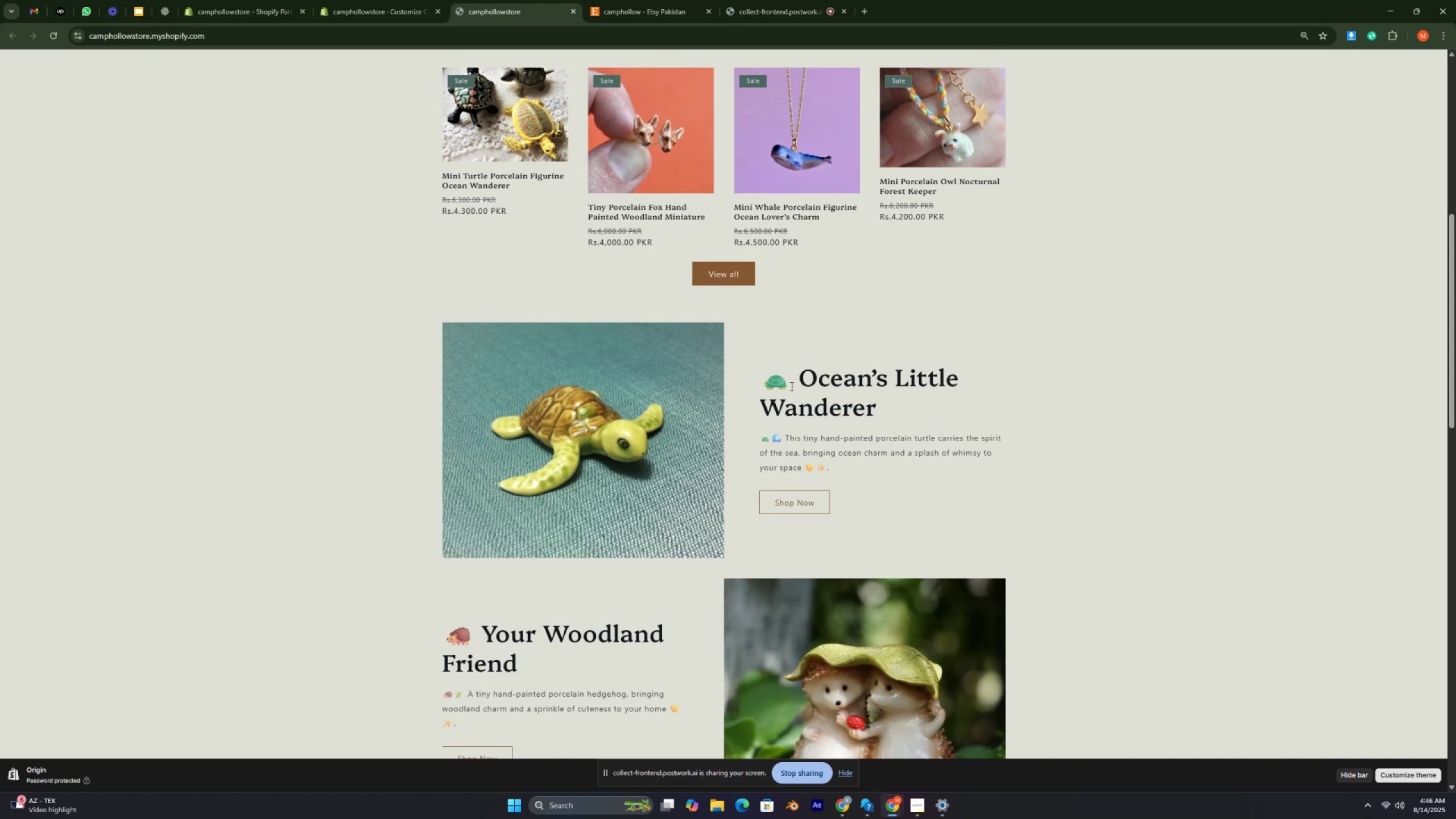 
key(Control+ControlRight)
 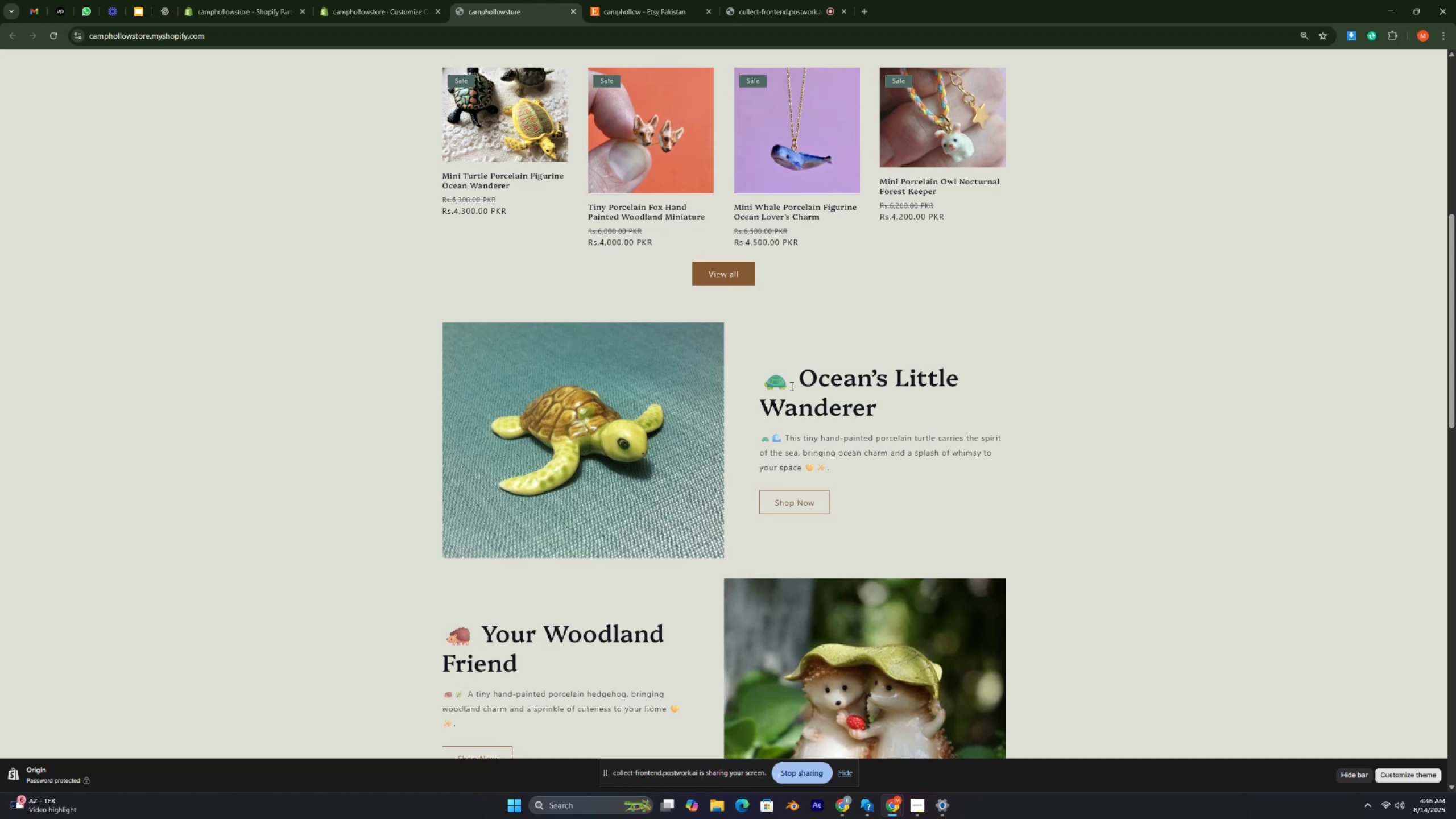 
key(Control+ControlRight)
 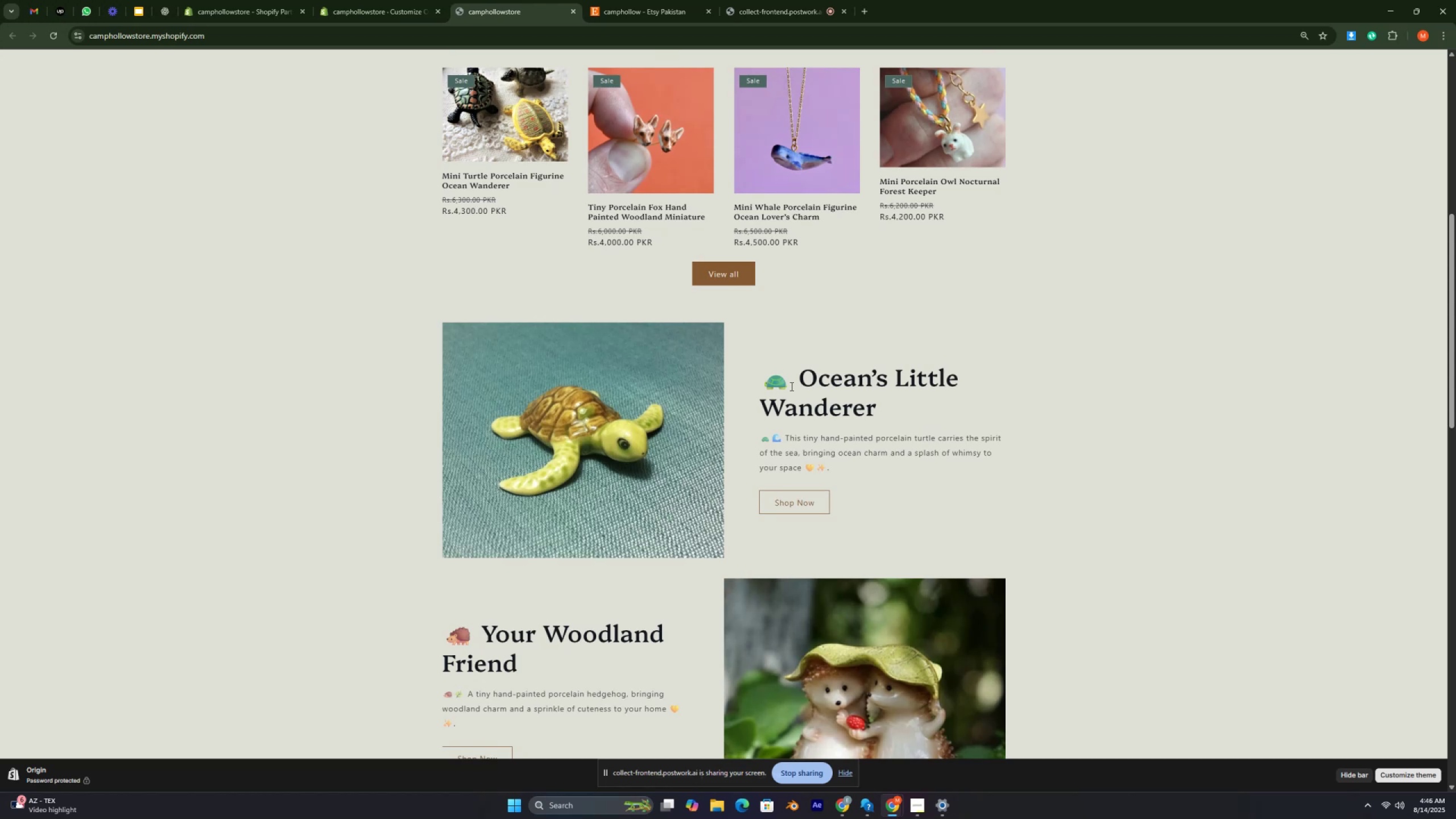 
key(Control+ControlRight)
 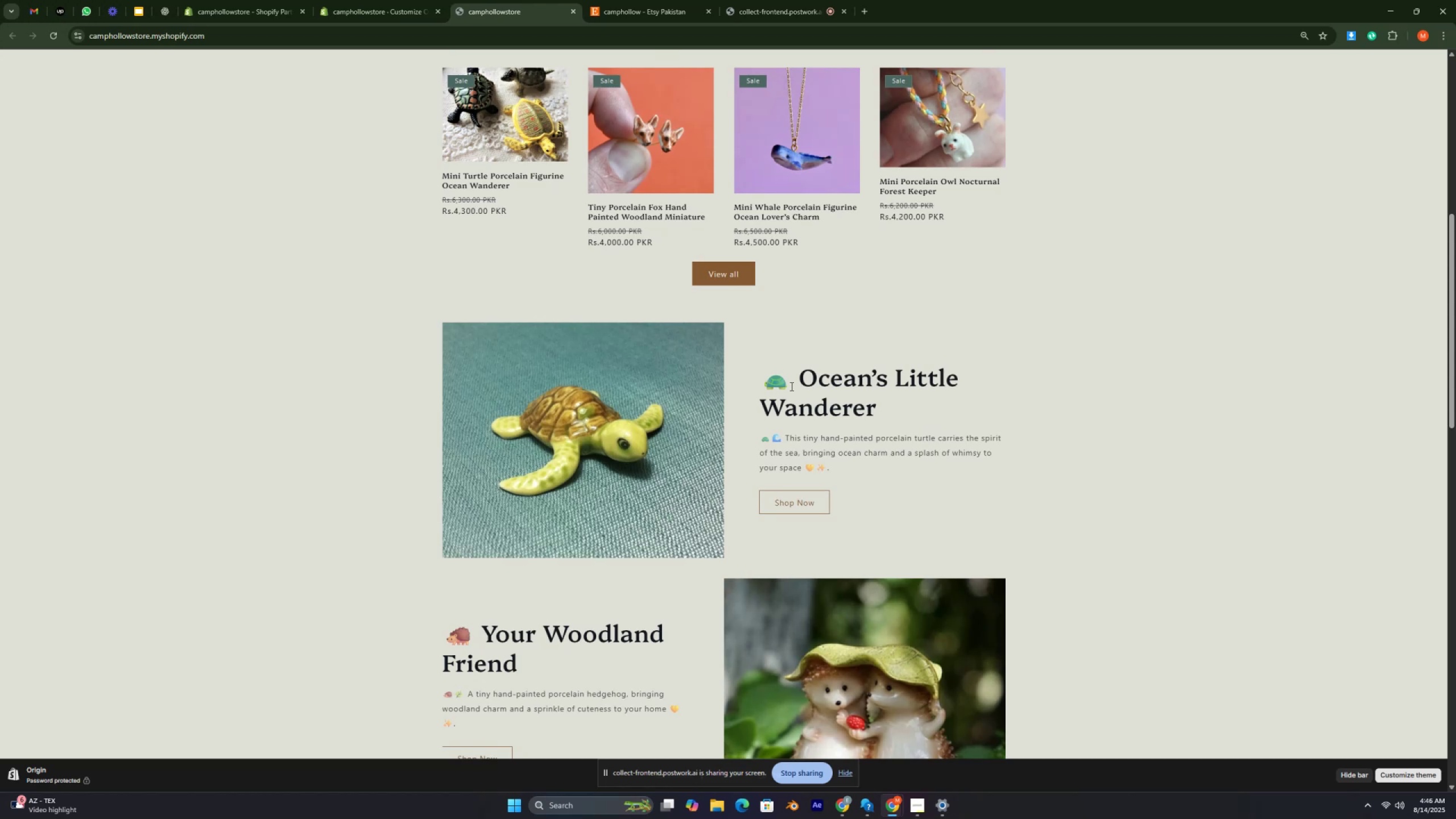 
key(Control+ControlRight)
 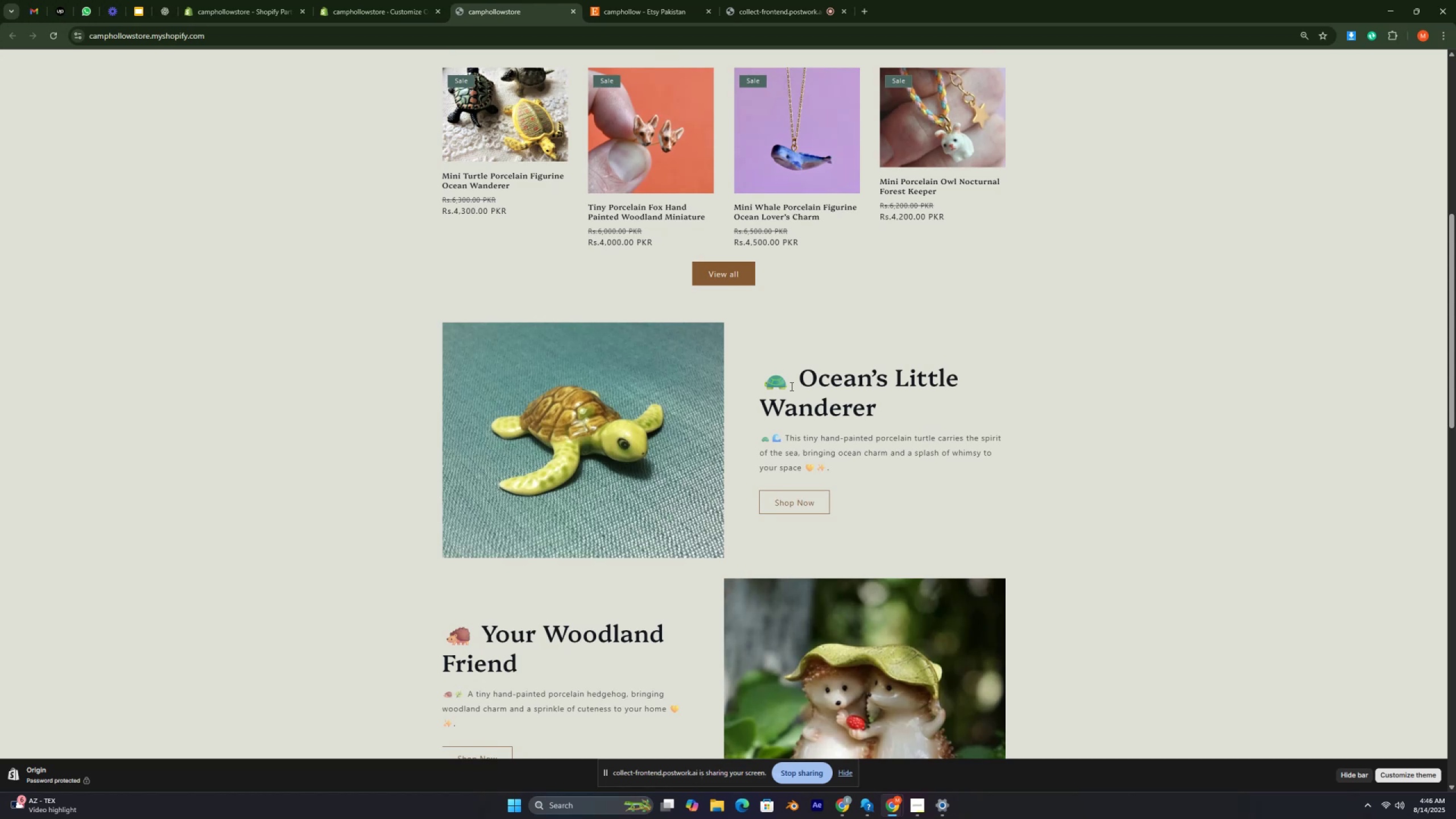 
scroll: coordinate [791, 400], scroll_direction: down, amount: 3.0
 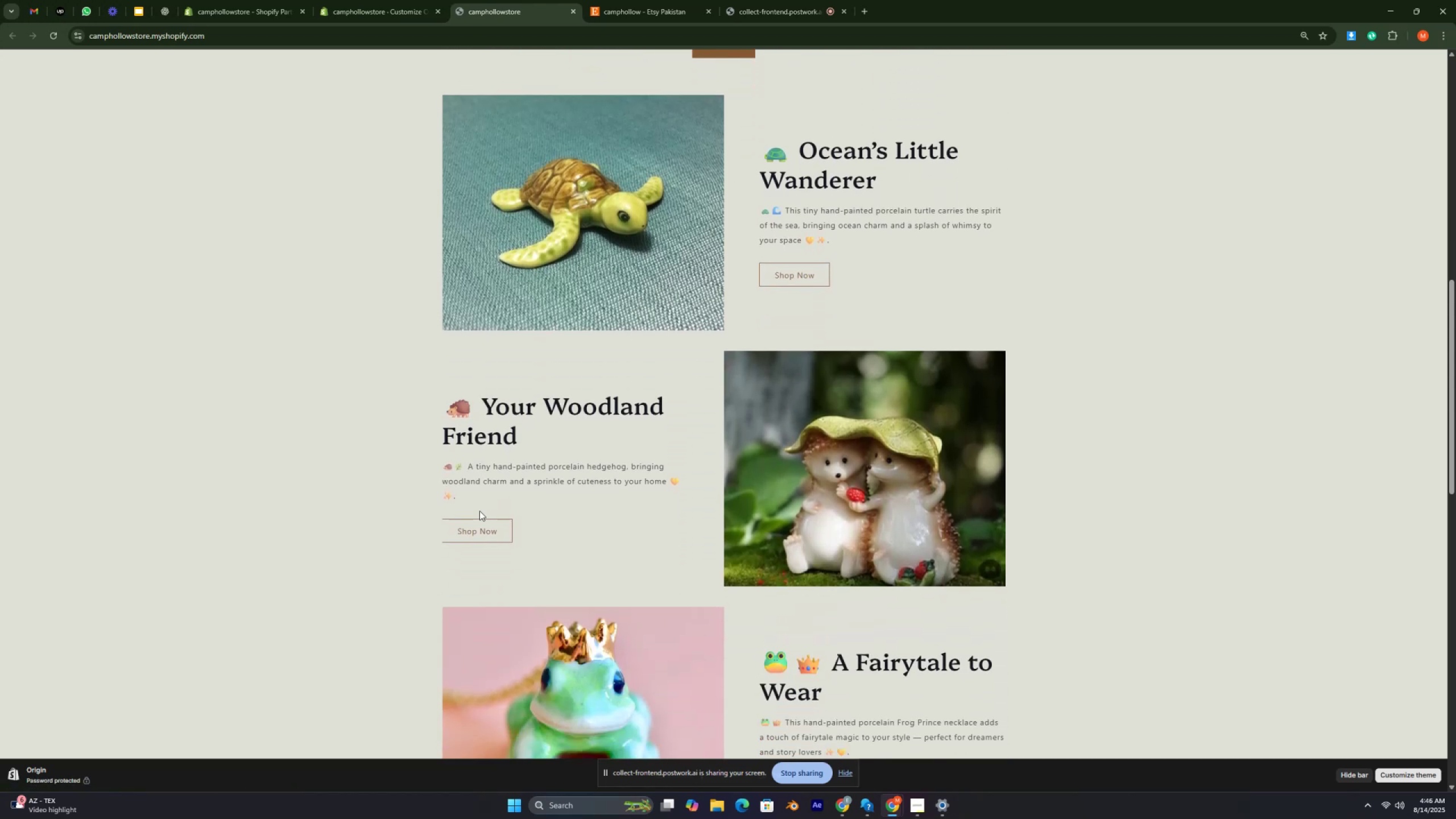 
left_click([470, 528])
 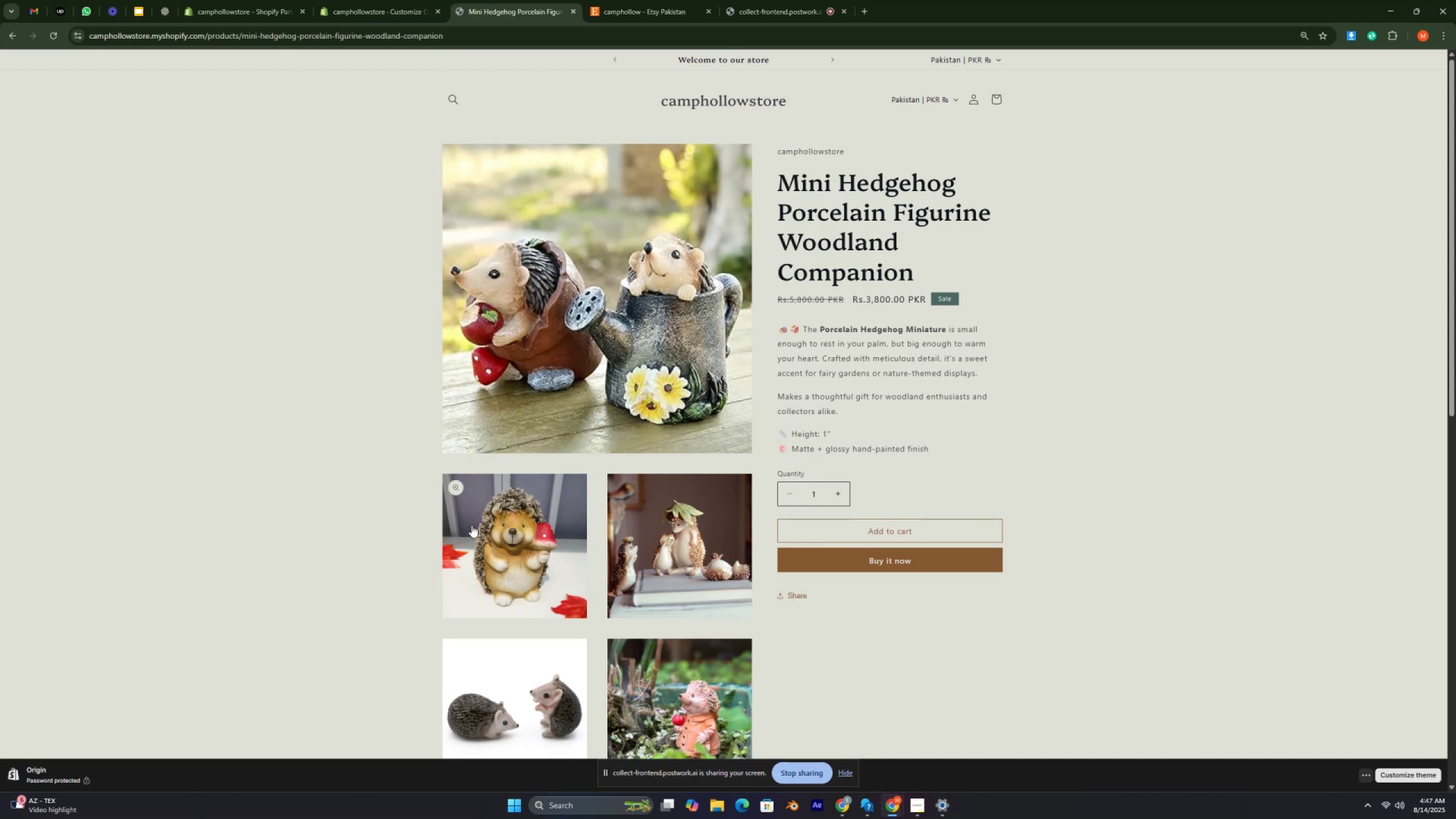 
wait(5.6)
 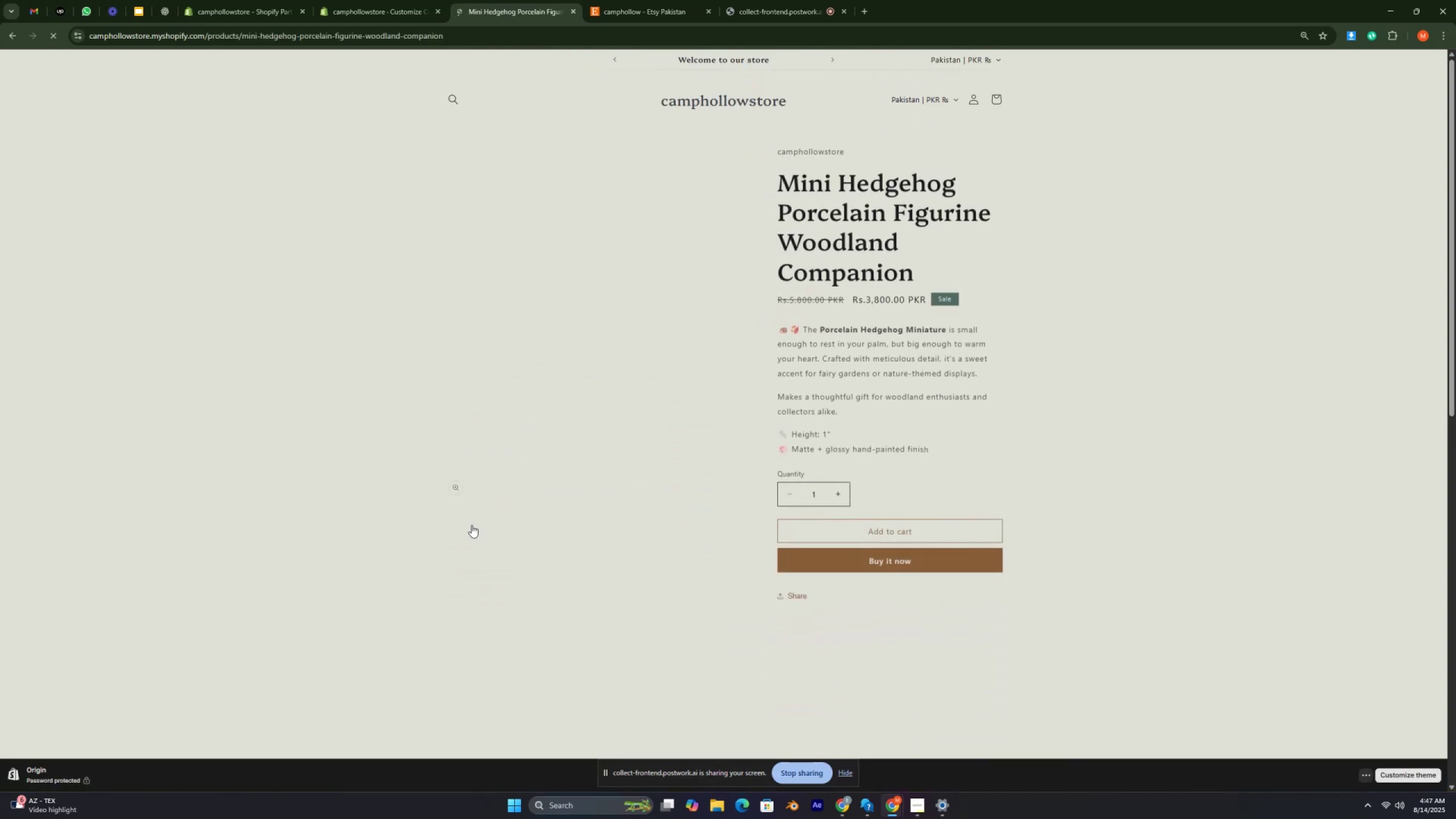 
key(Control+ControlRight)
 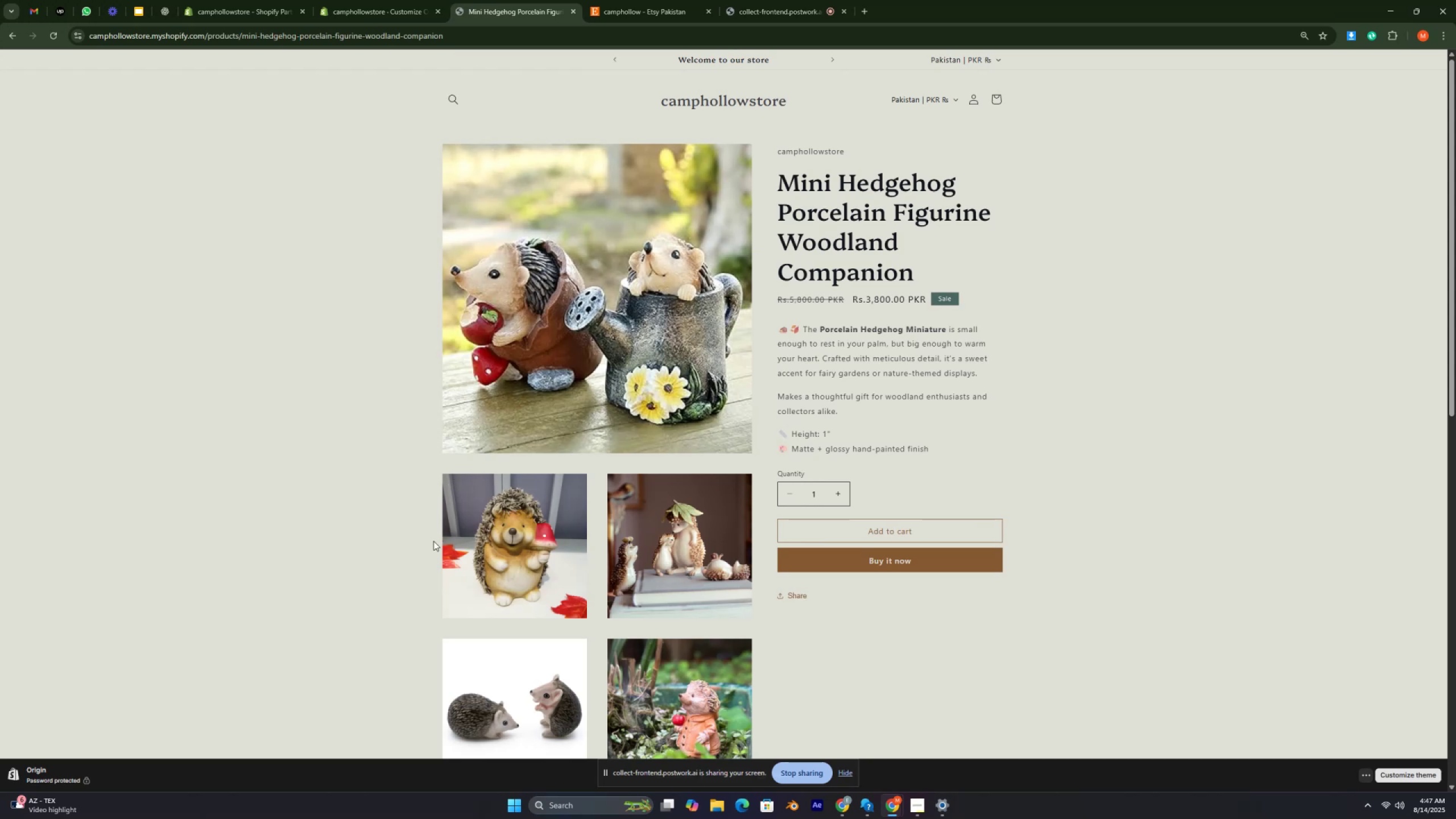 
key(Control+ControlRight)
 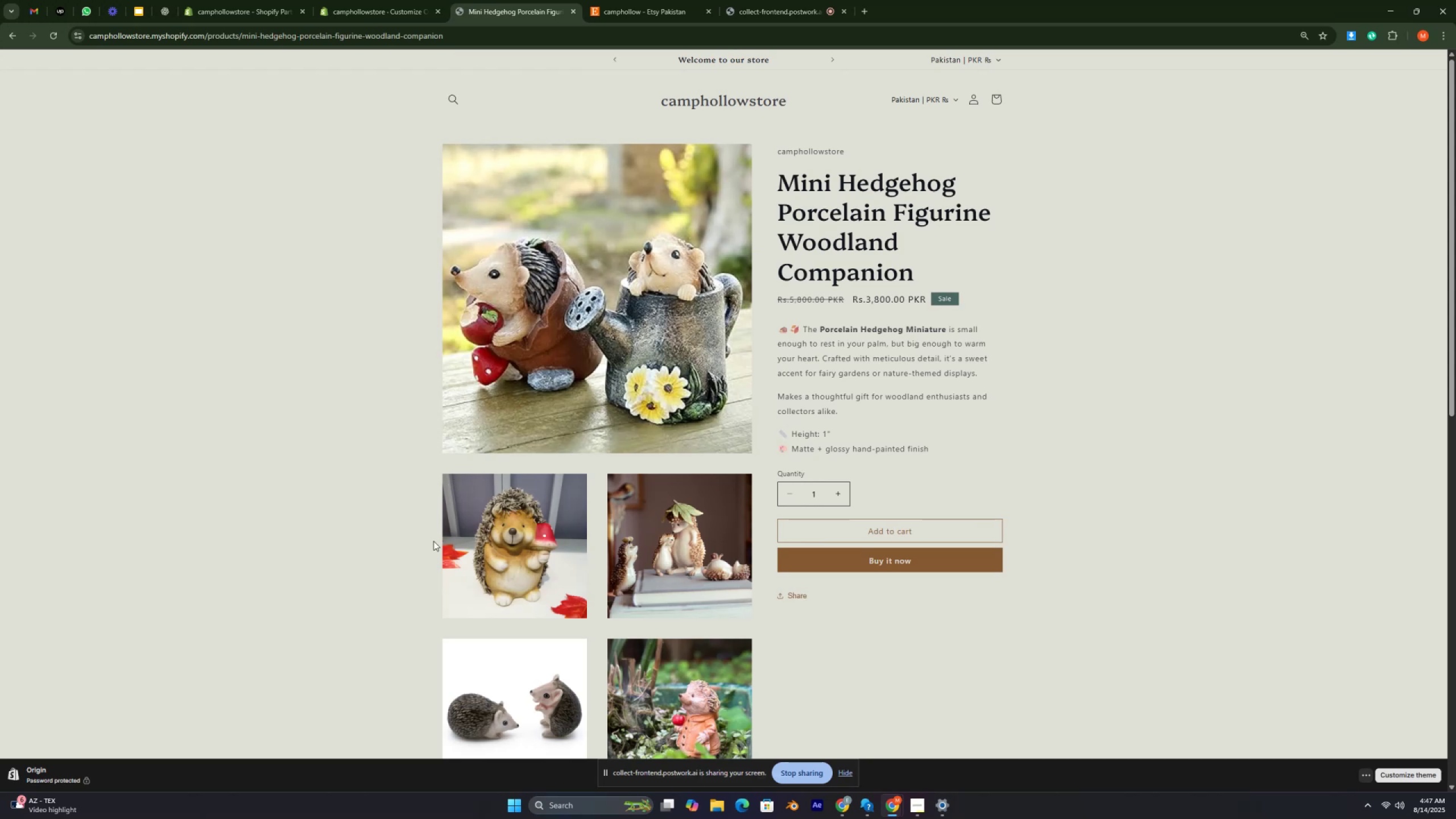 
key(Control+ControlRight)
 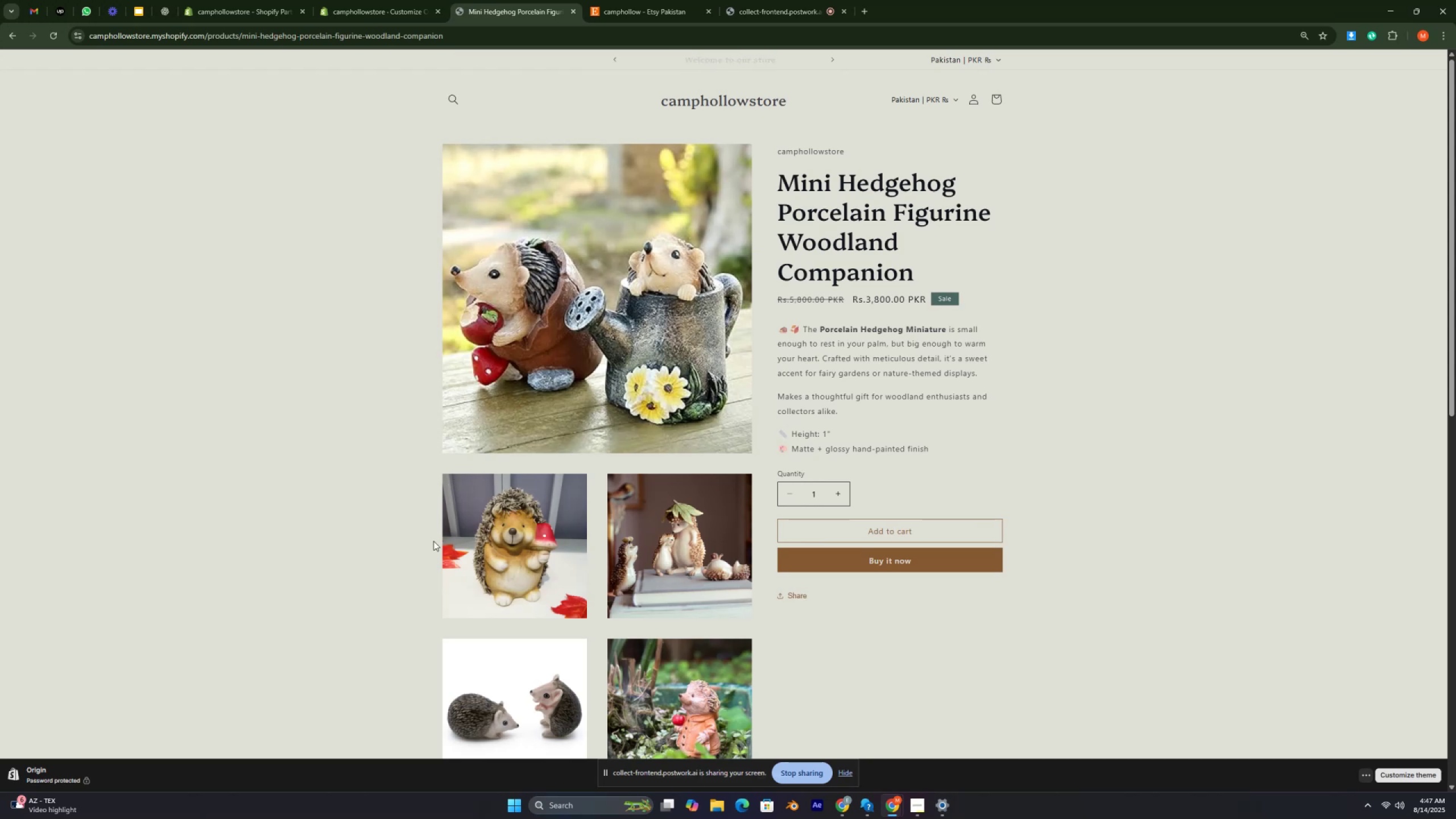 
key(Control+ControlRight)
 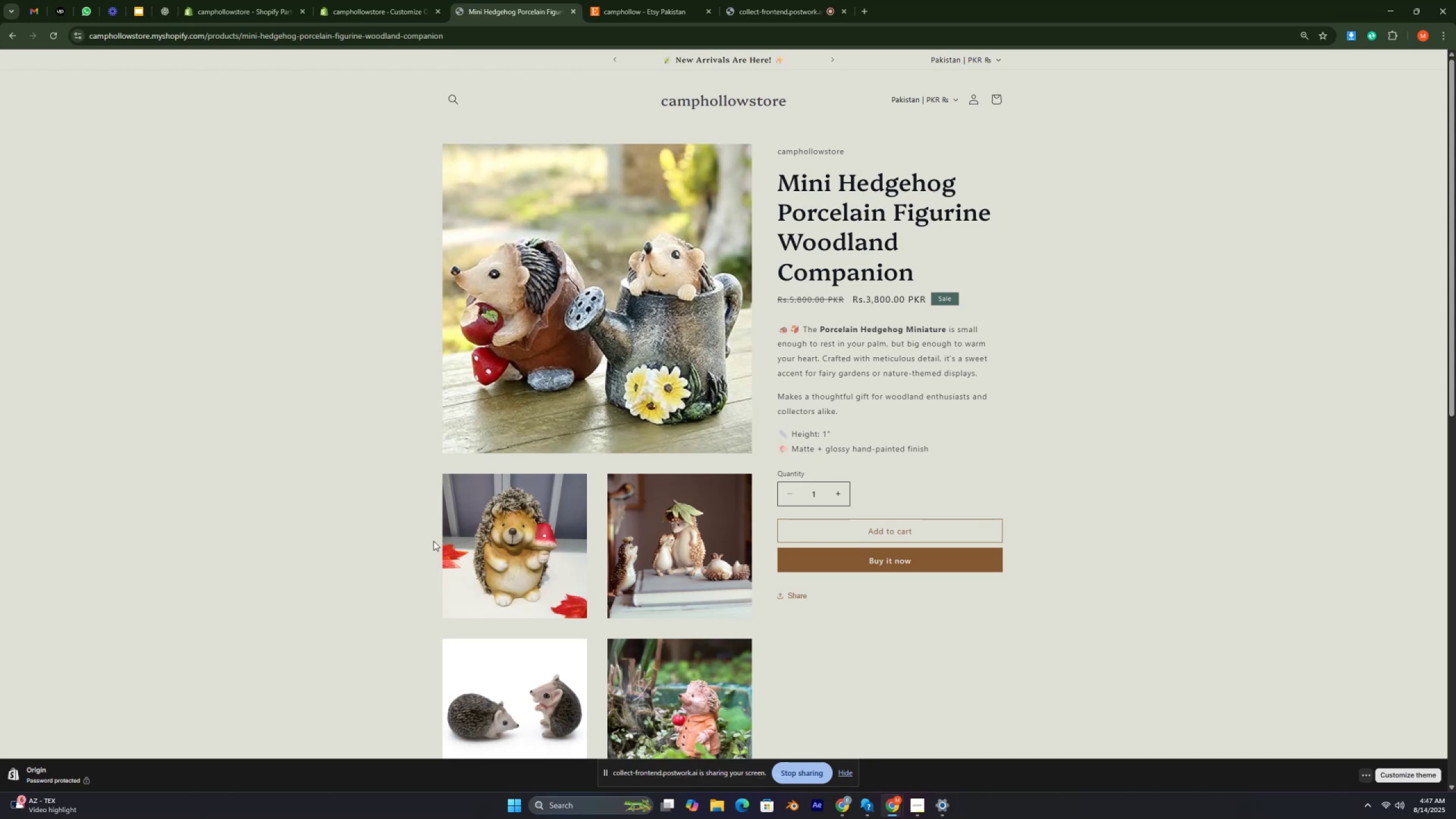 
hold_key(key=ControlRight, duration=0.61)
 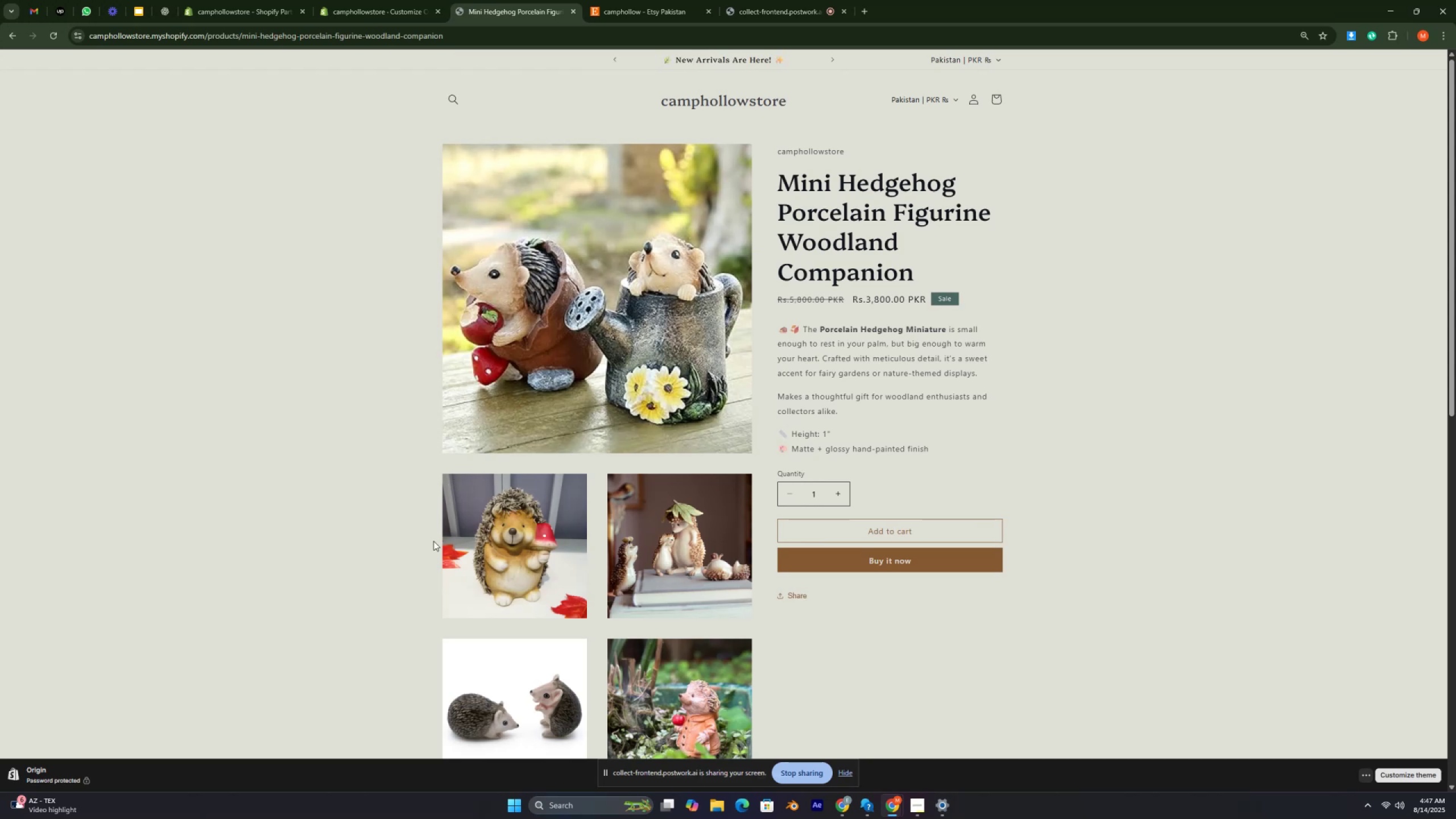 
key(Control+ControlRight)
 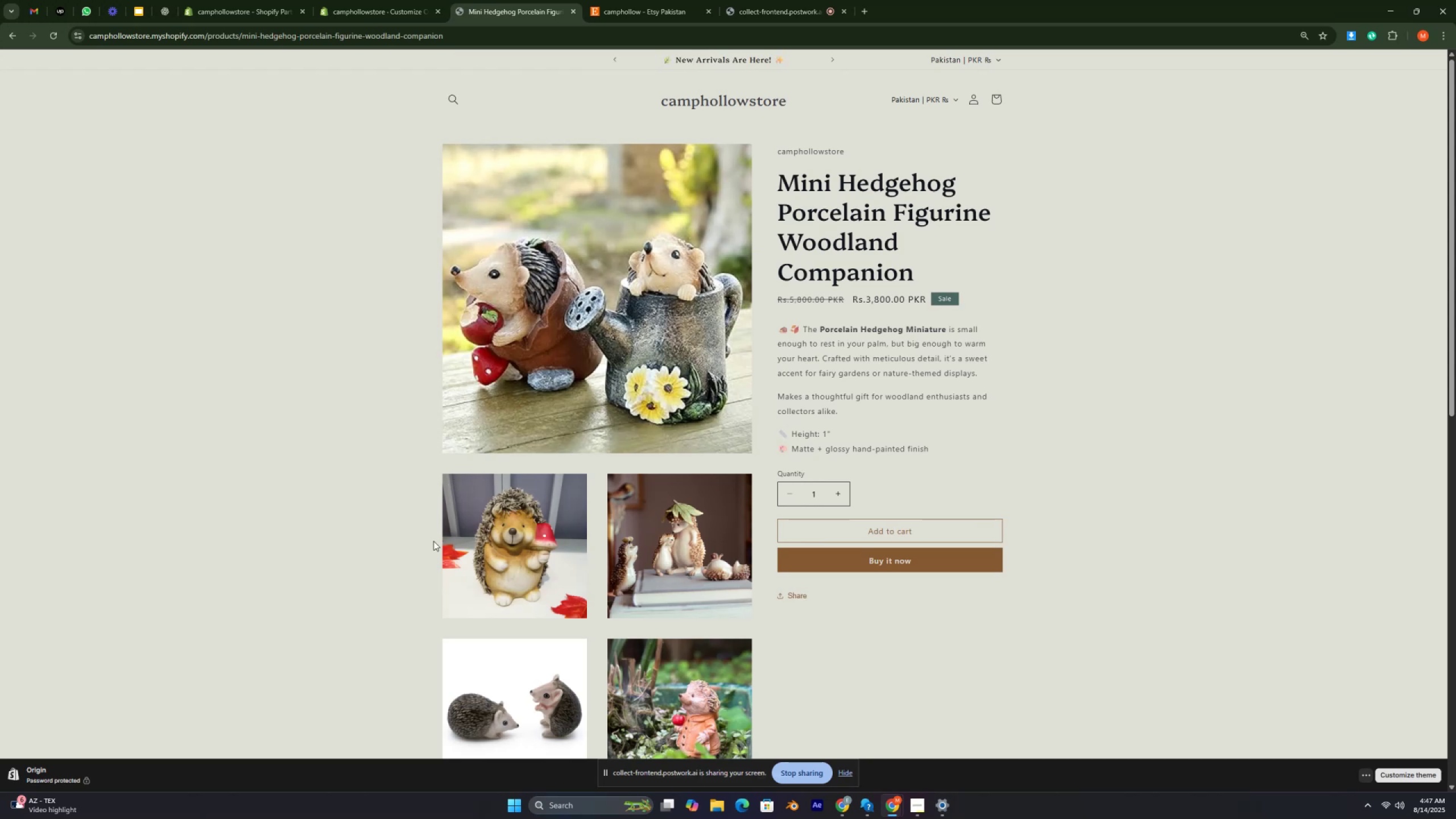 
key(Control+ControlRight)
 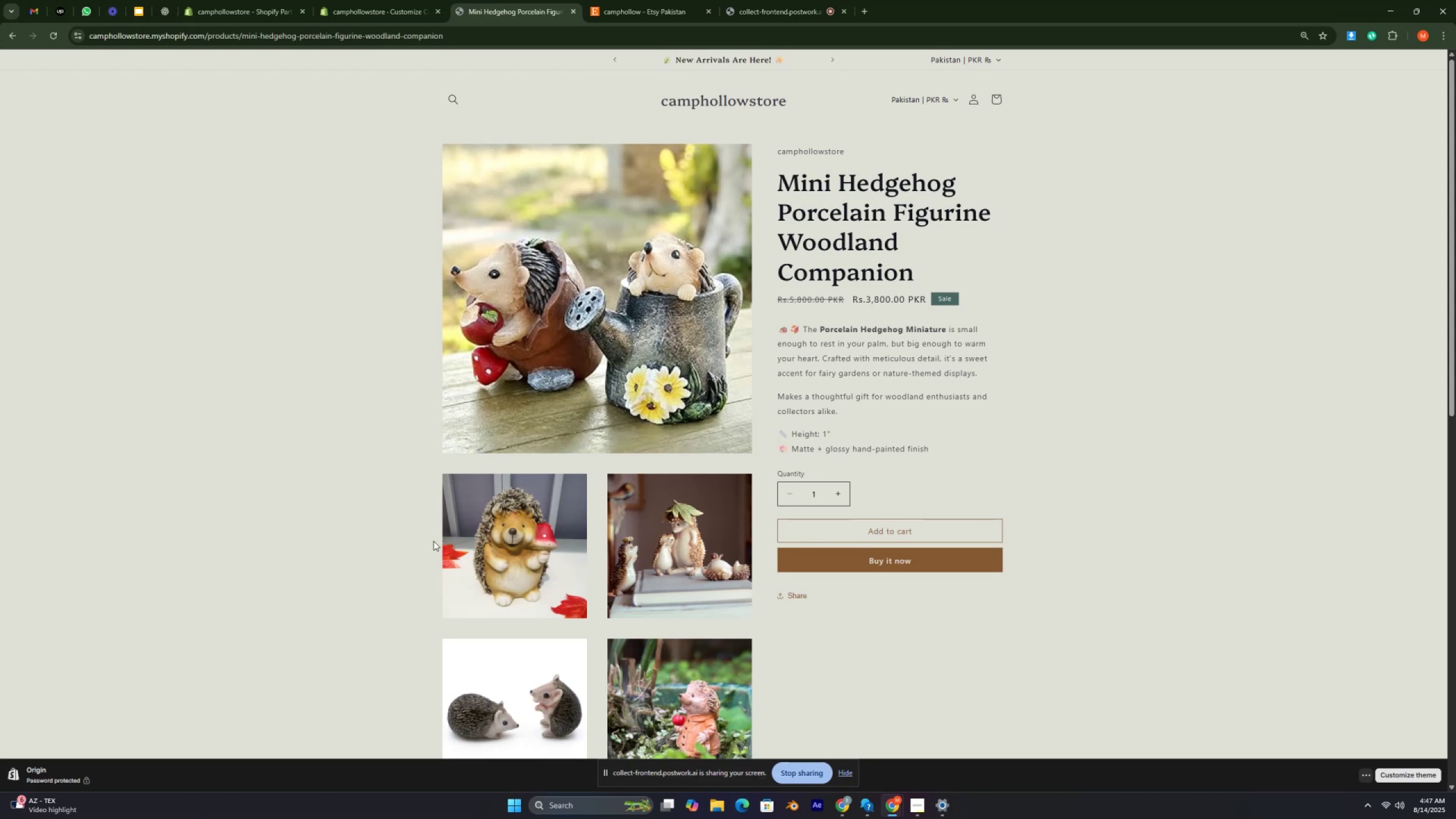 
key(Control+ControlRight)
 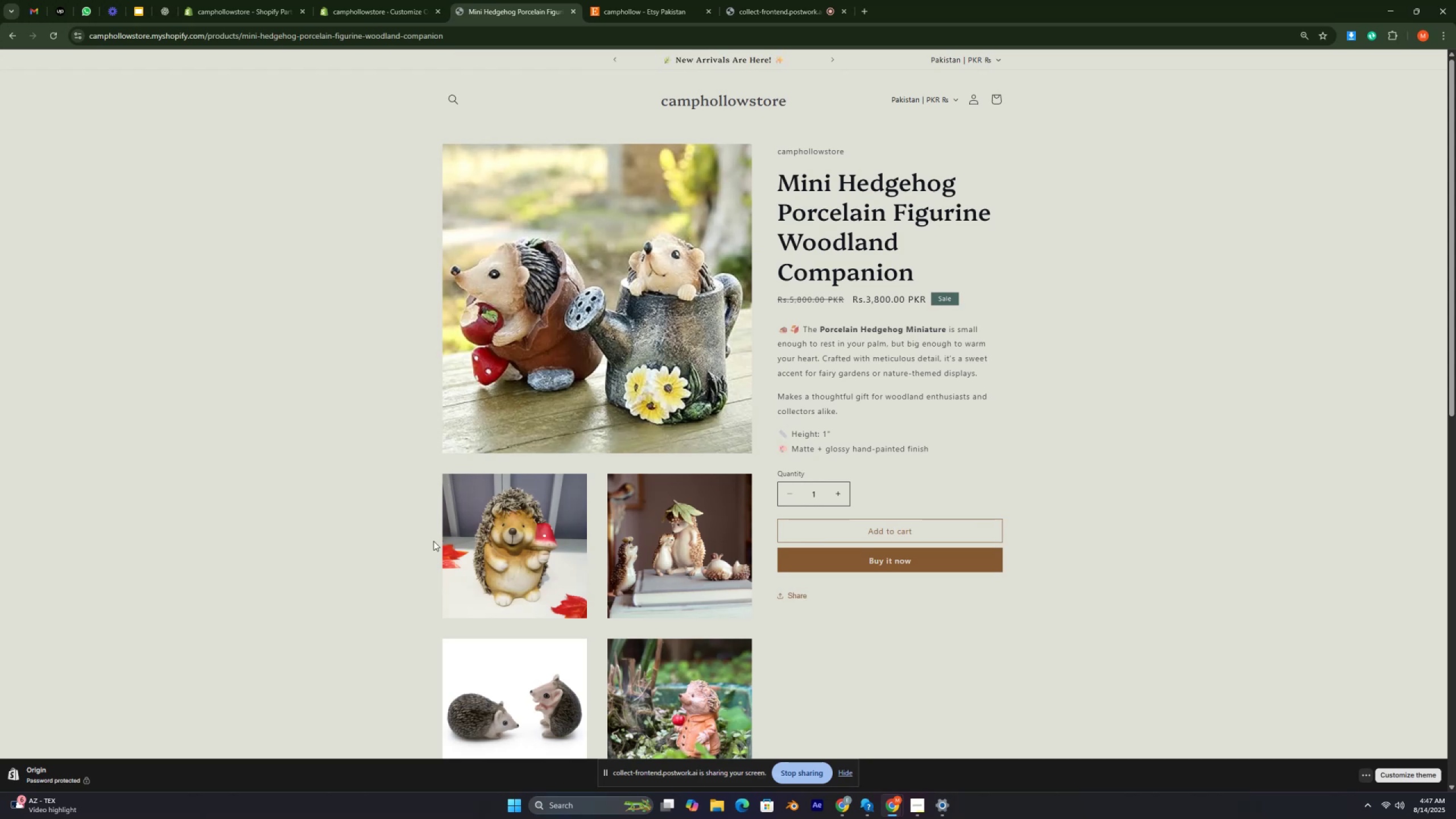 
key(Control+ControlRight)
 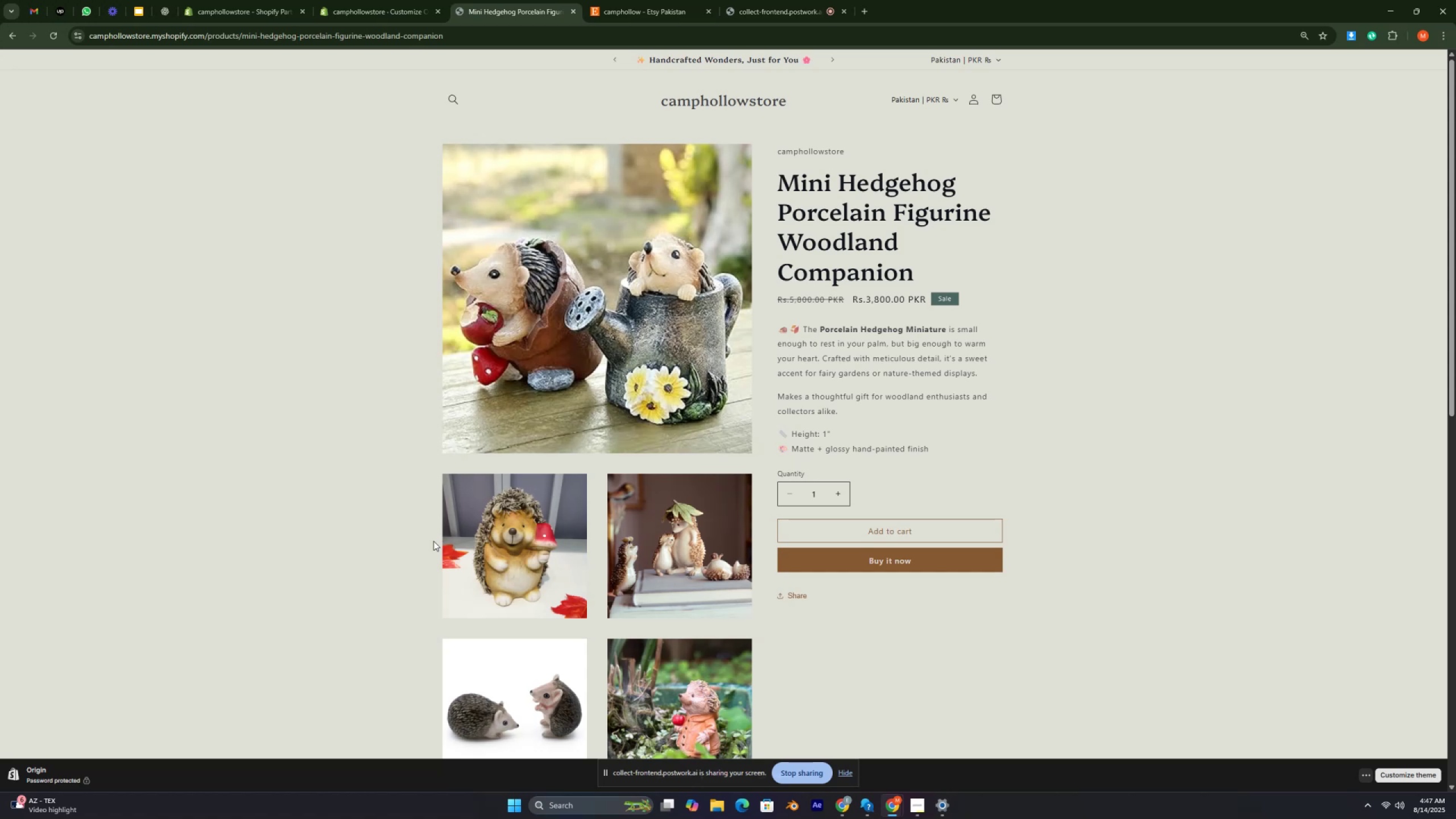 
wait(7.86)
 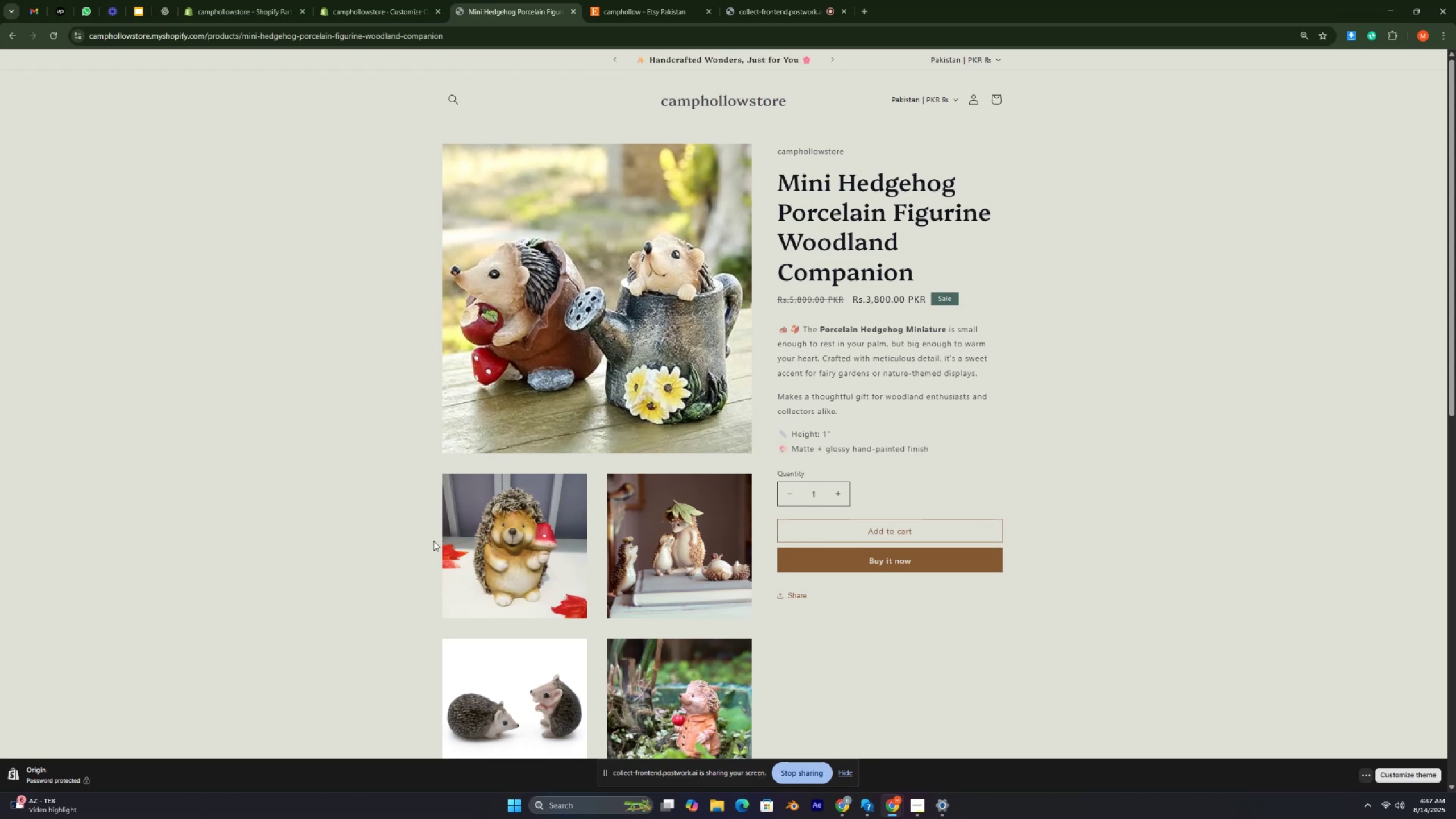 
key(Control+ControlRight)
 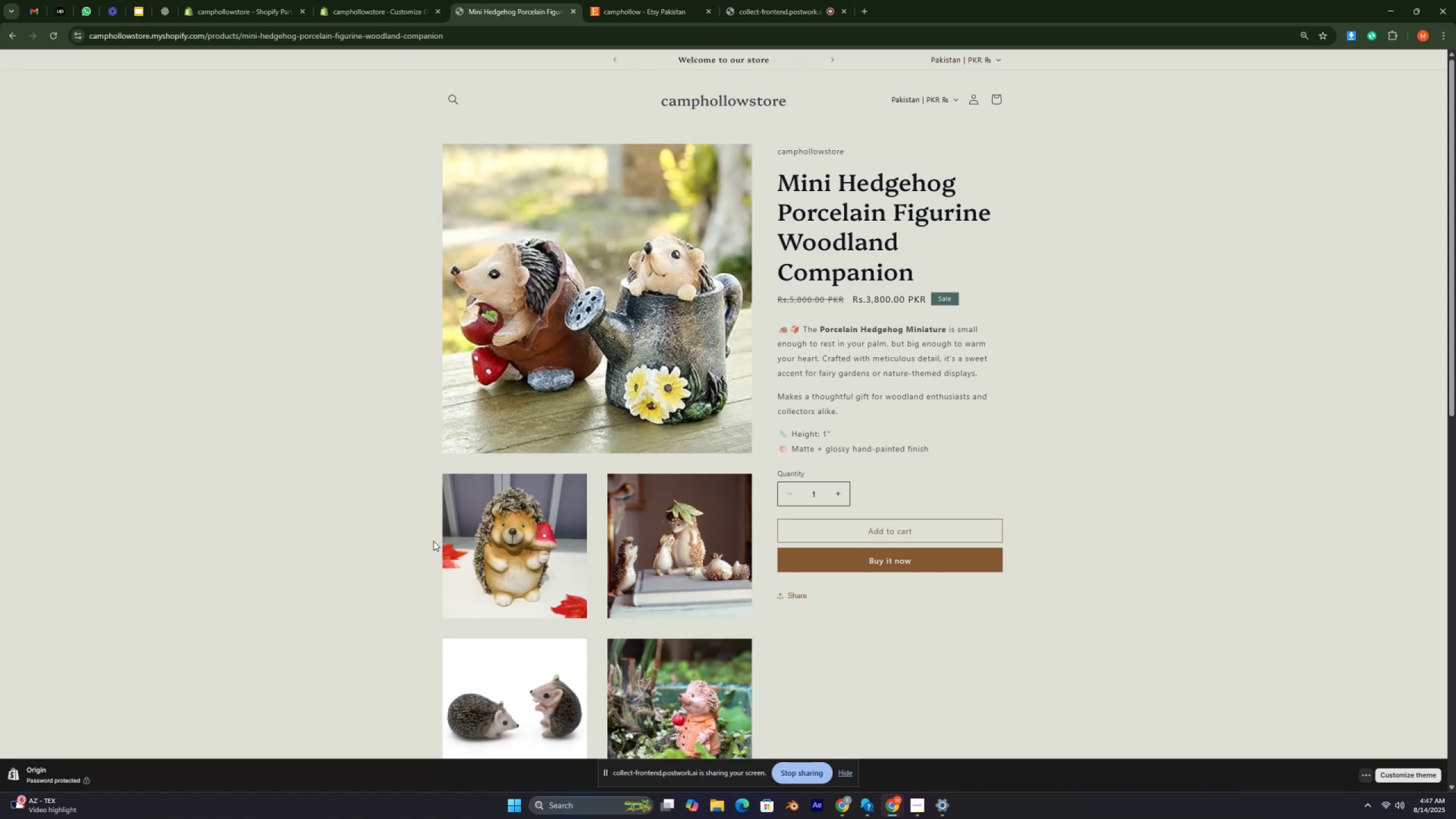 
key(Control+ControlRight)
 